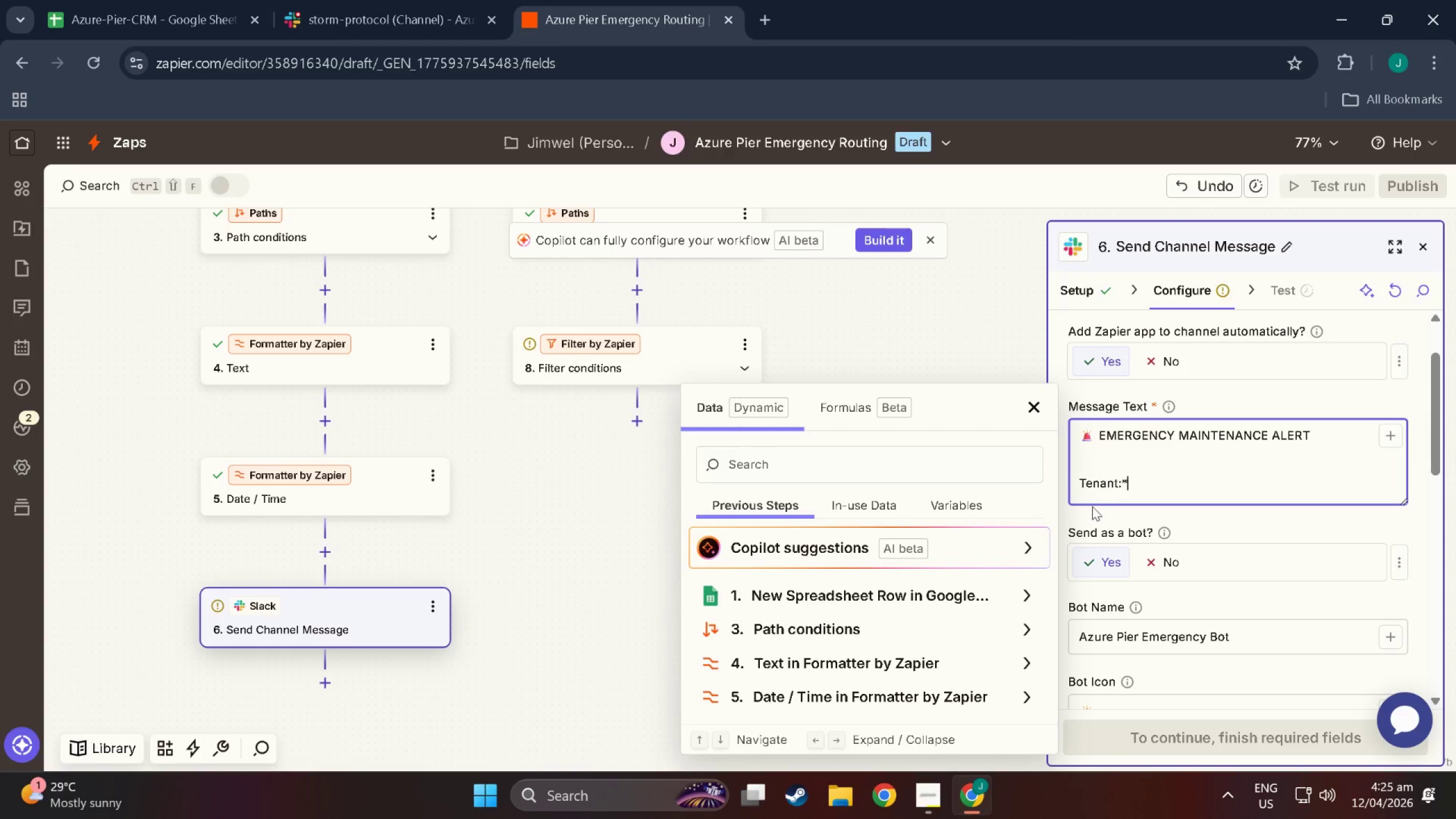 
left_click([1078, 490])
 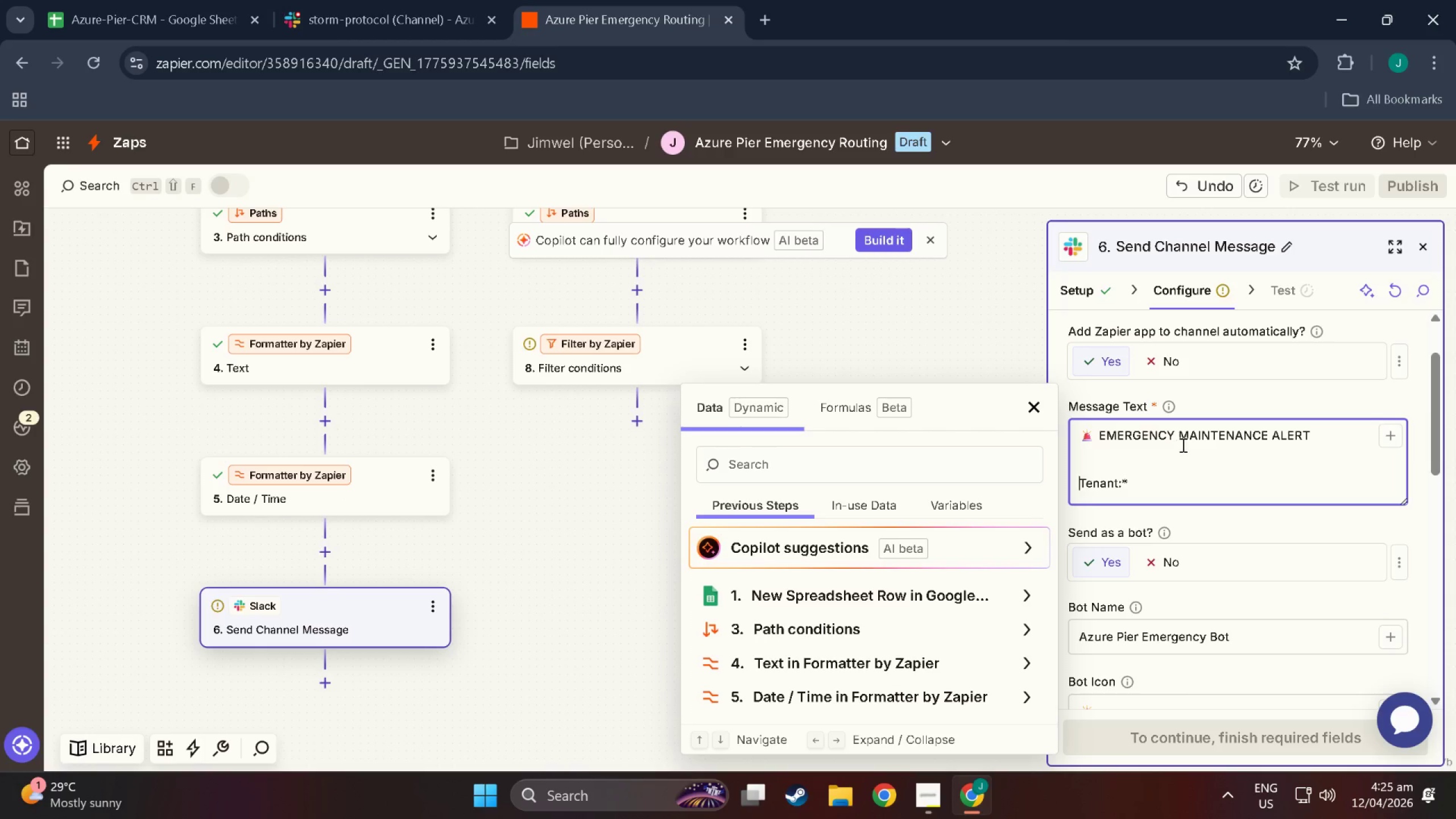 
key(Shift+8)
 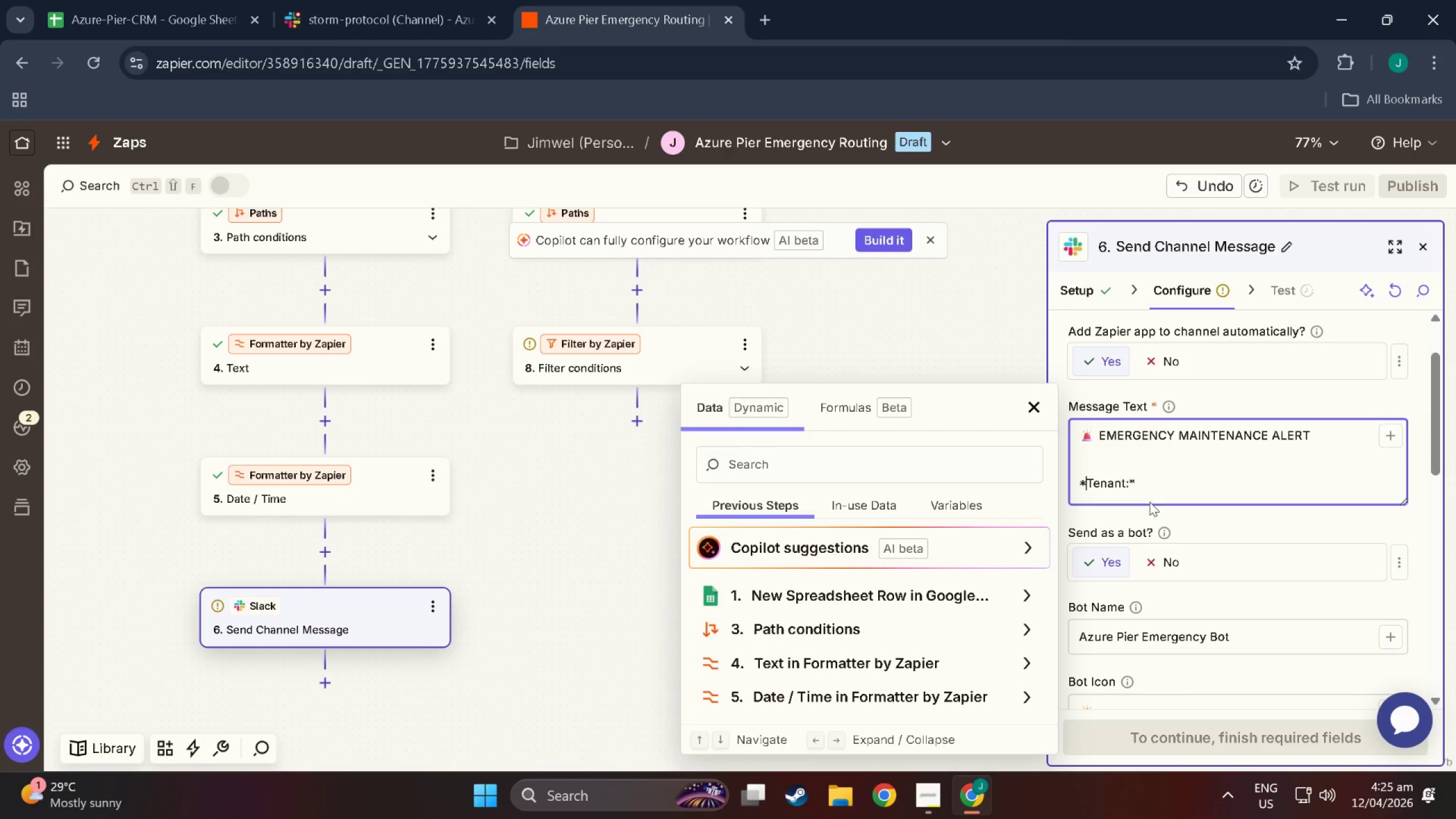 
left_click([1153, 479])
 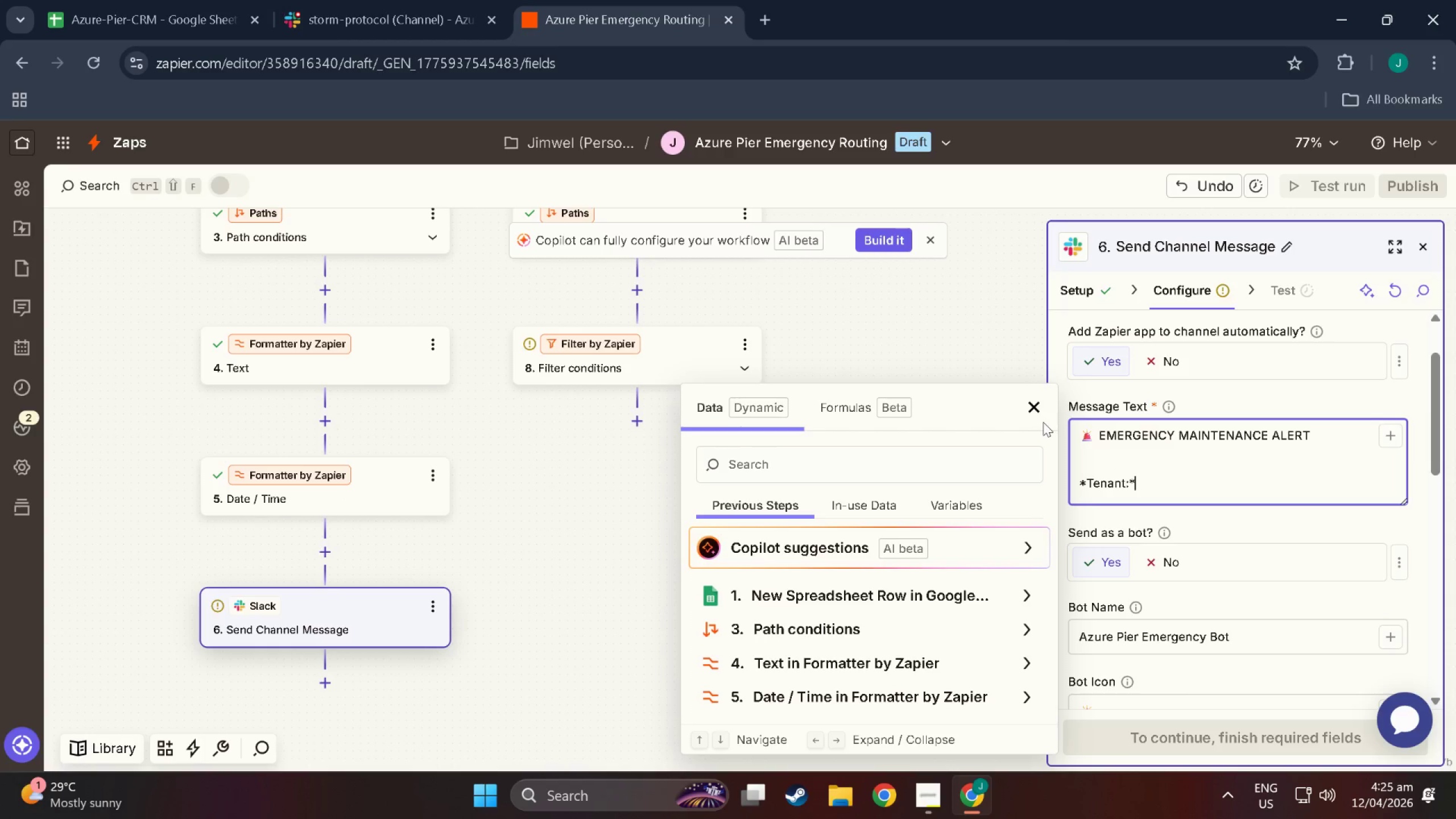 
left_click([1037, 413])
 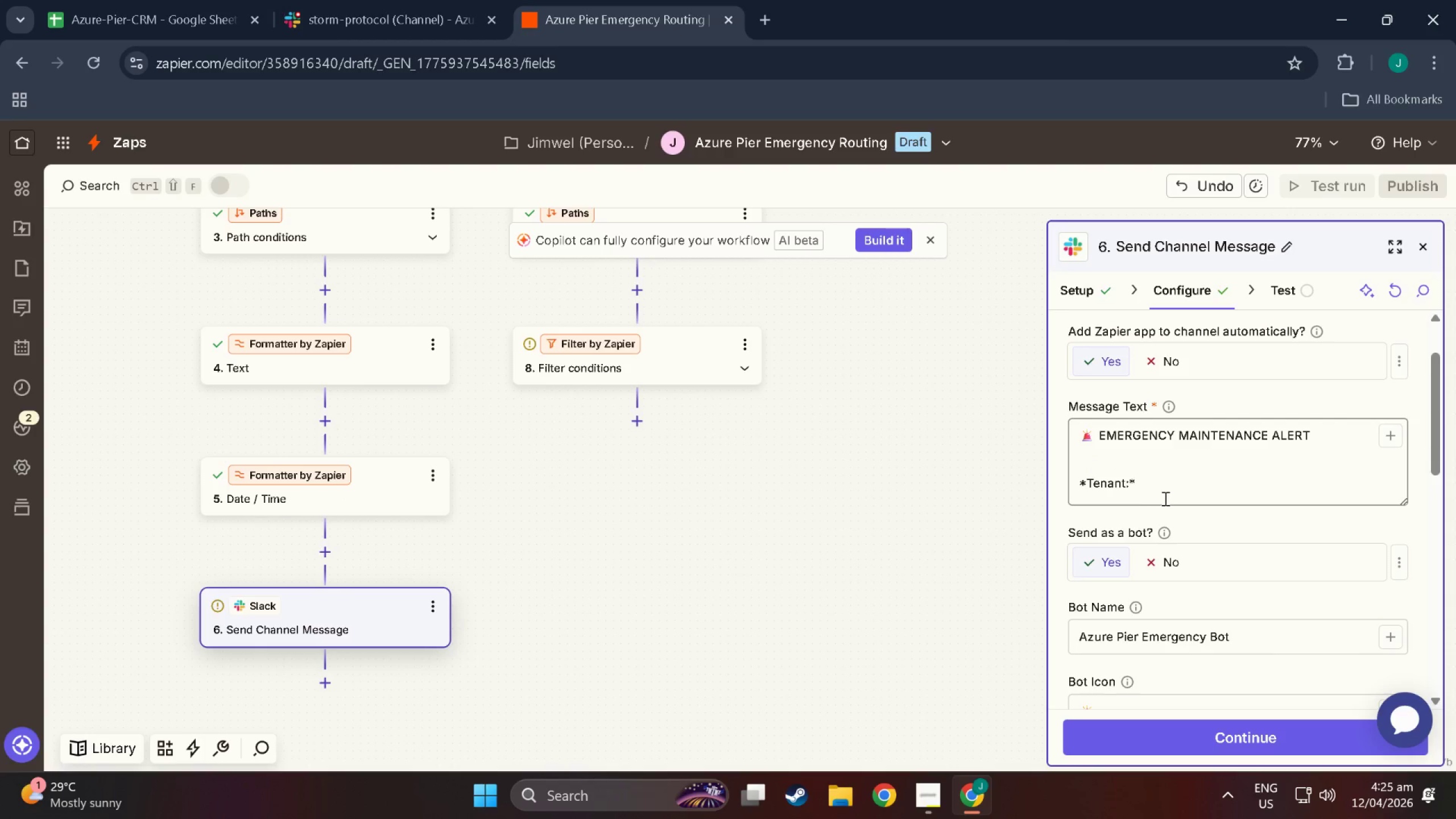 
left_click([1165, 498])
 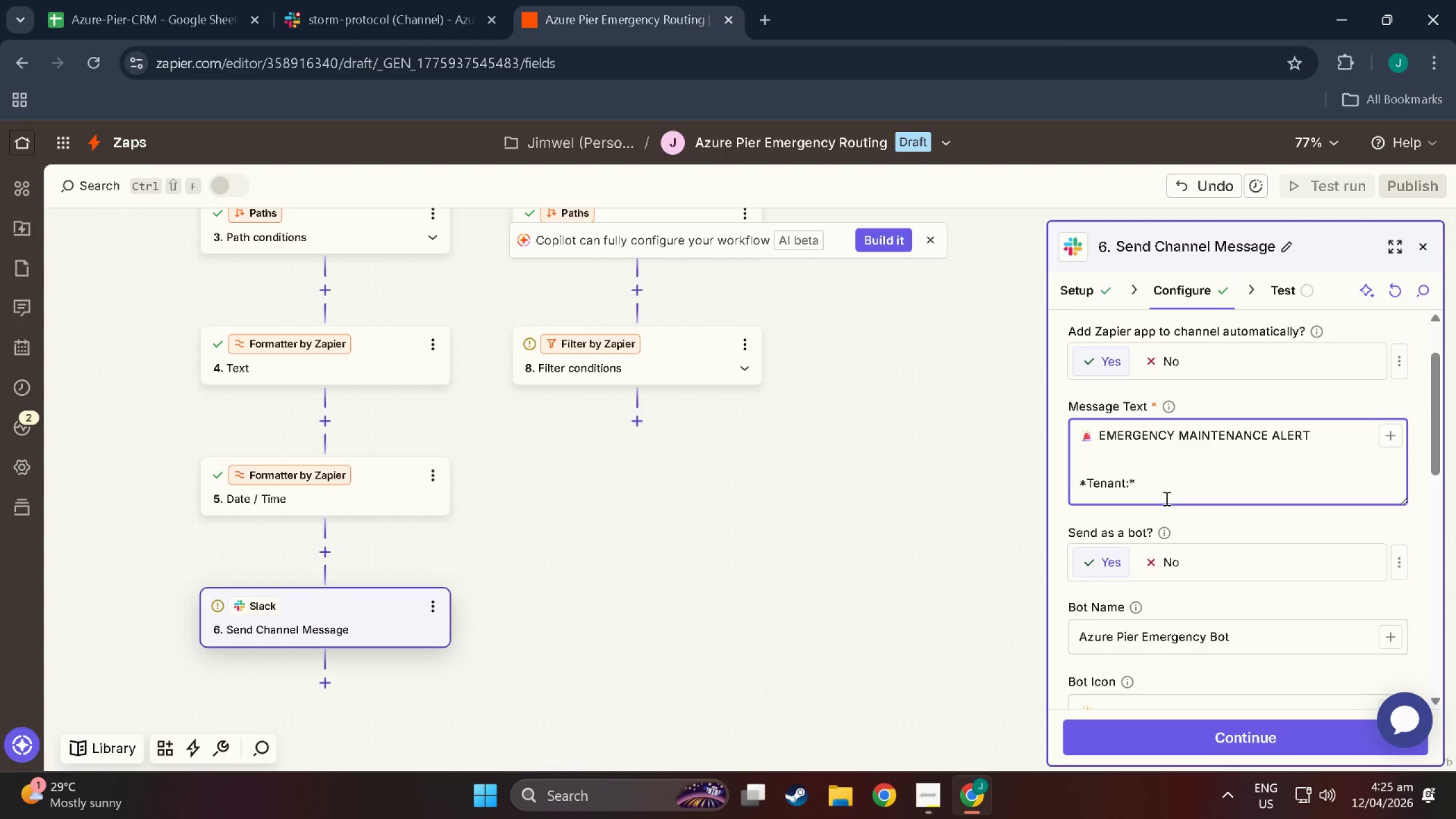 
key(NumpadEnter)
 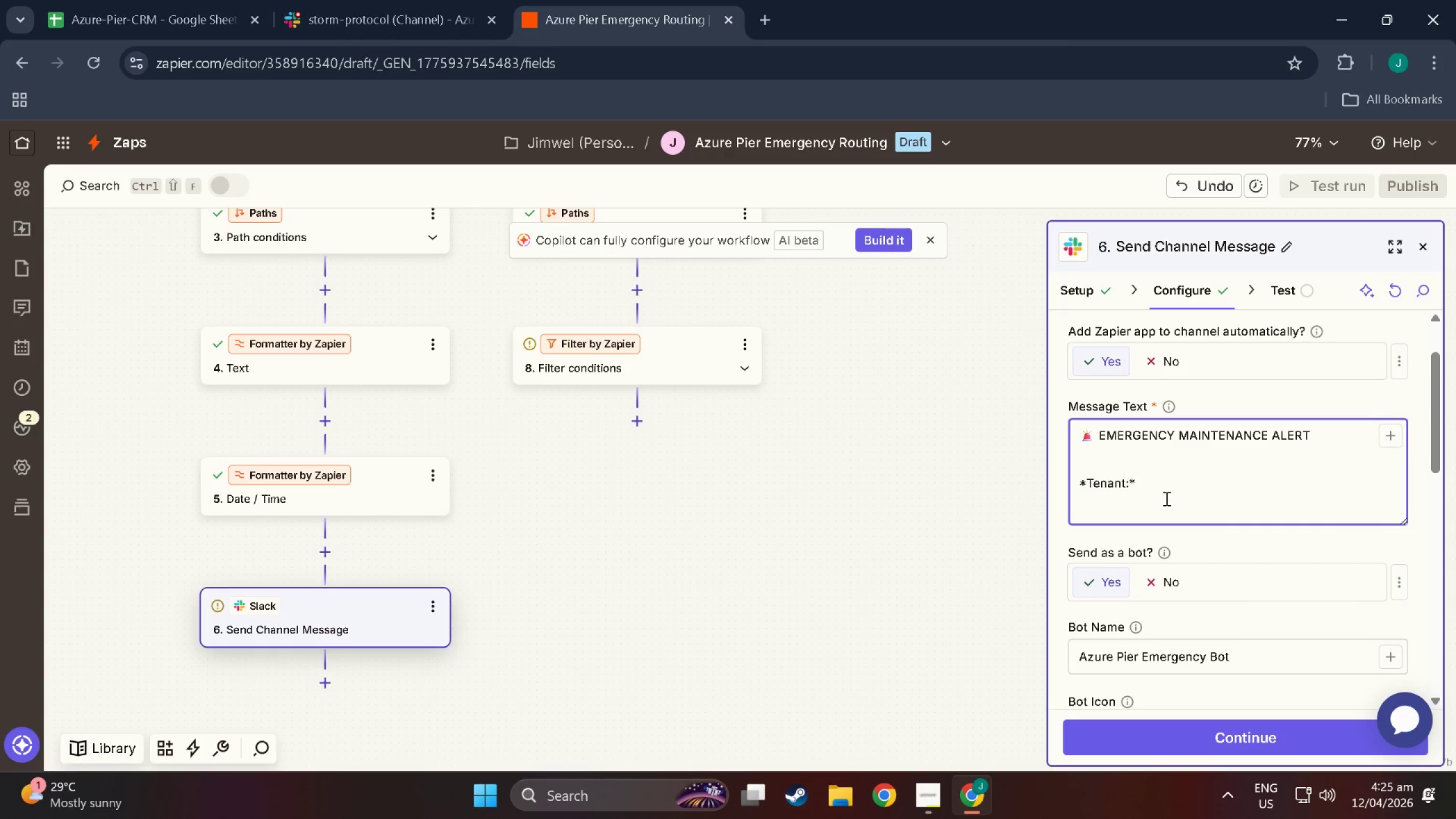 
wait(7.75)
 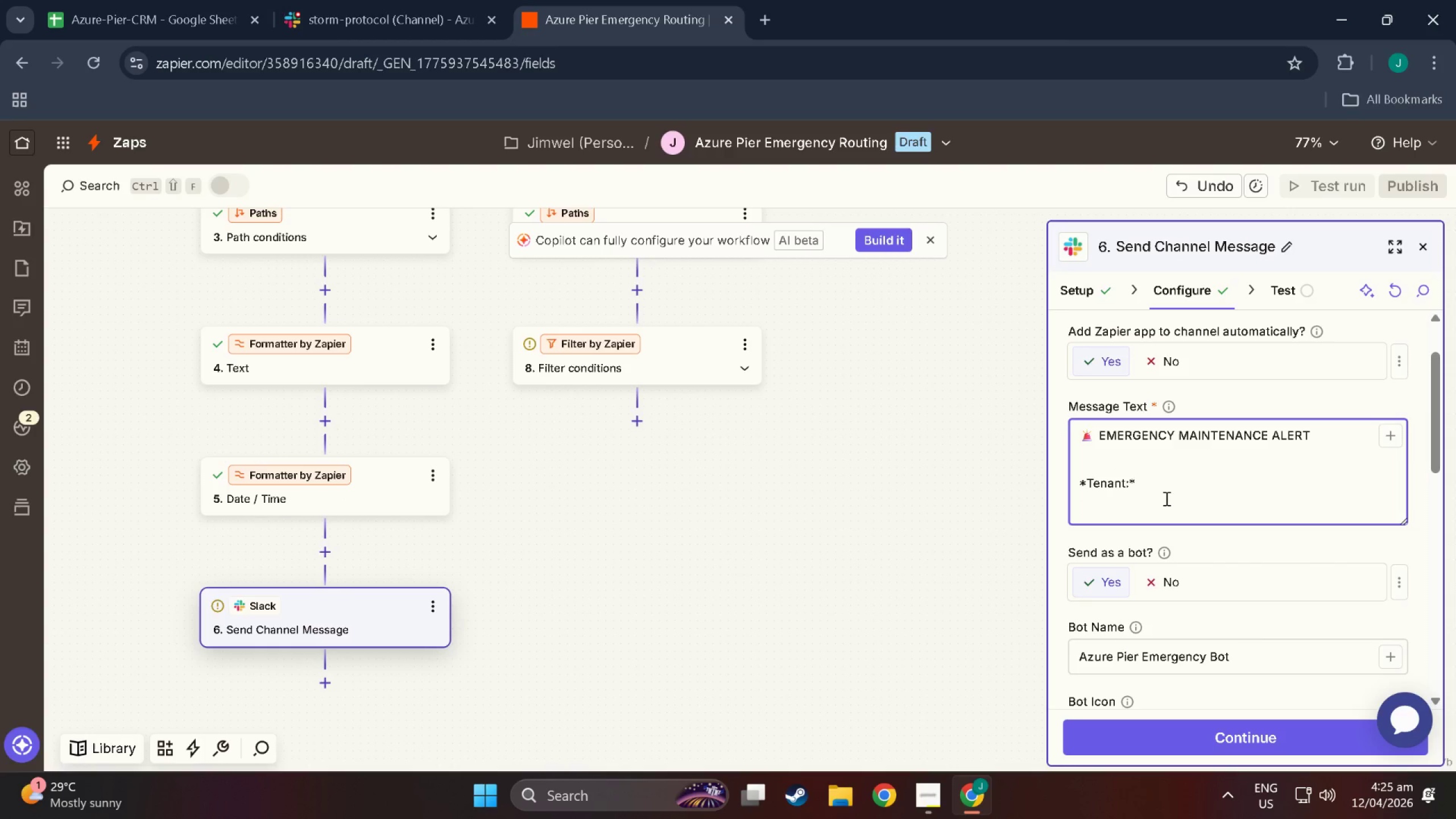 
type(*Slip)
 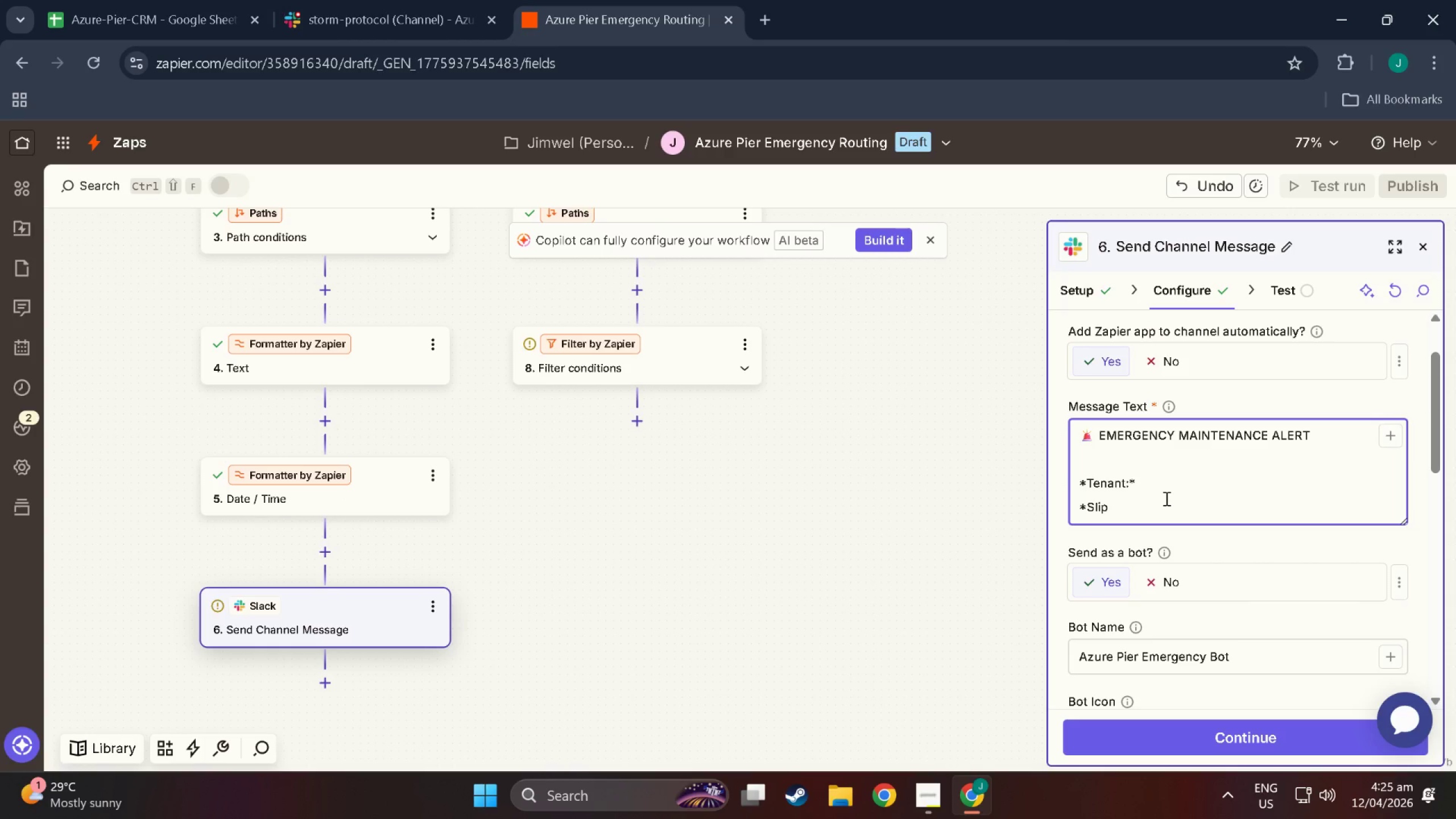 
key(Shift+K)
 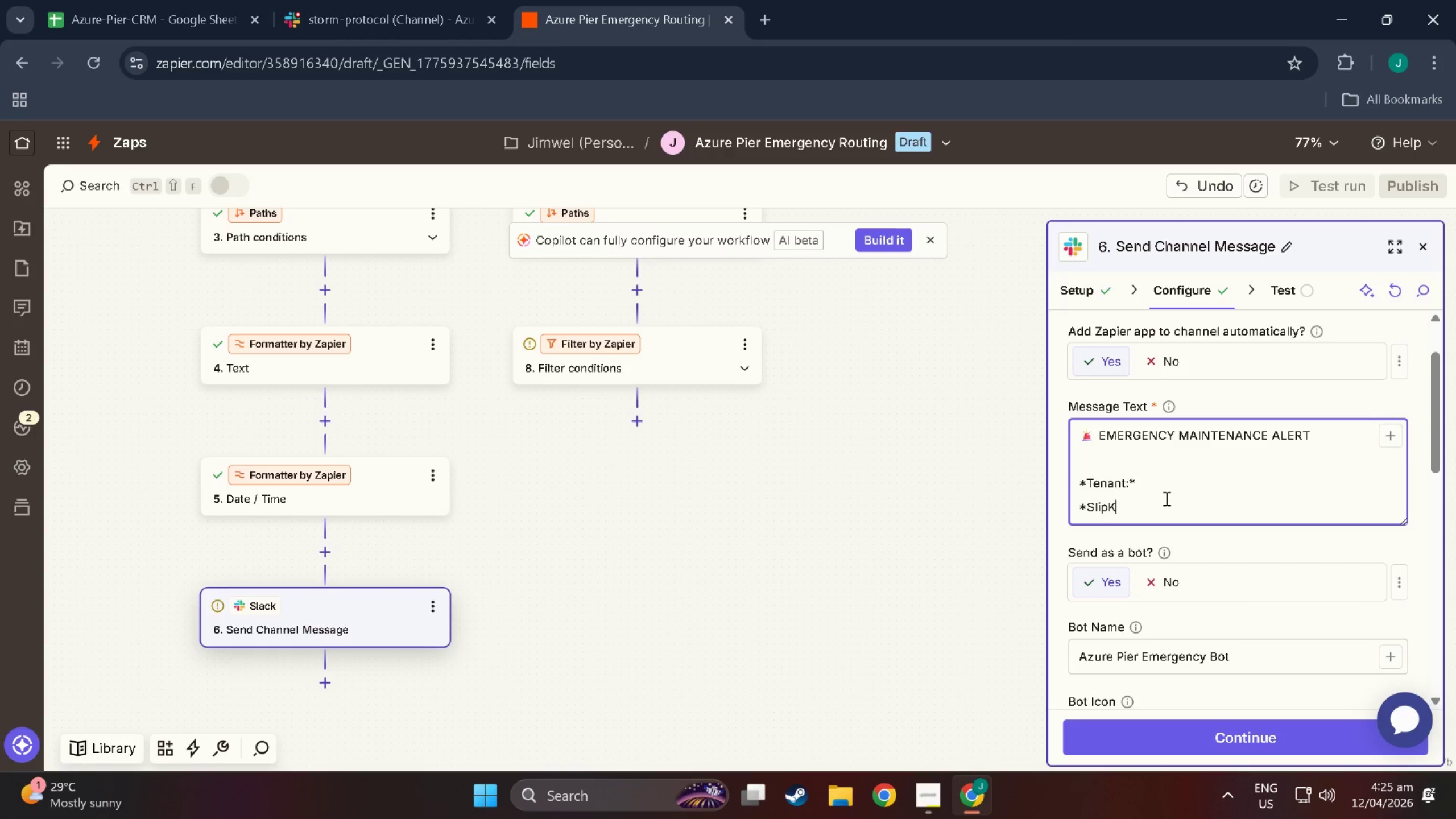 
key(Shift+Backspace)
 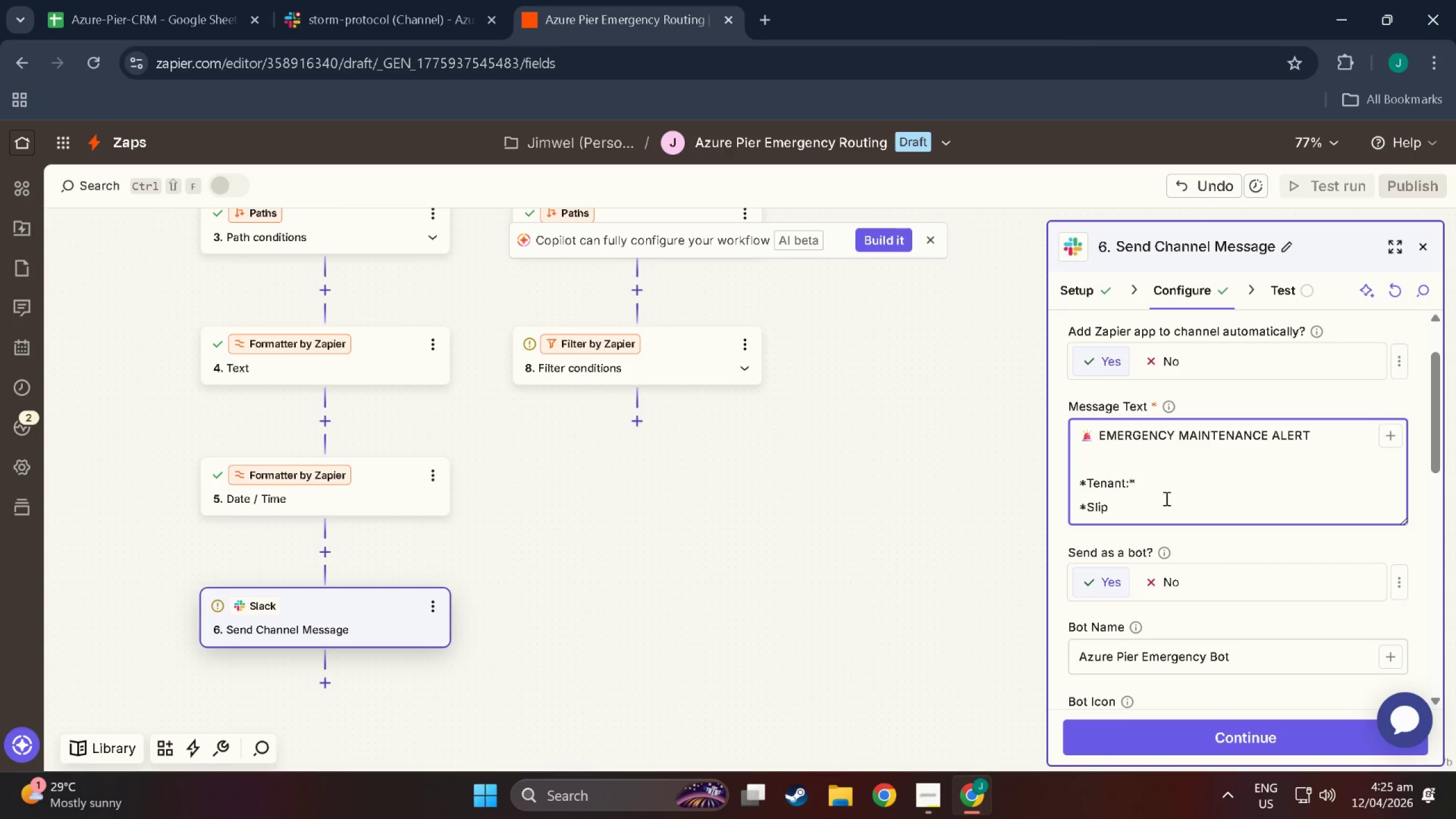 
key(Shift+Semicolon)
 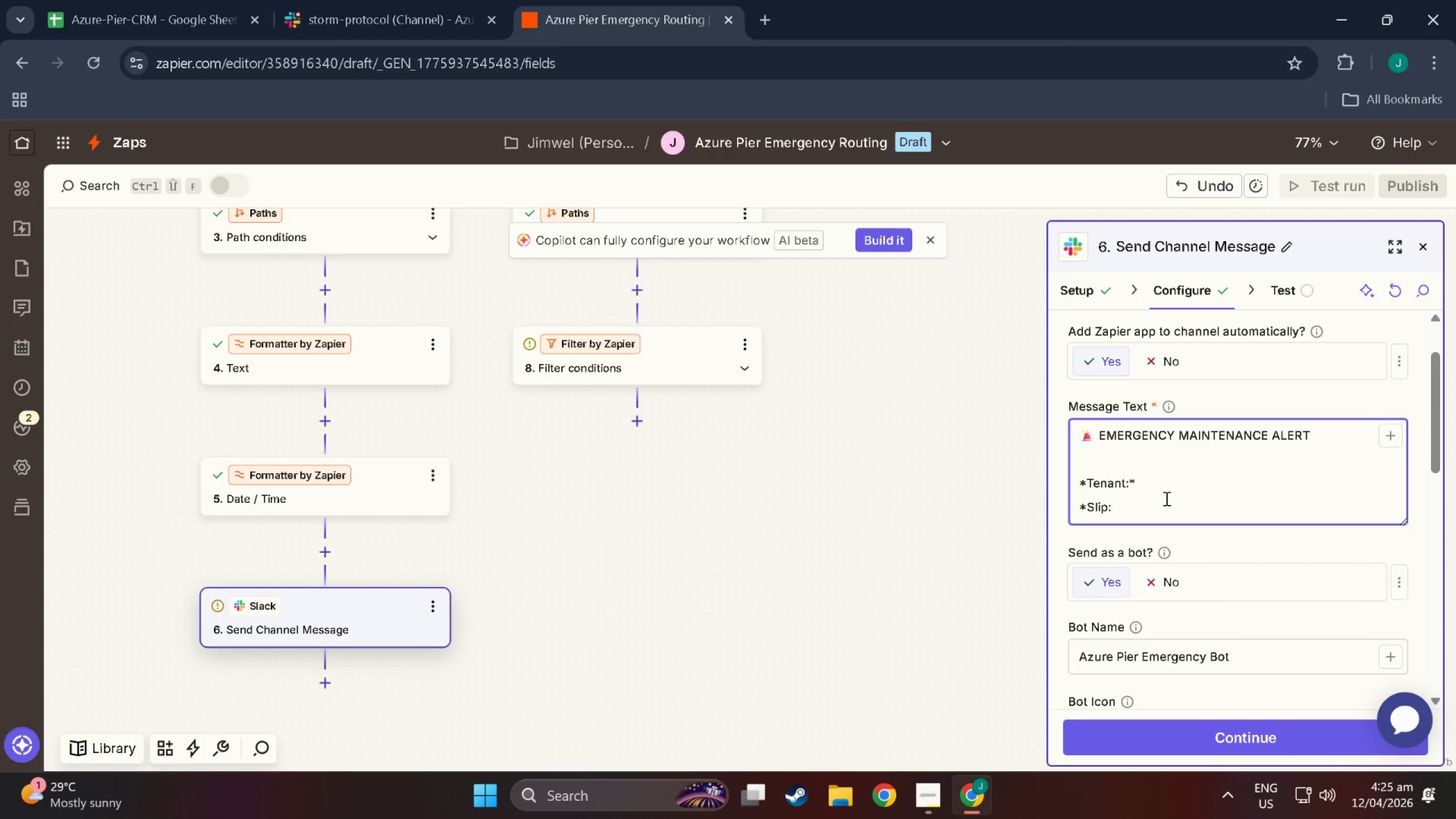 
key(Shift+8)
 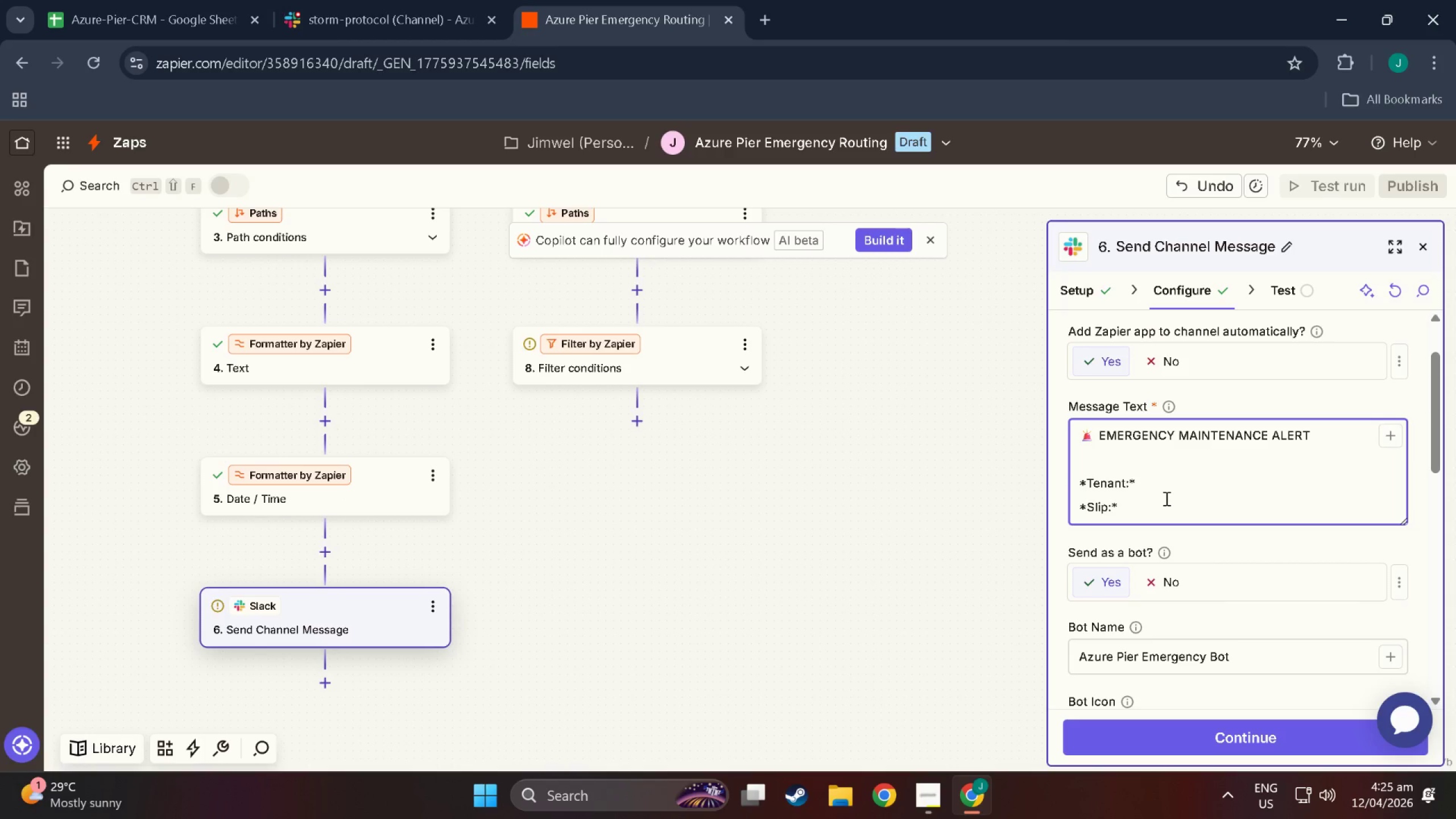 
key(Enter)
 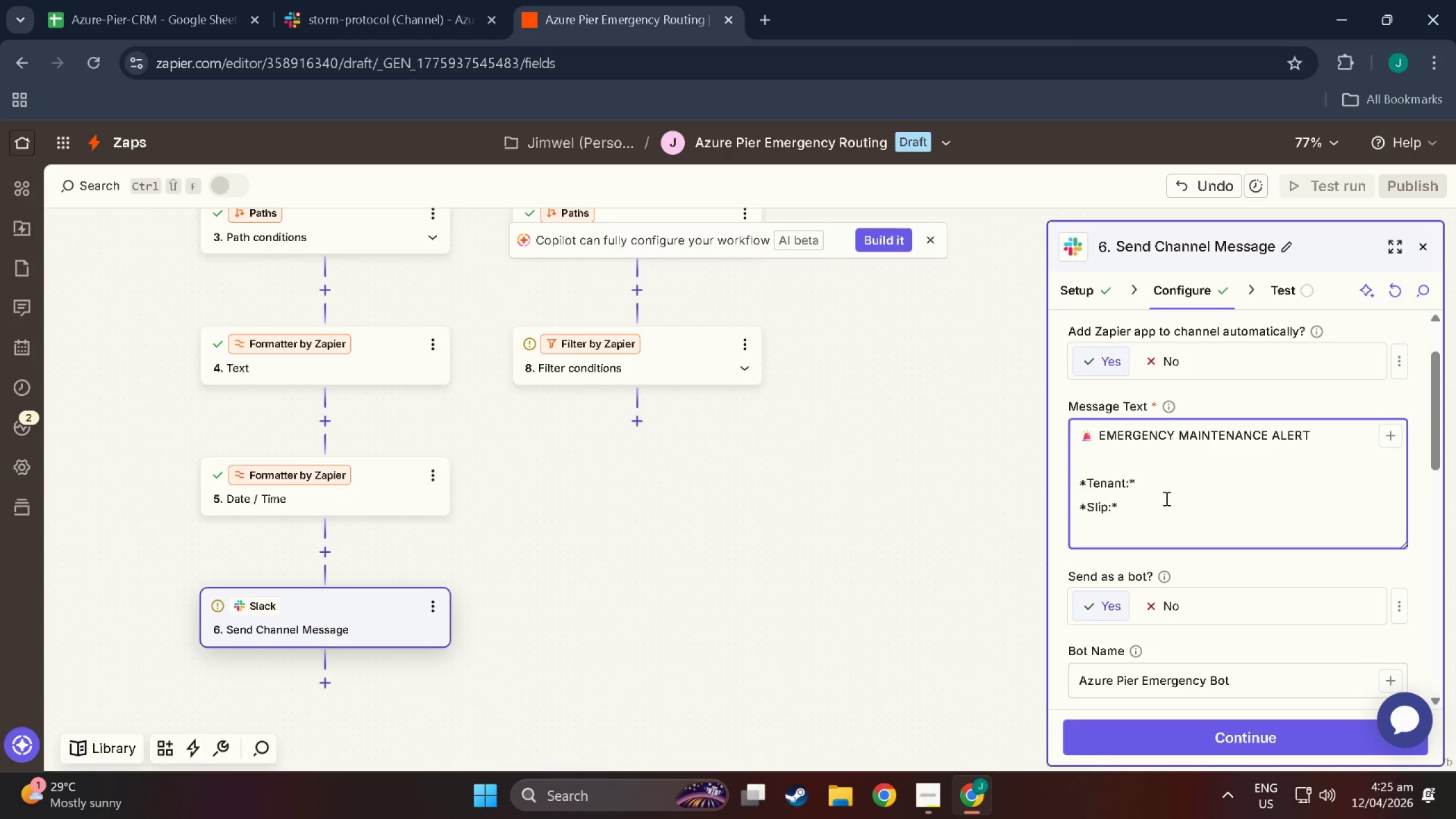 
key(Shift+8)
 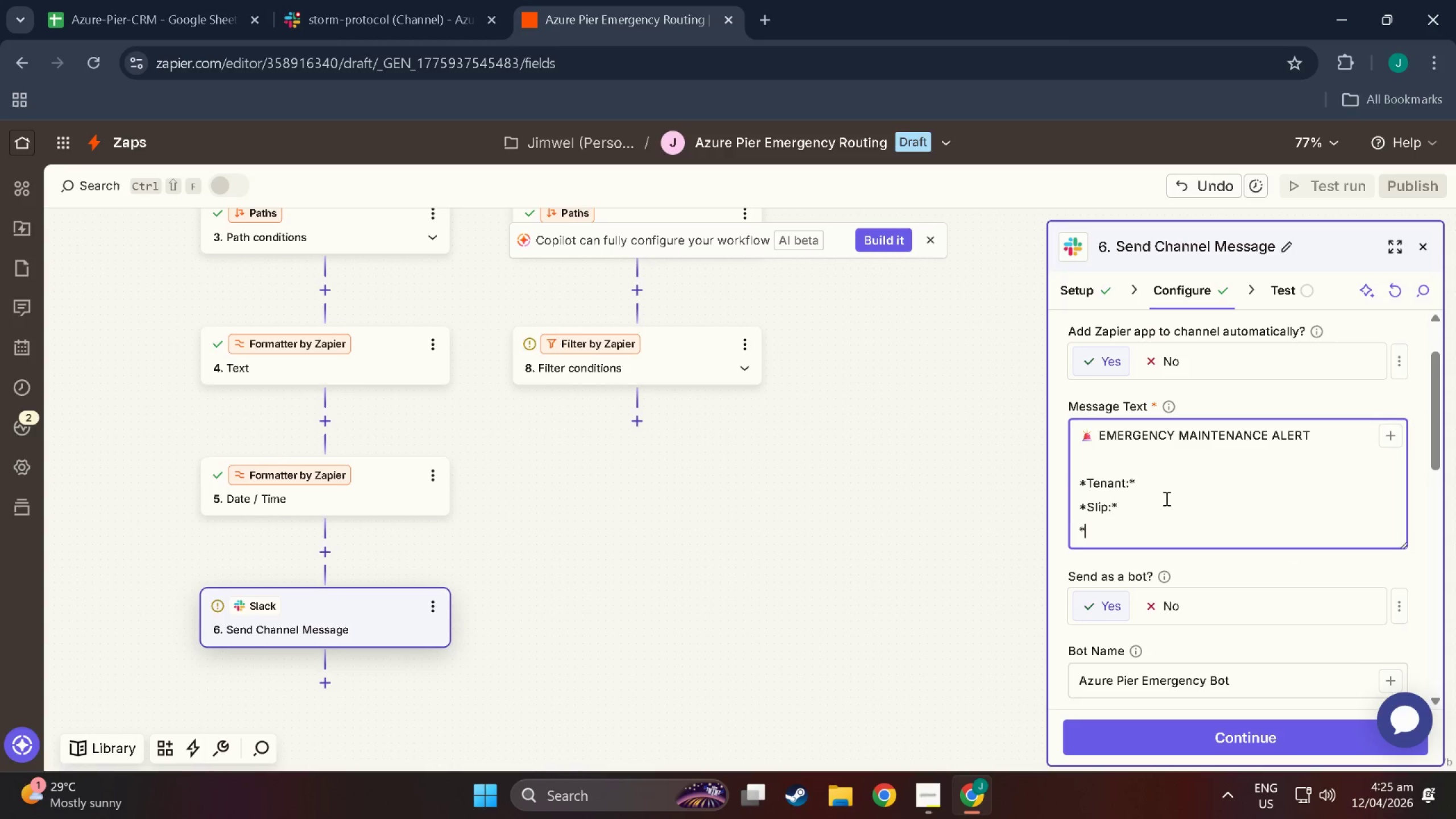 
type(AA)
key(Backspace)
key(Backspace)
type(Marina* )
key(Backspace)
type(: )
key(Backspace)
key(Backspace)
key(Backspace)
type(:* )
 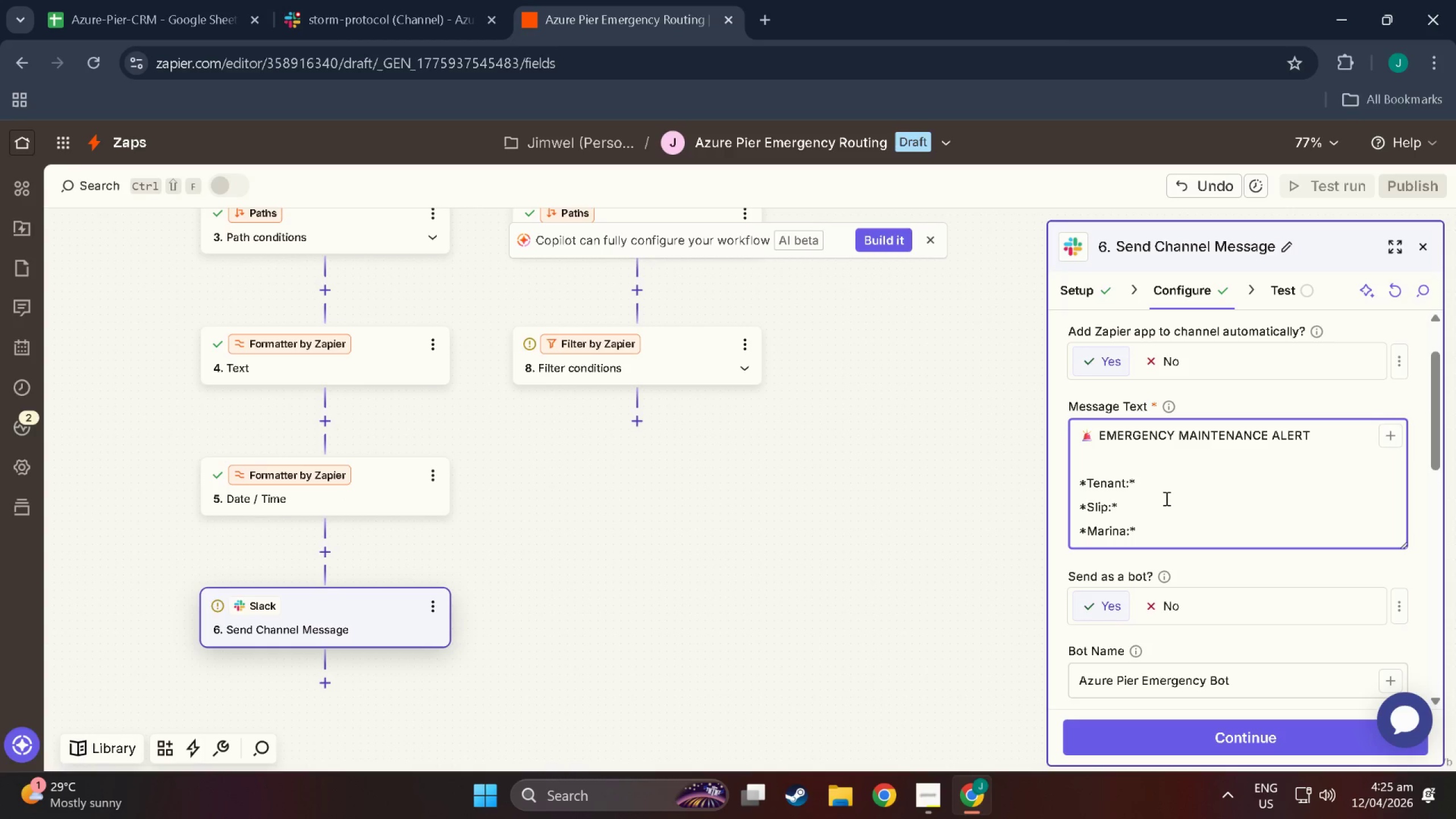 
key(Enter)
 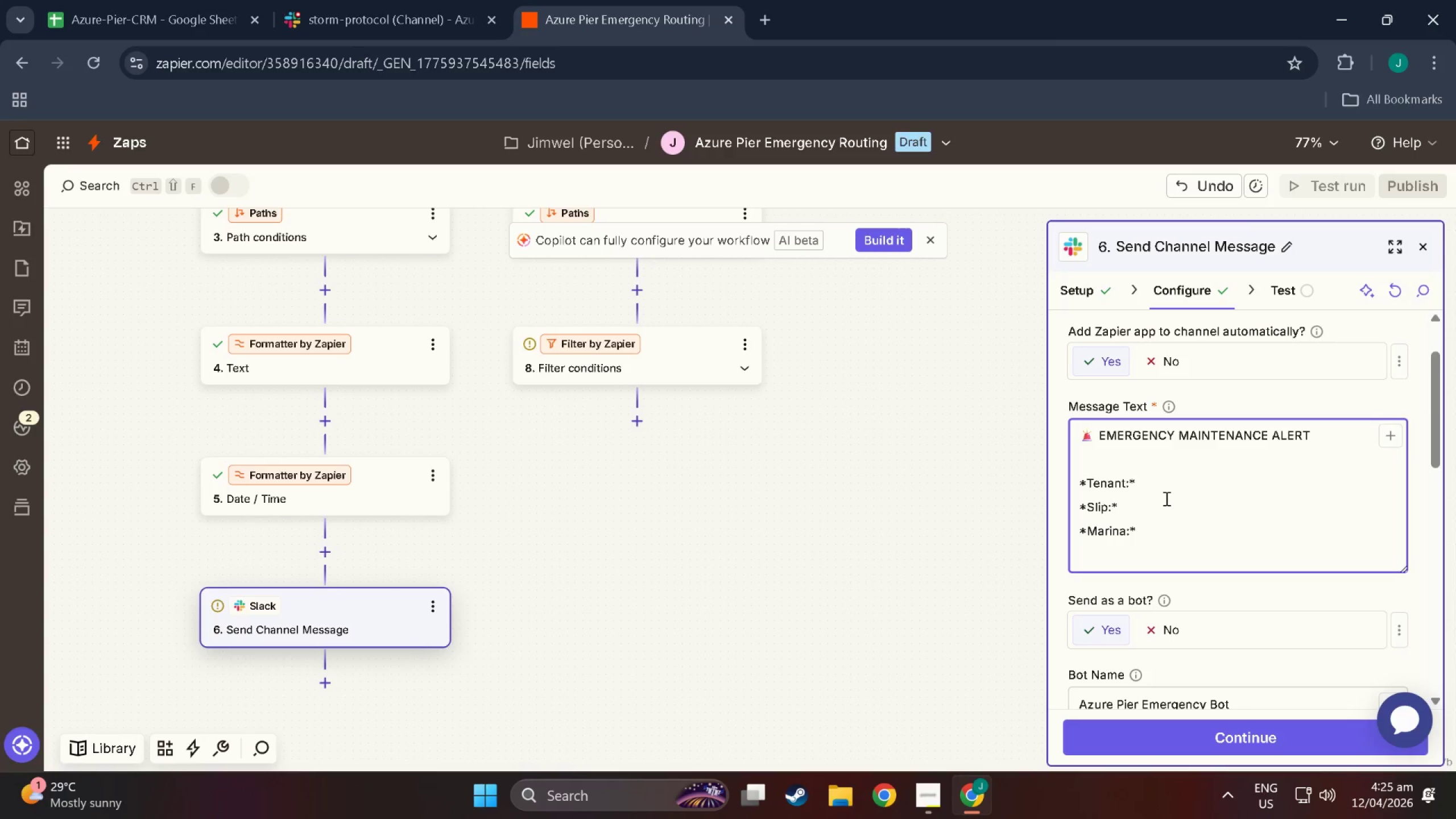 
type(Issue)
key(Backspace)
key(Backspace)
key(Backspace)
key(Backspace)
key(Backspace)
type(* Issue Y)
key(Backspace)
type(Type)
 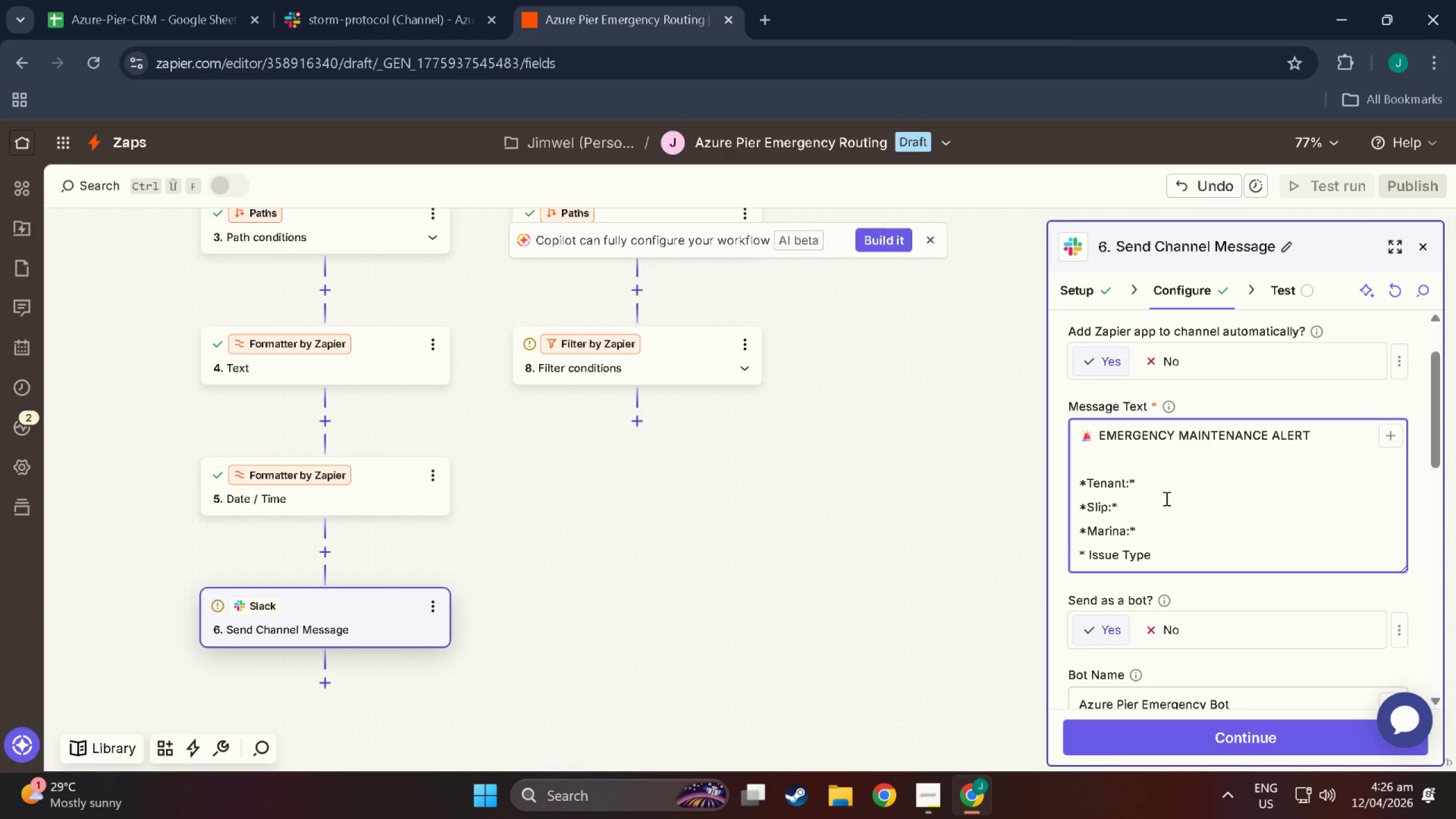 
key(Shift+Semicolon)
 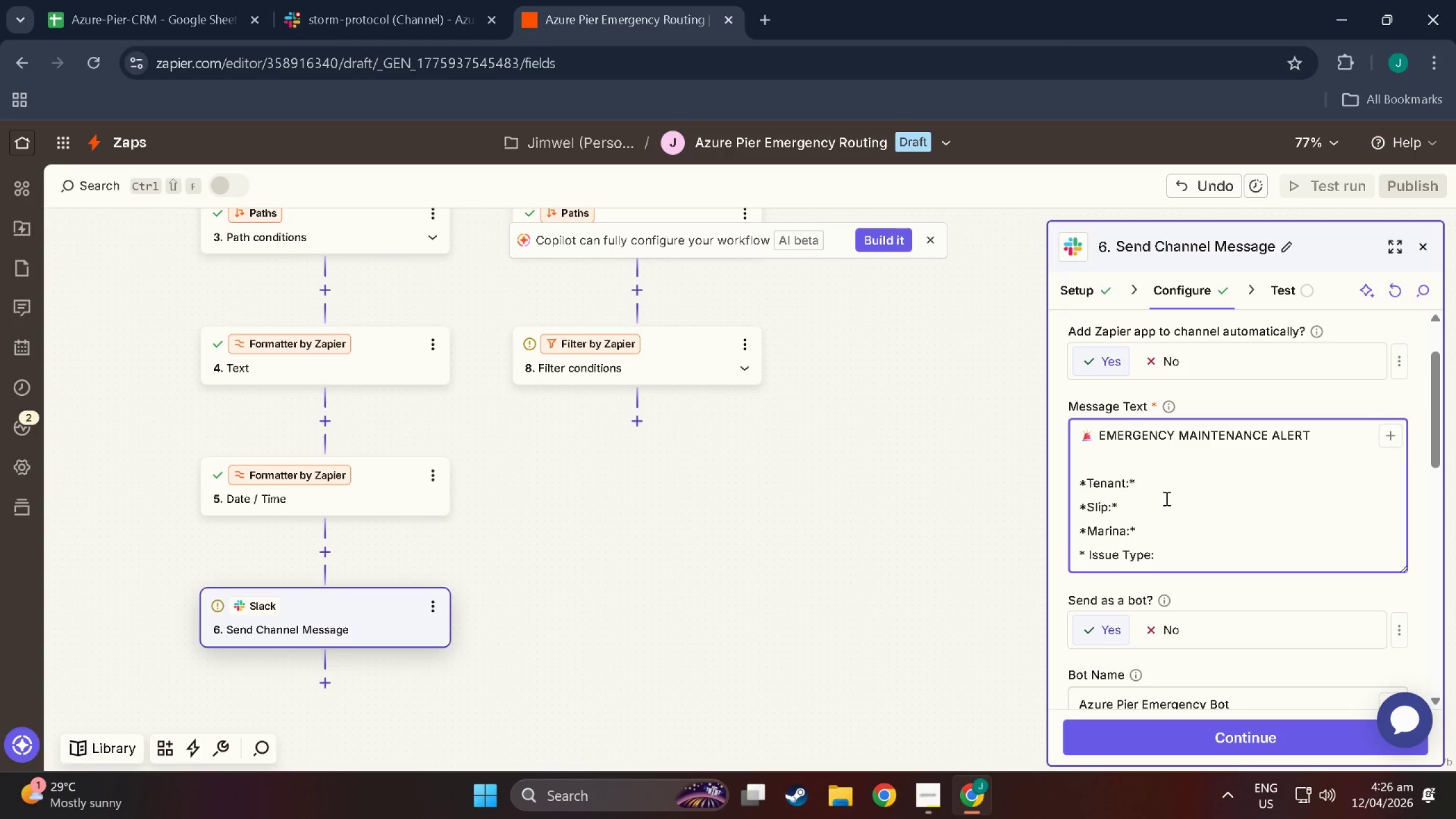 
key(Shift+8)
 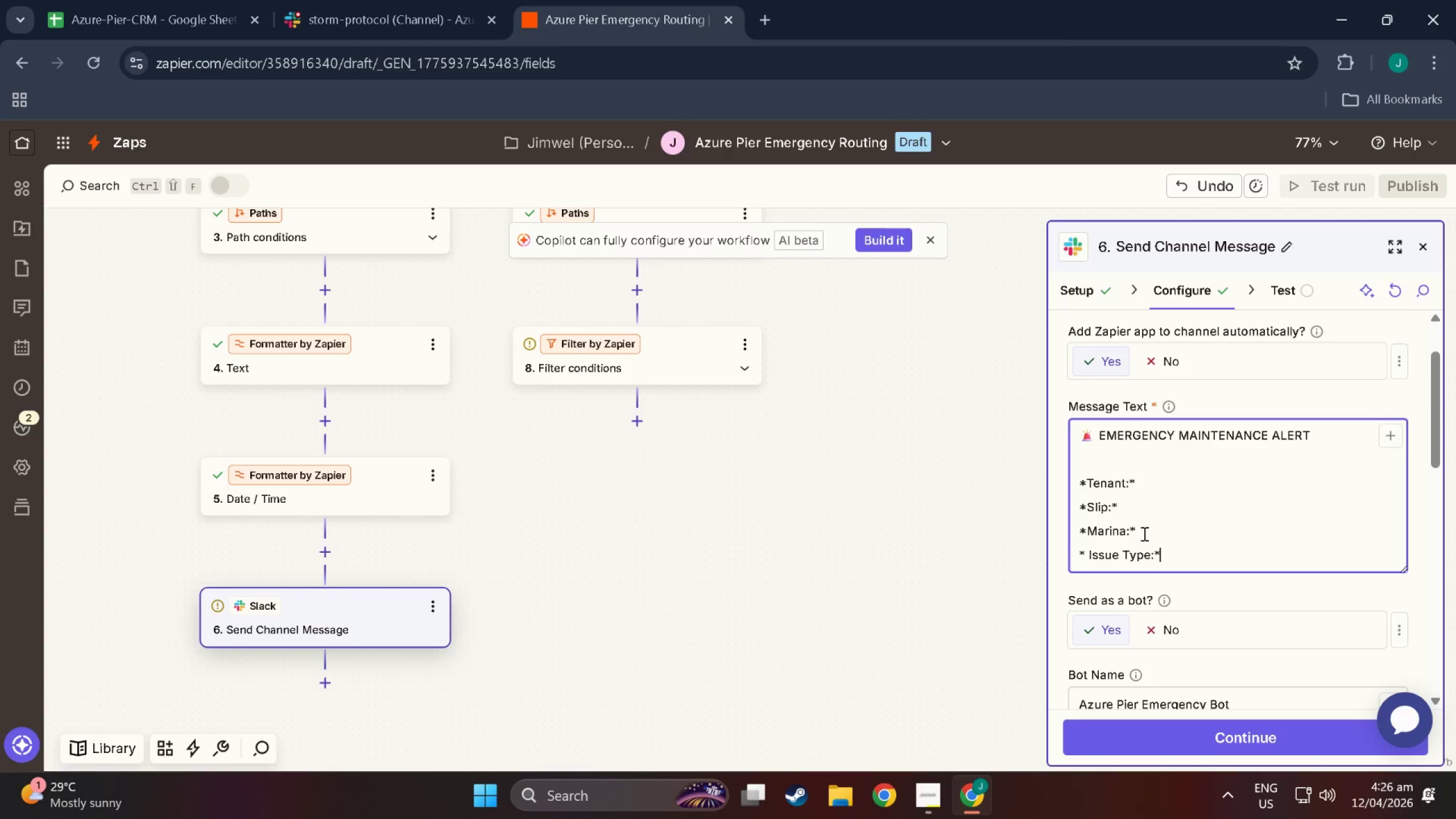 
wait(18.83)
 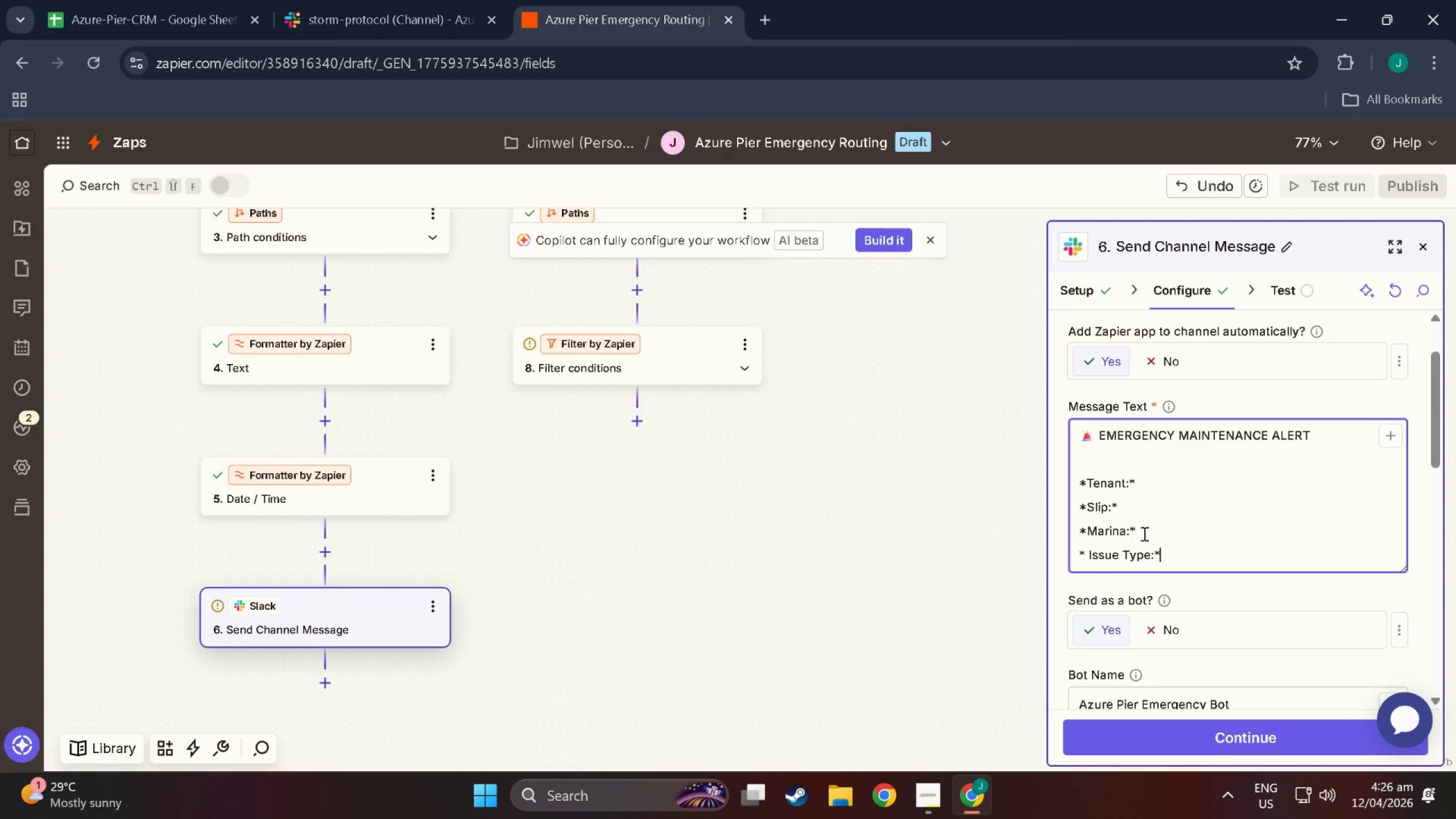 
key(NumpadEnter)
 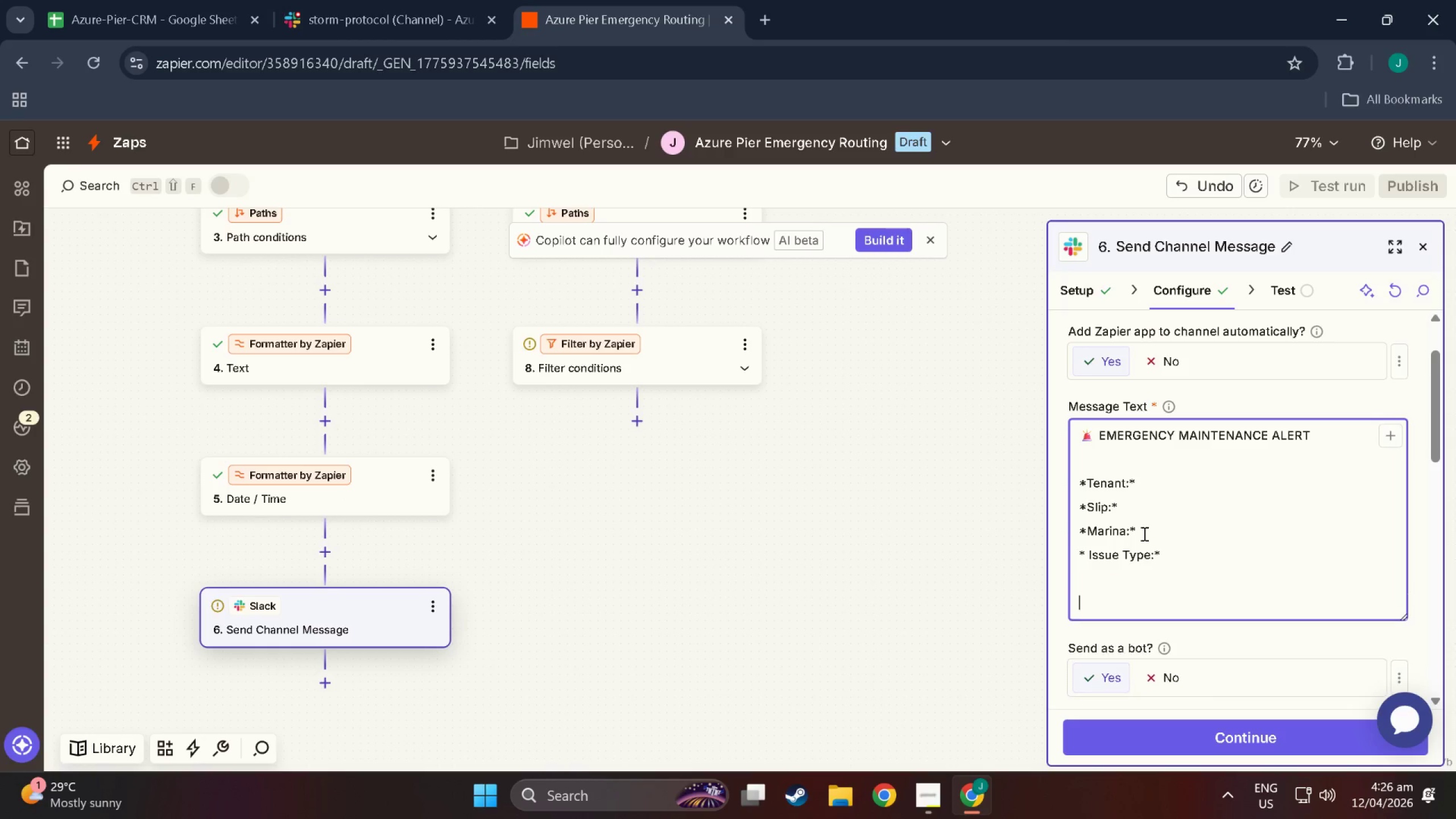 
key(NumpadEnter)
 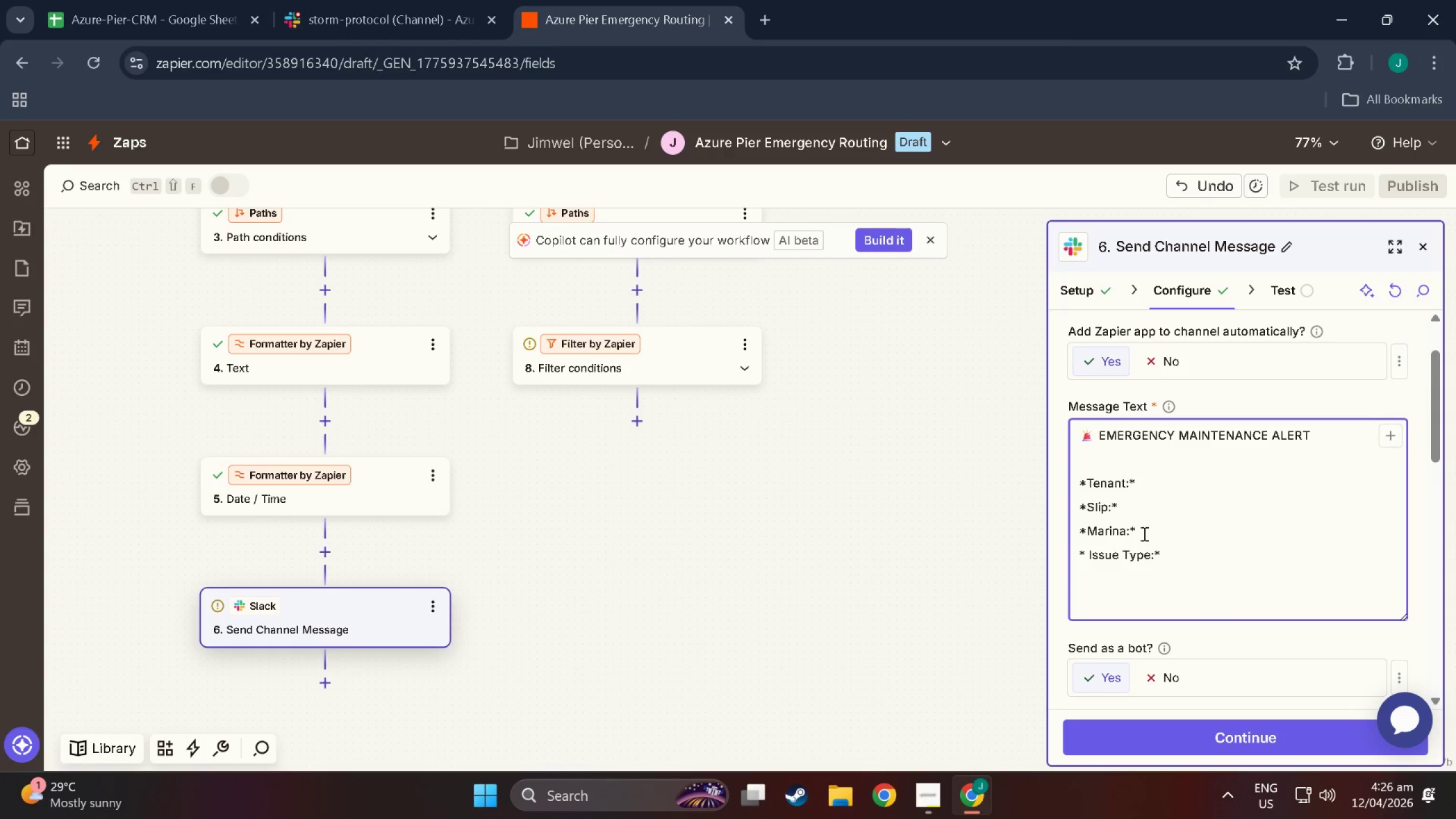 
type(*Notes:*)
 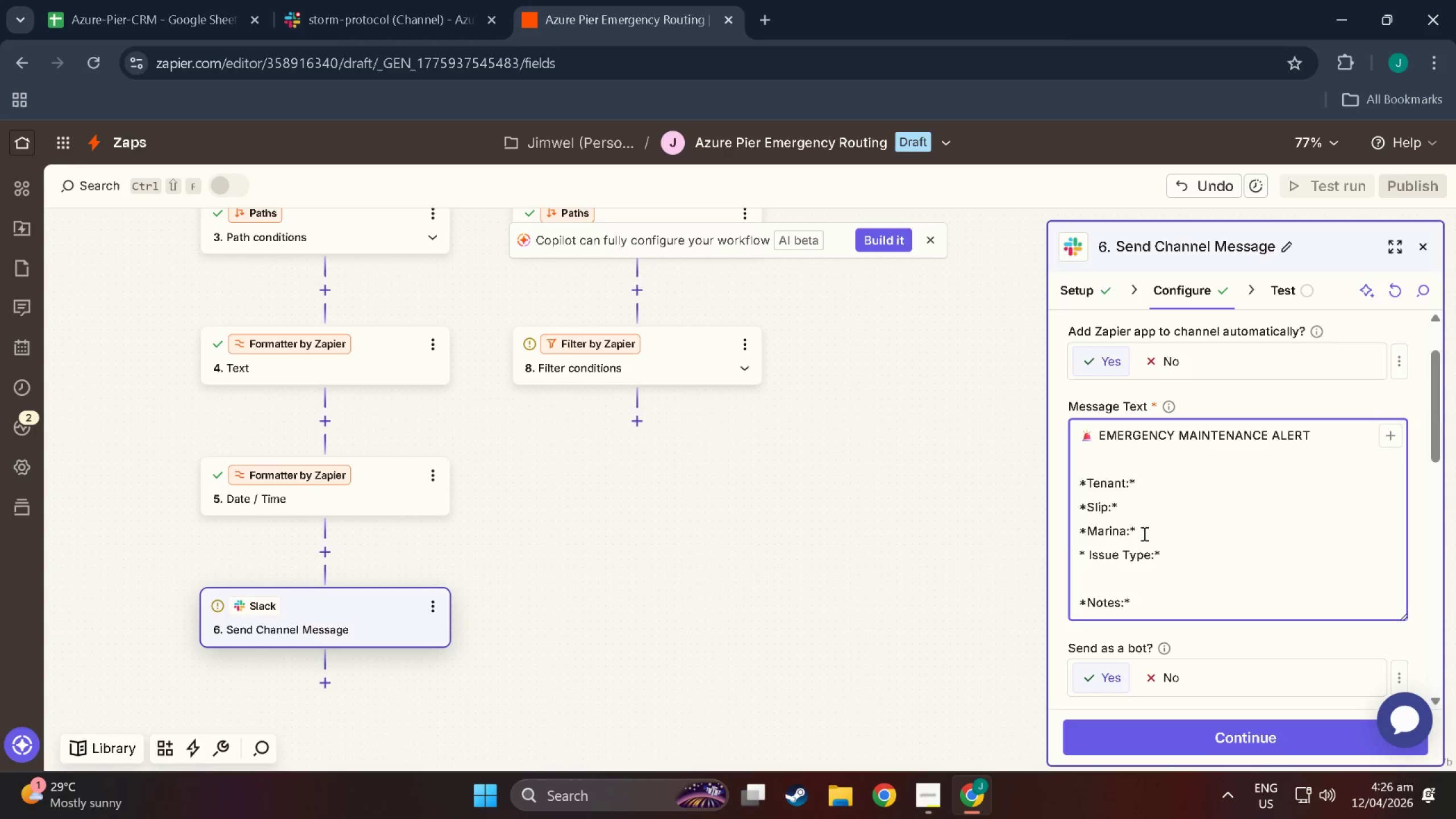 
wait(5.44)
 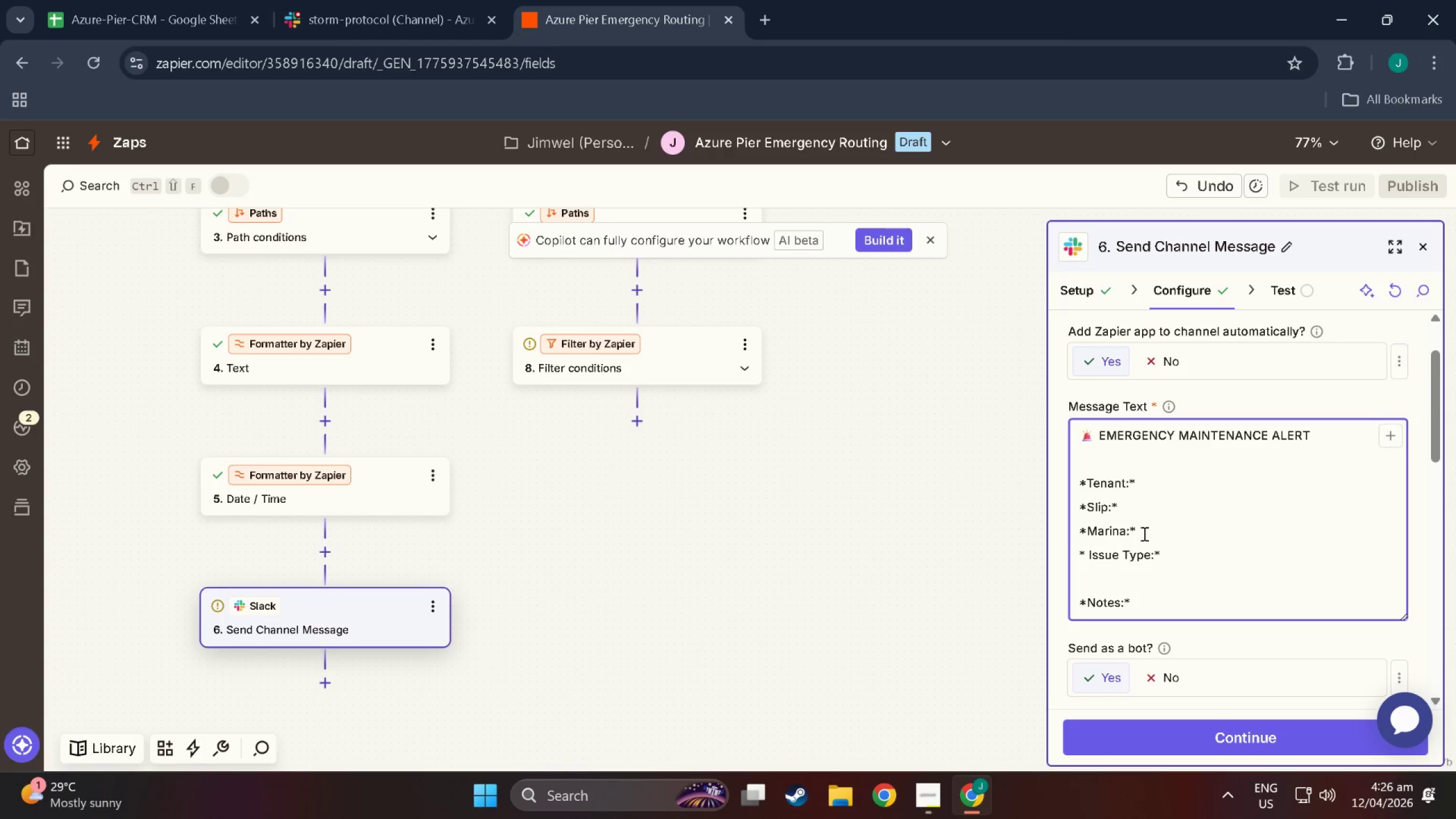 
key(Enter)
 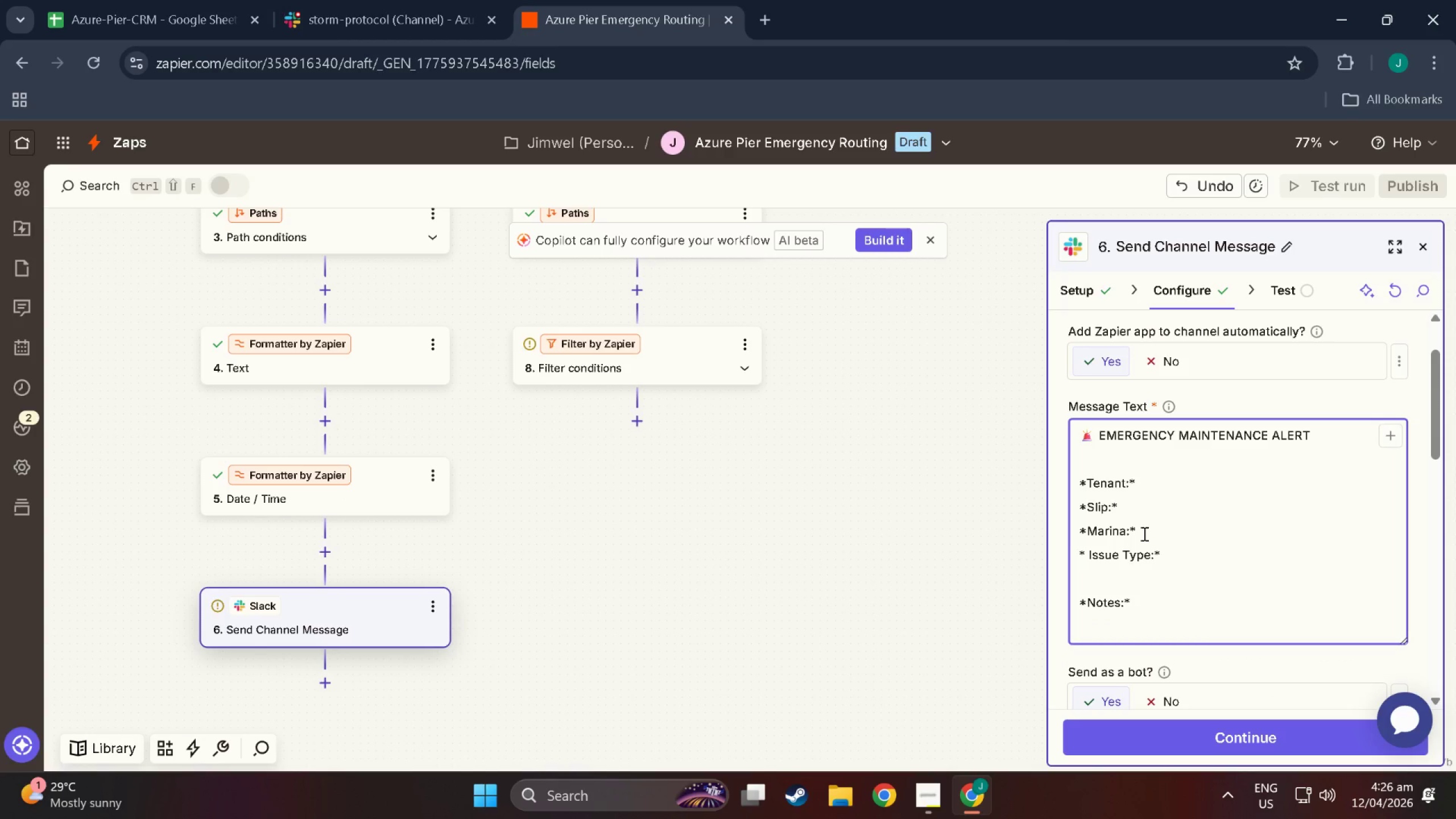 
wait(6.67)
 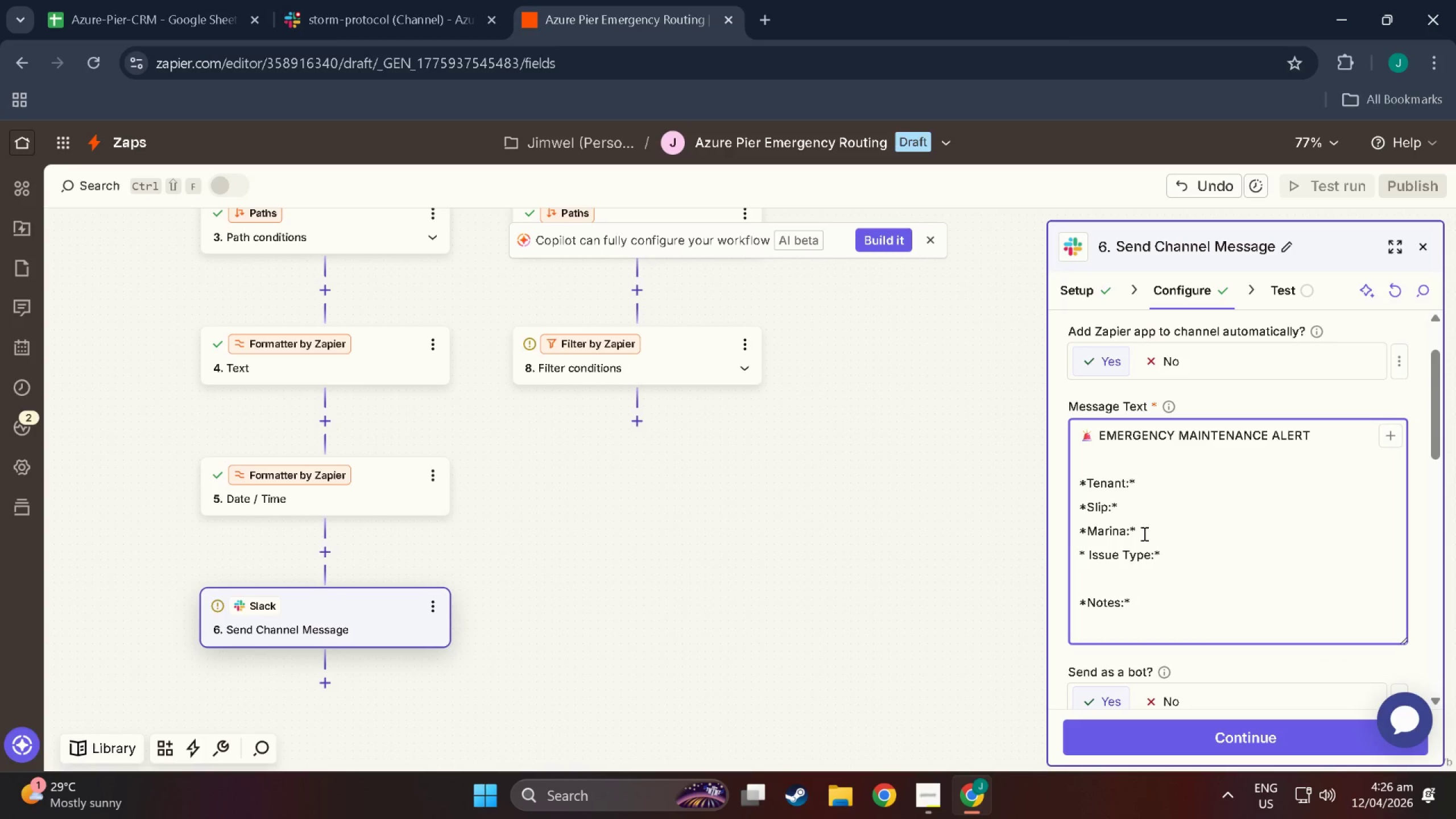 
key(Meta+Period)
 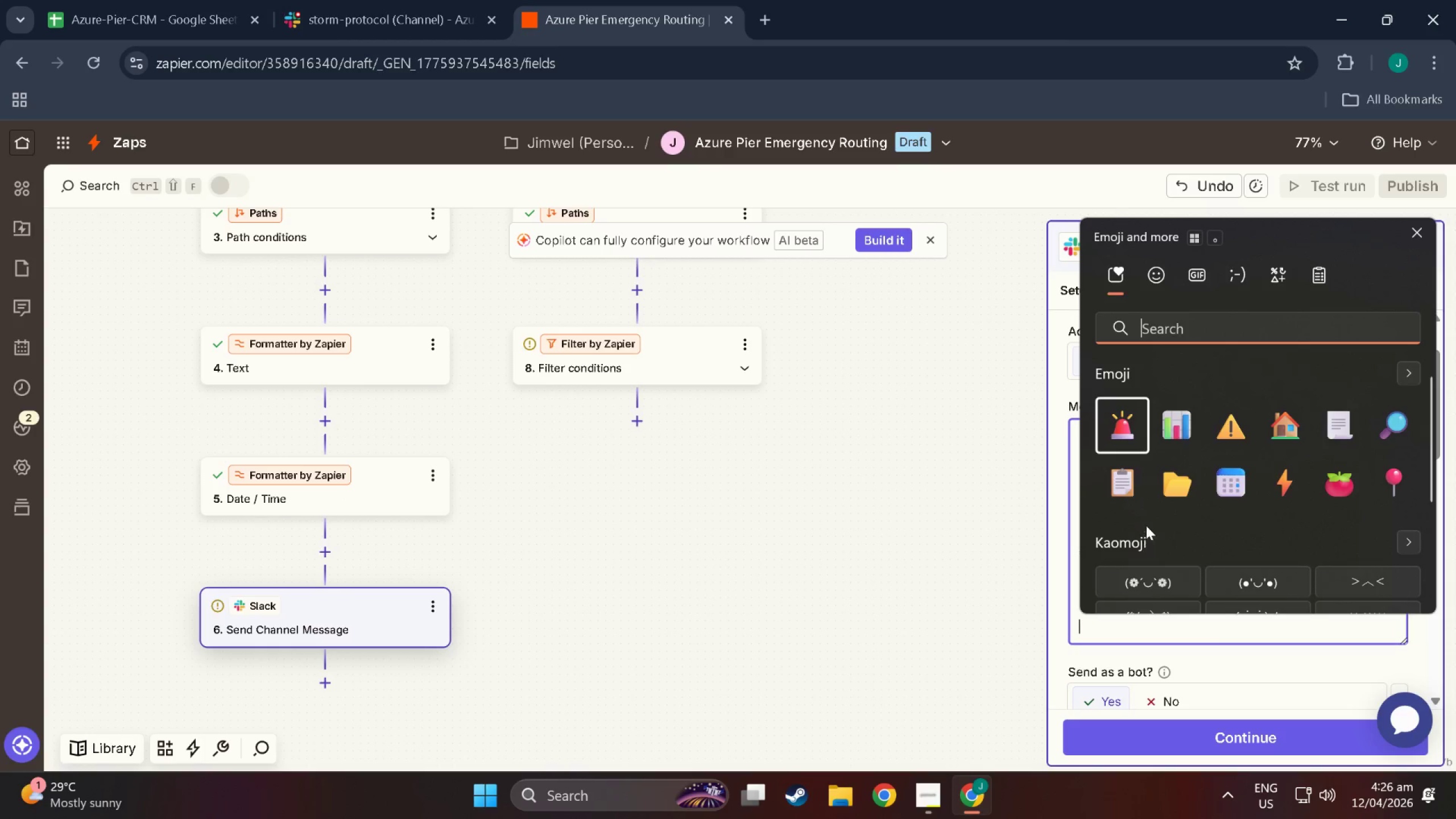 
scroll: coordinate [1277, 475], scroll_direction: down, amount: 7.0
 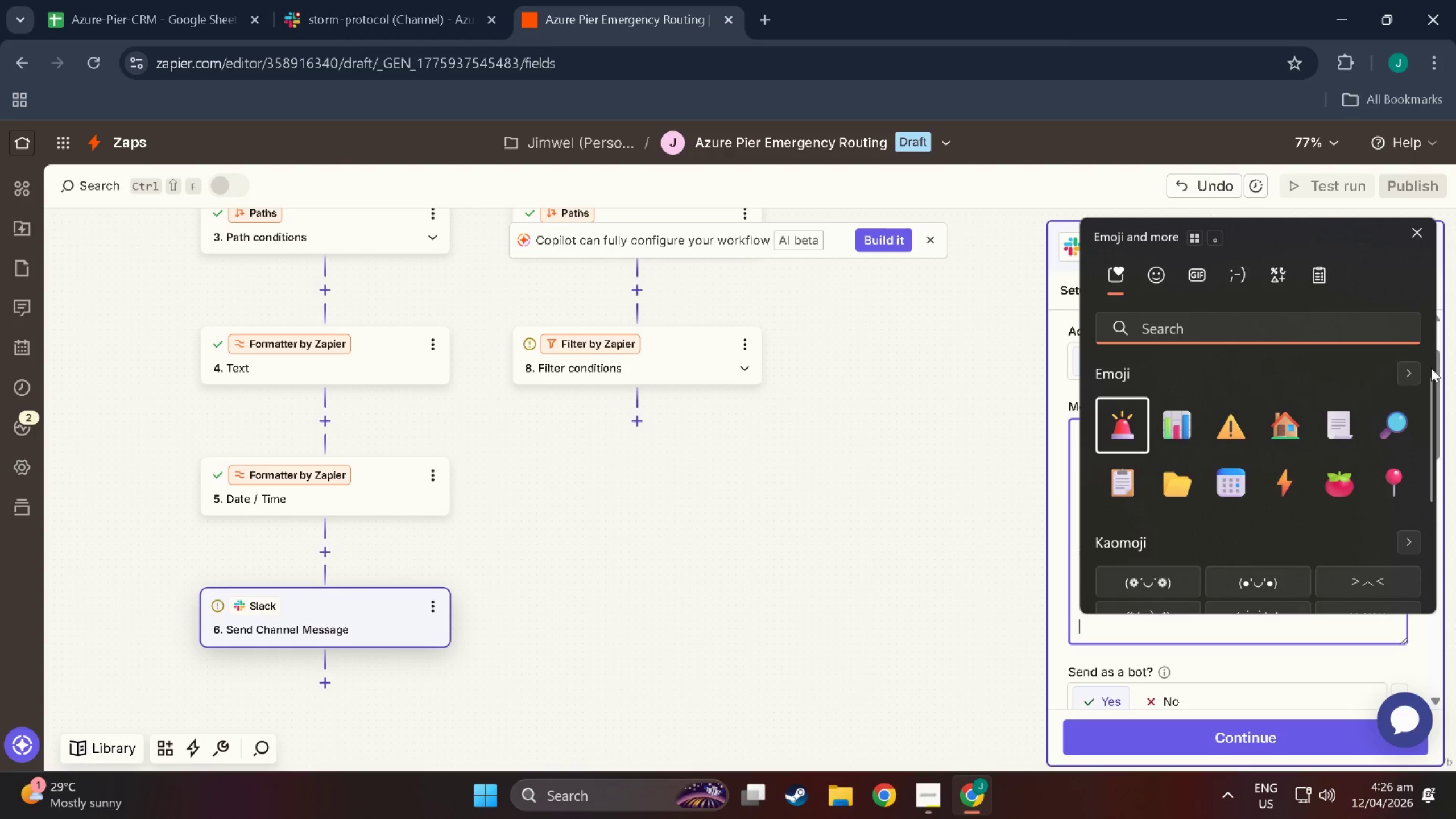 
left_click([1417, 367])
 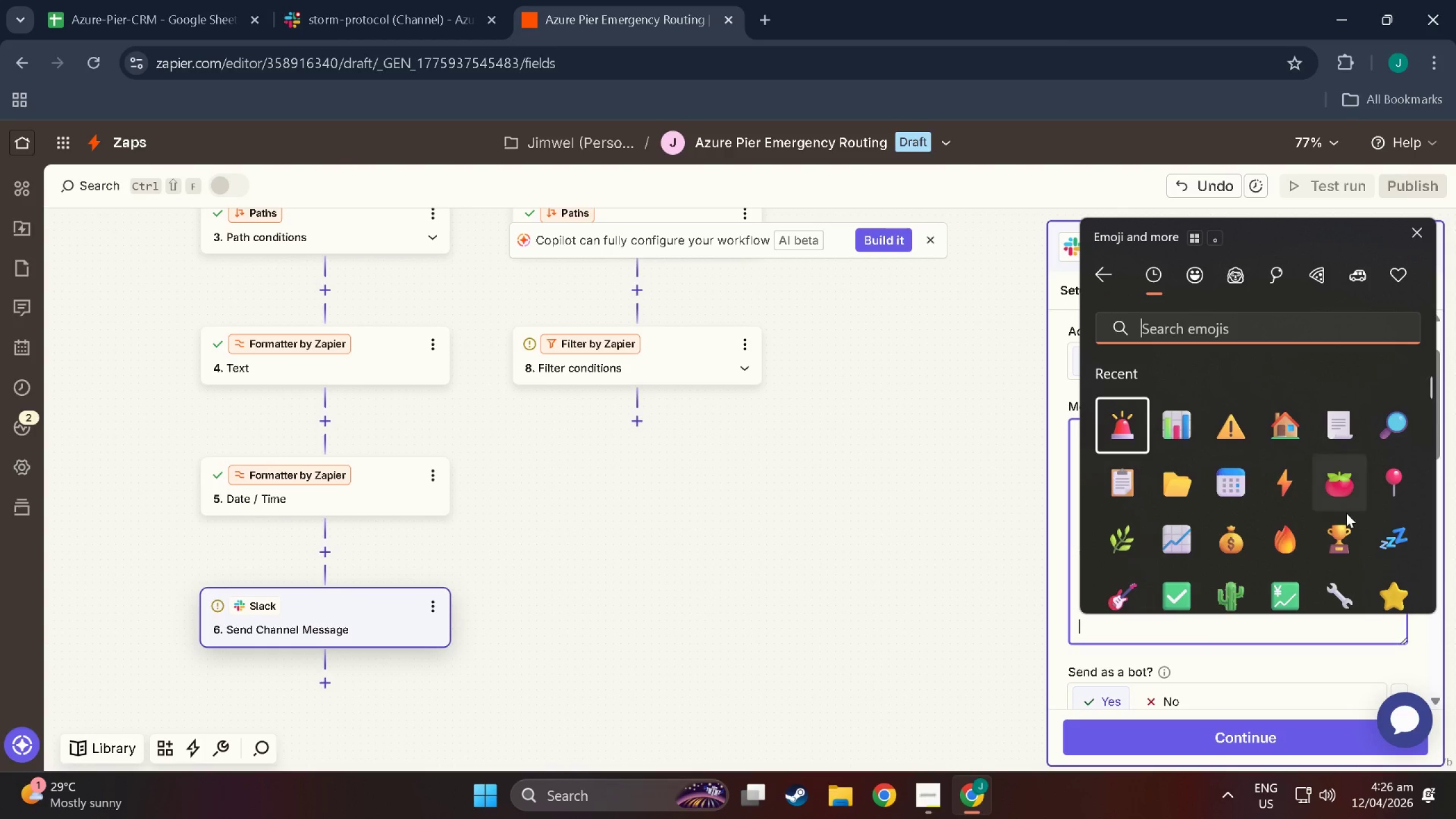 
scroll: coordinate [1172, 487], scroll_direction: down, amount: 51.0
 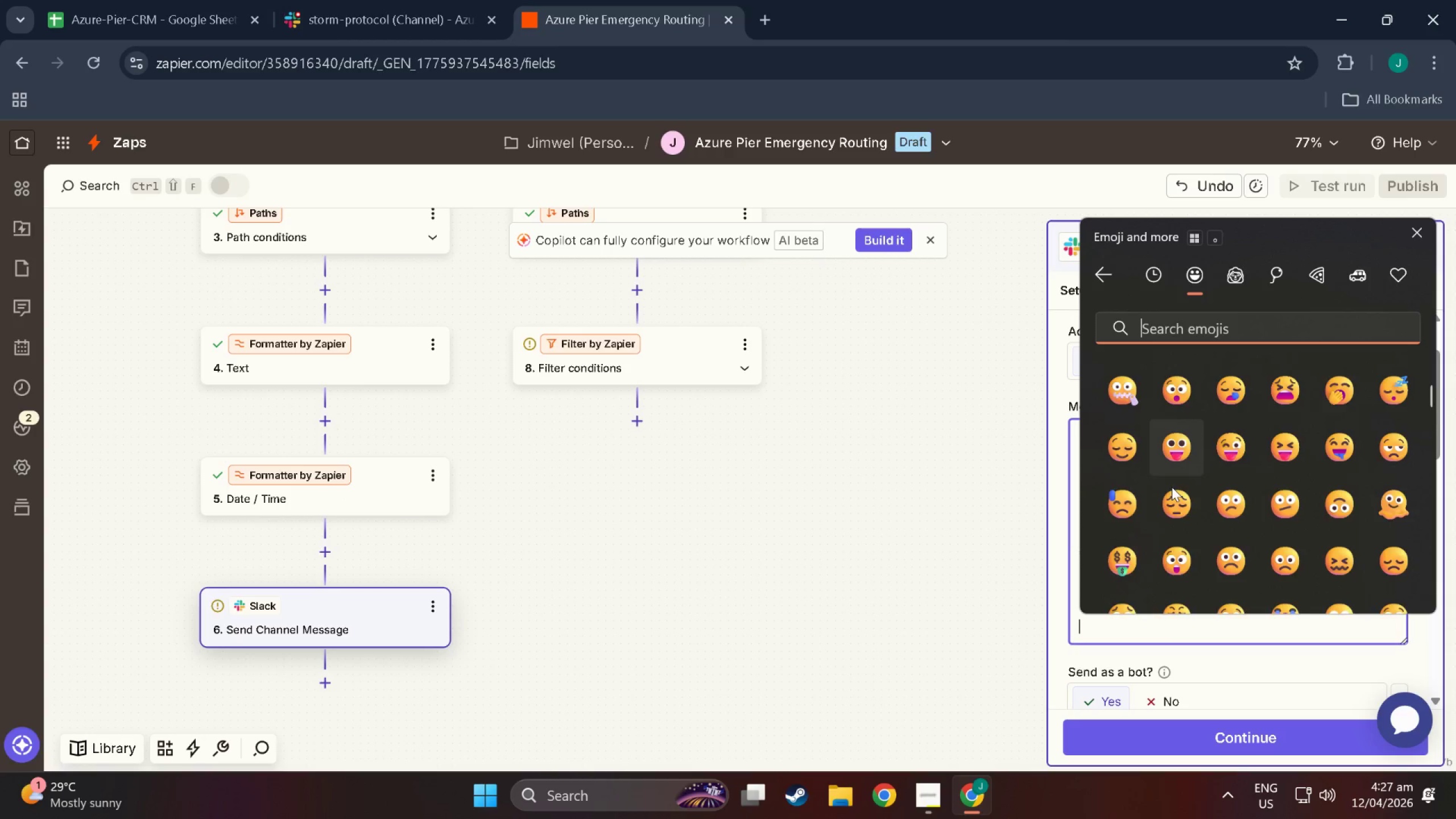 
scroll: coordinate [1236, 494], scroll_direction: down, amount: 685.0
 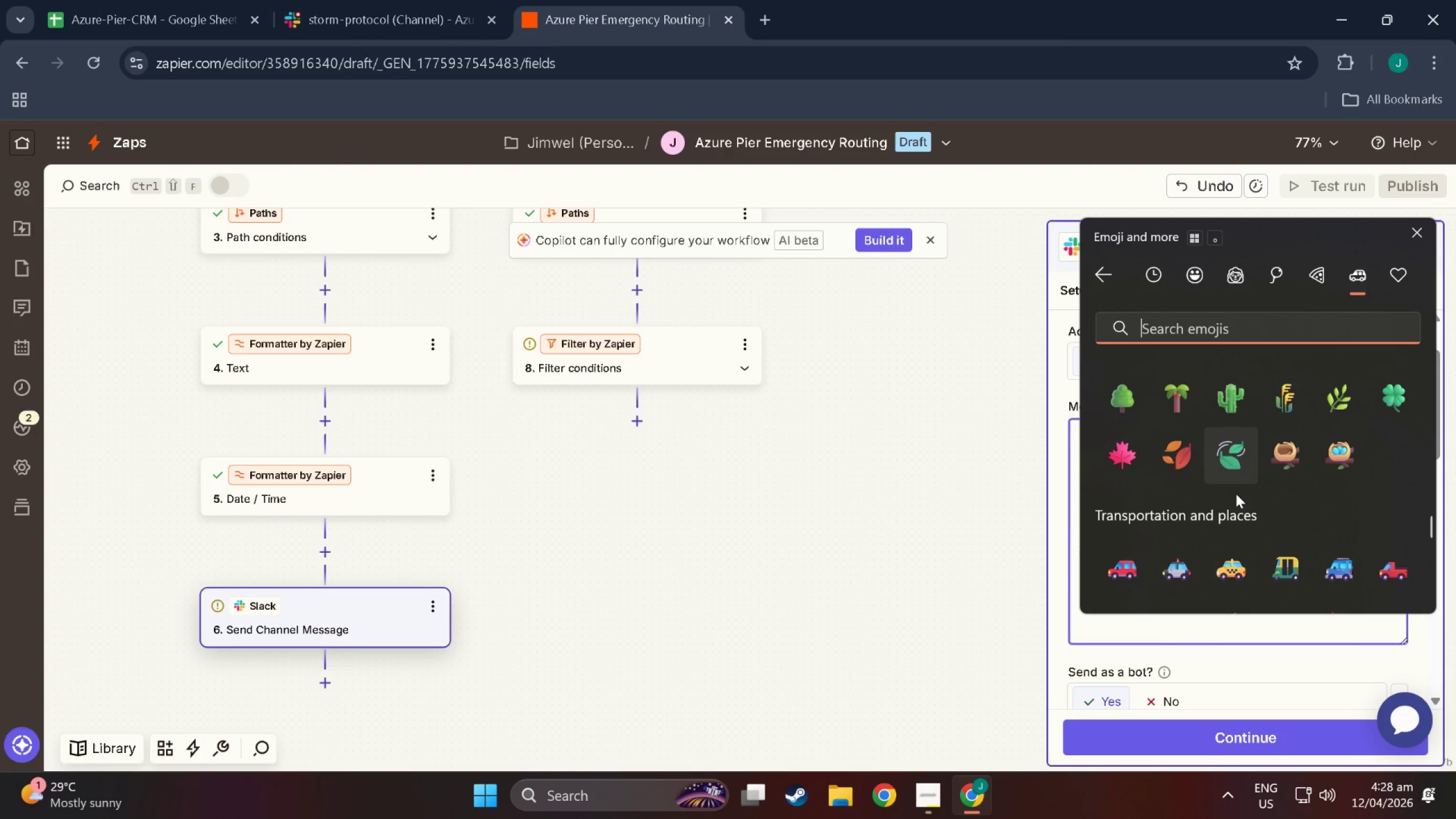 
scroll: coordinate [1263, 533], scroll_direction: down, amount: 74.0
 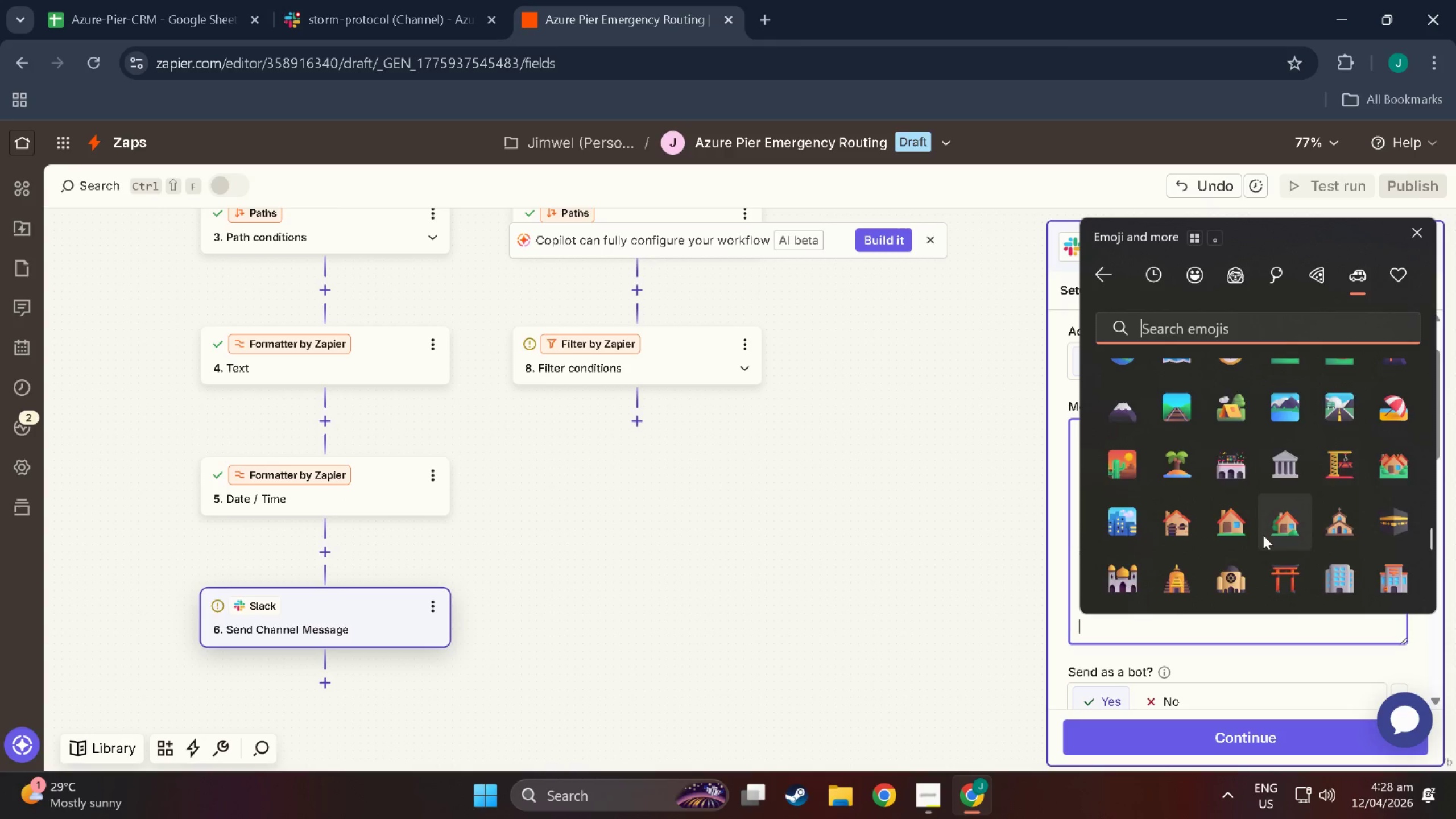 
scroll: coordinate [1236, 518], scroll_direction: up, amount: 11.0
 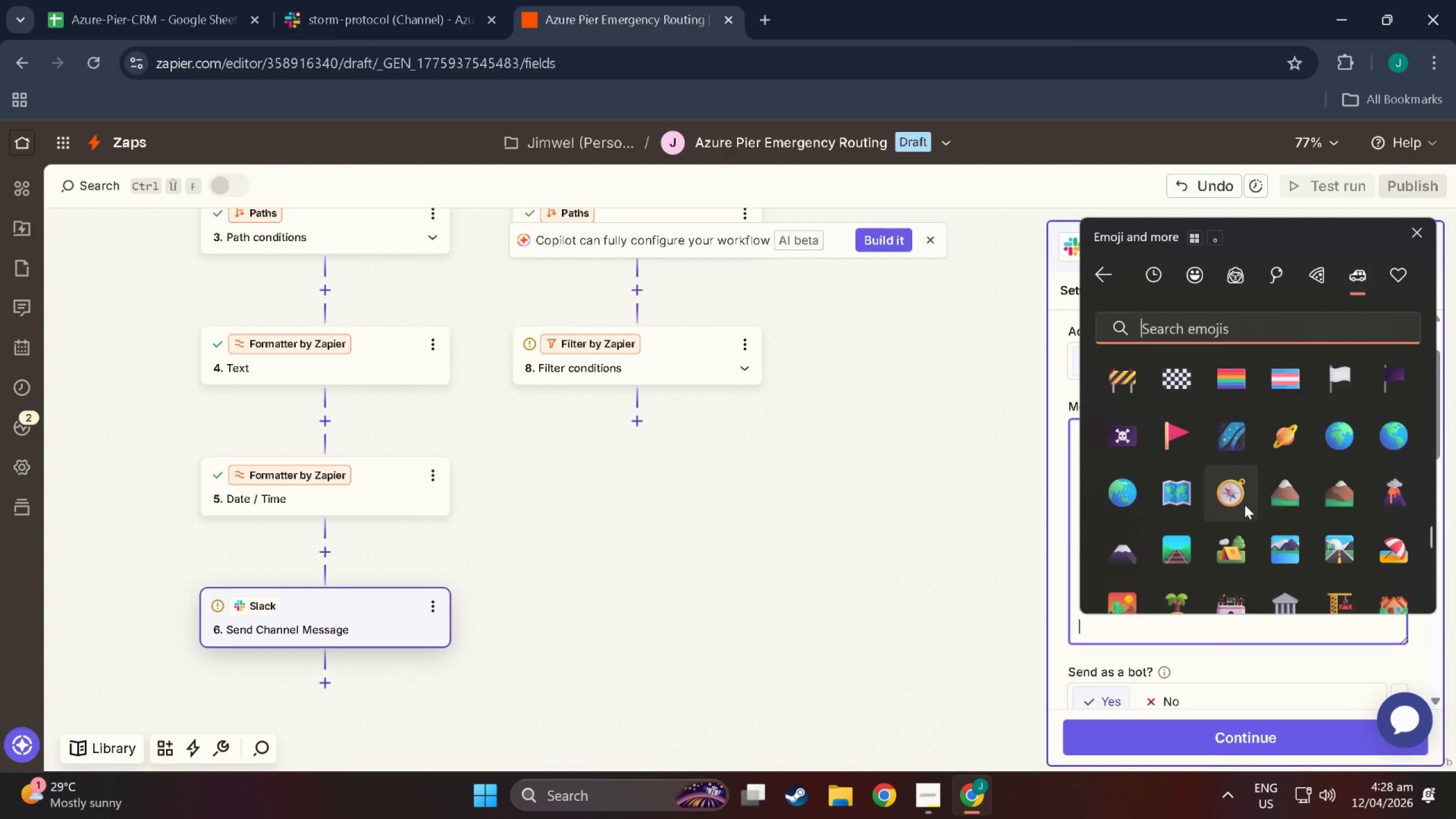 
scroll: coordinate [1286, 452], scroll_direction: down, amount: 332.0
 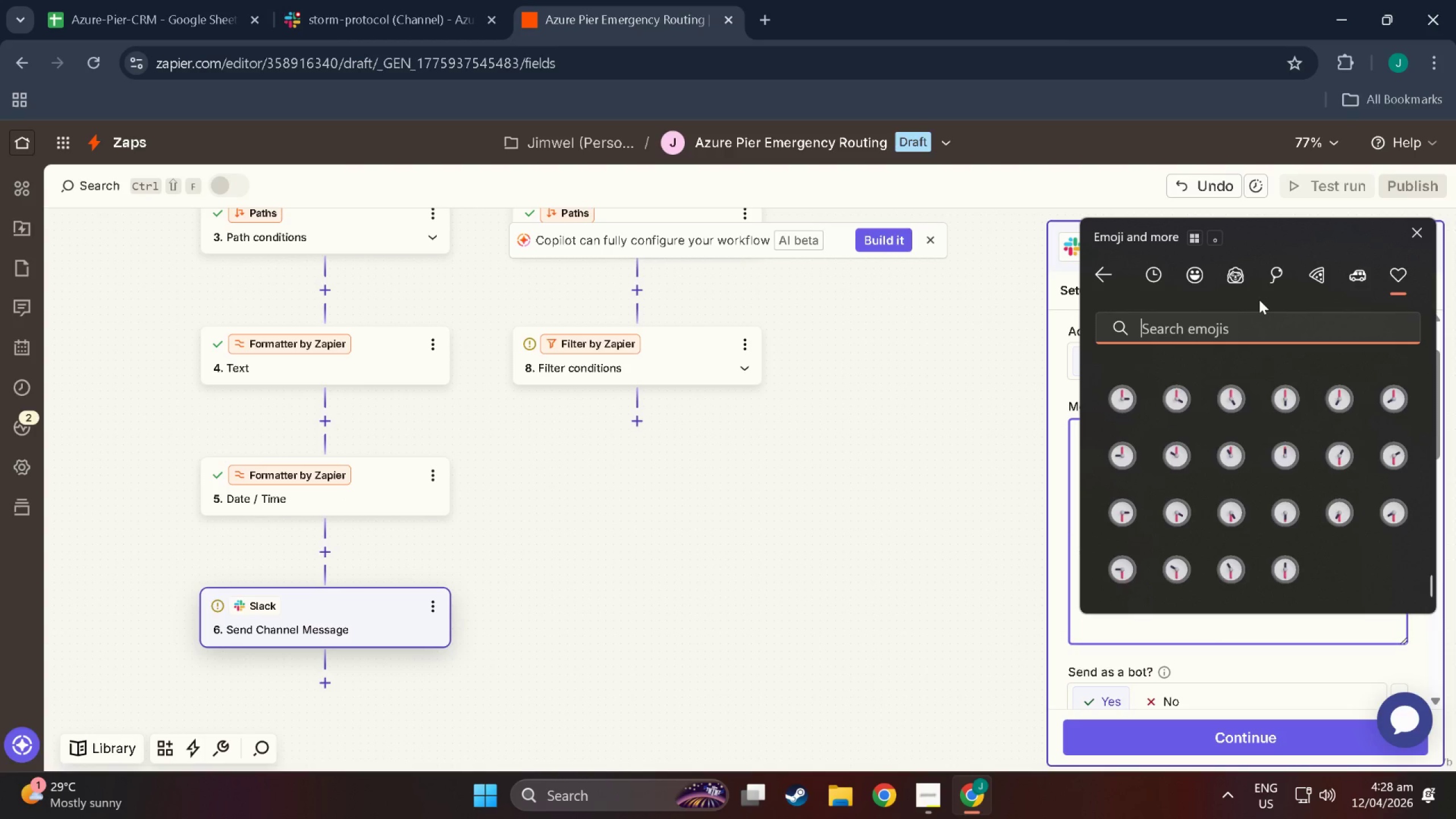 
type(alarm)
 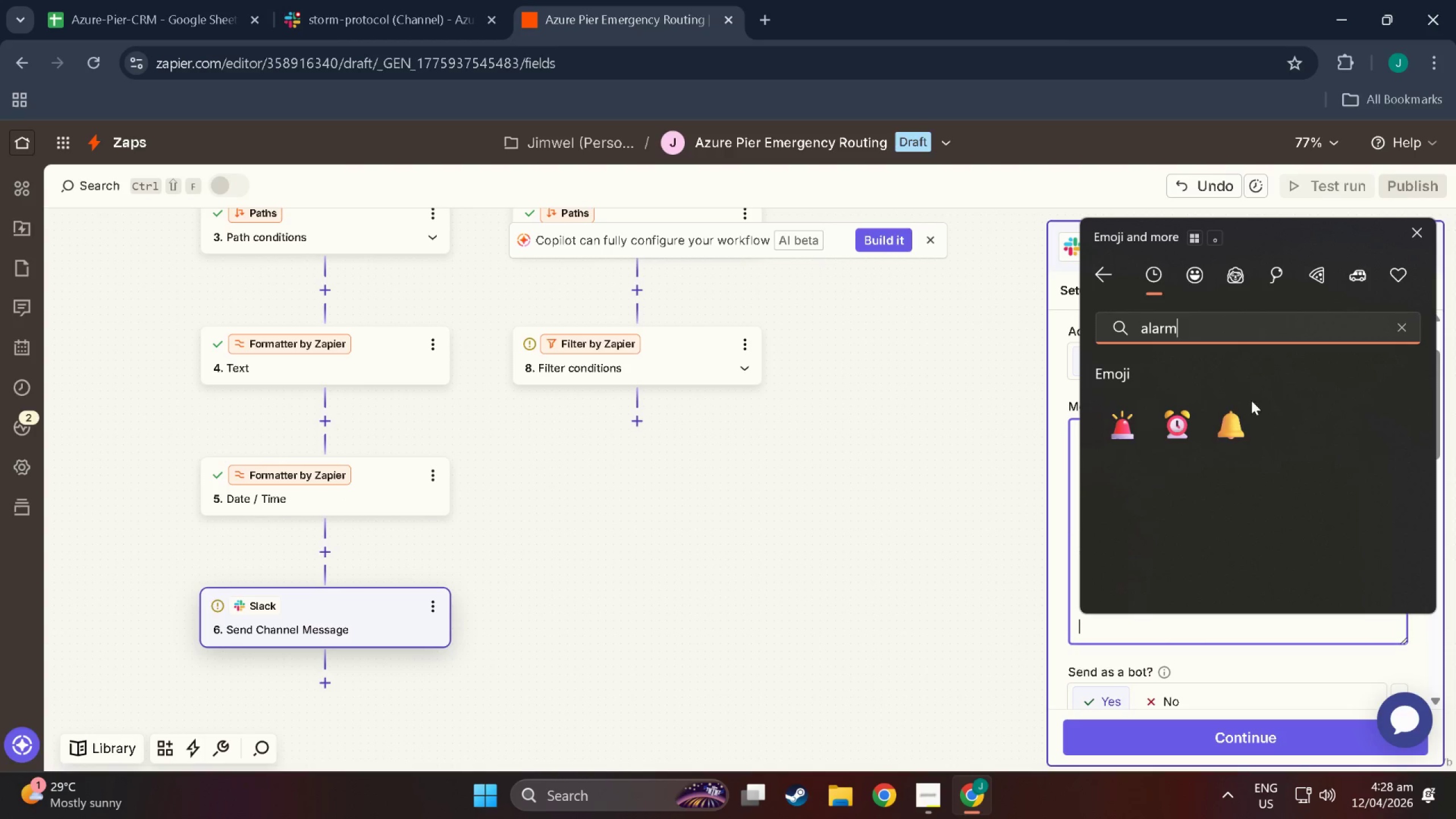 
left_click([1170, 431])
 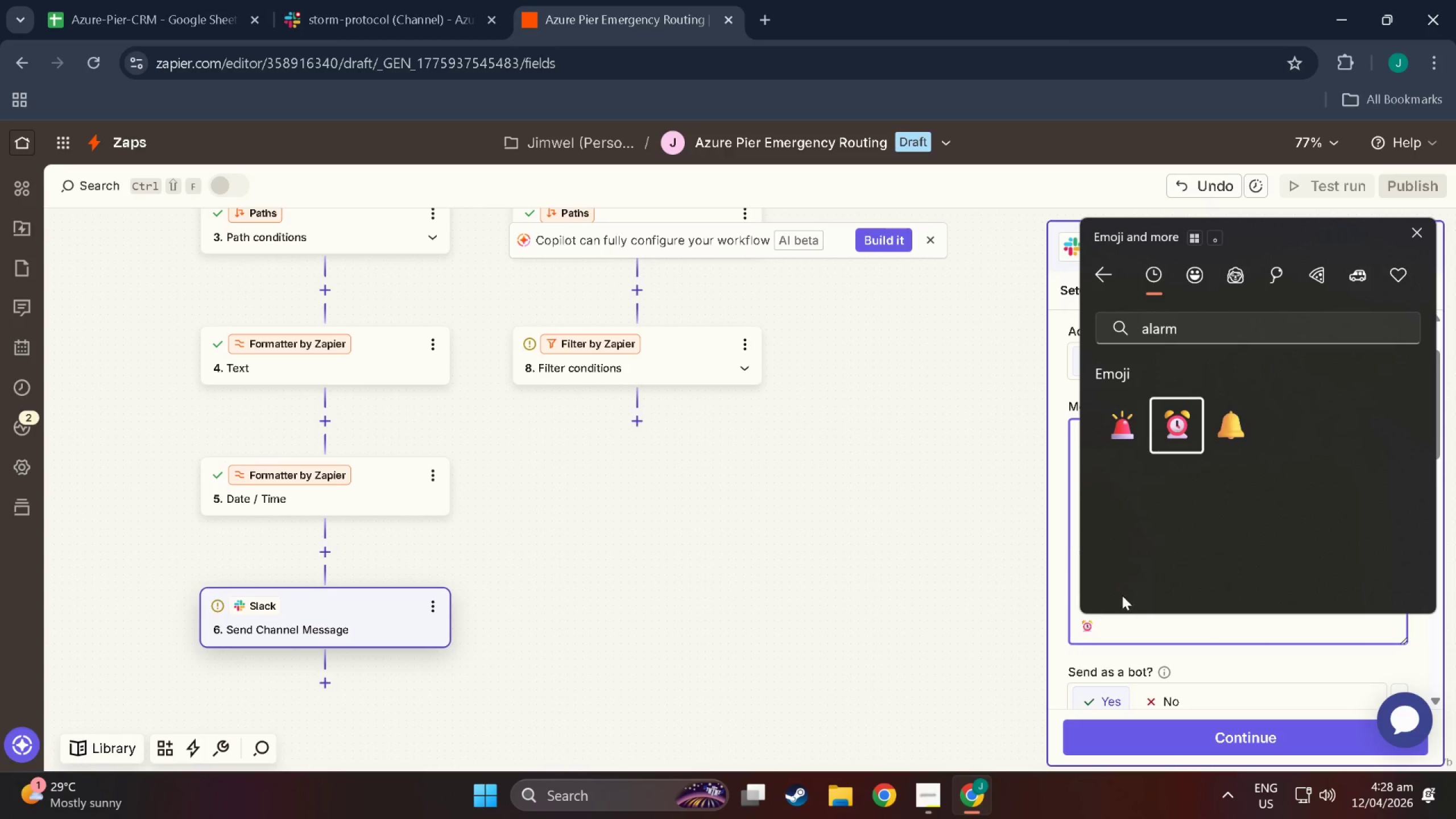 
left_click([1134, 637])
 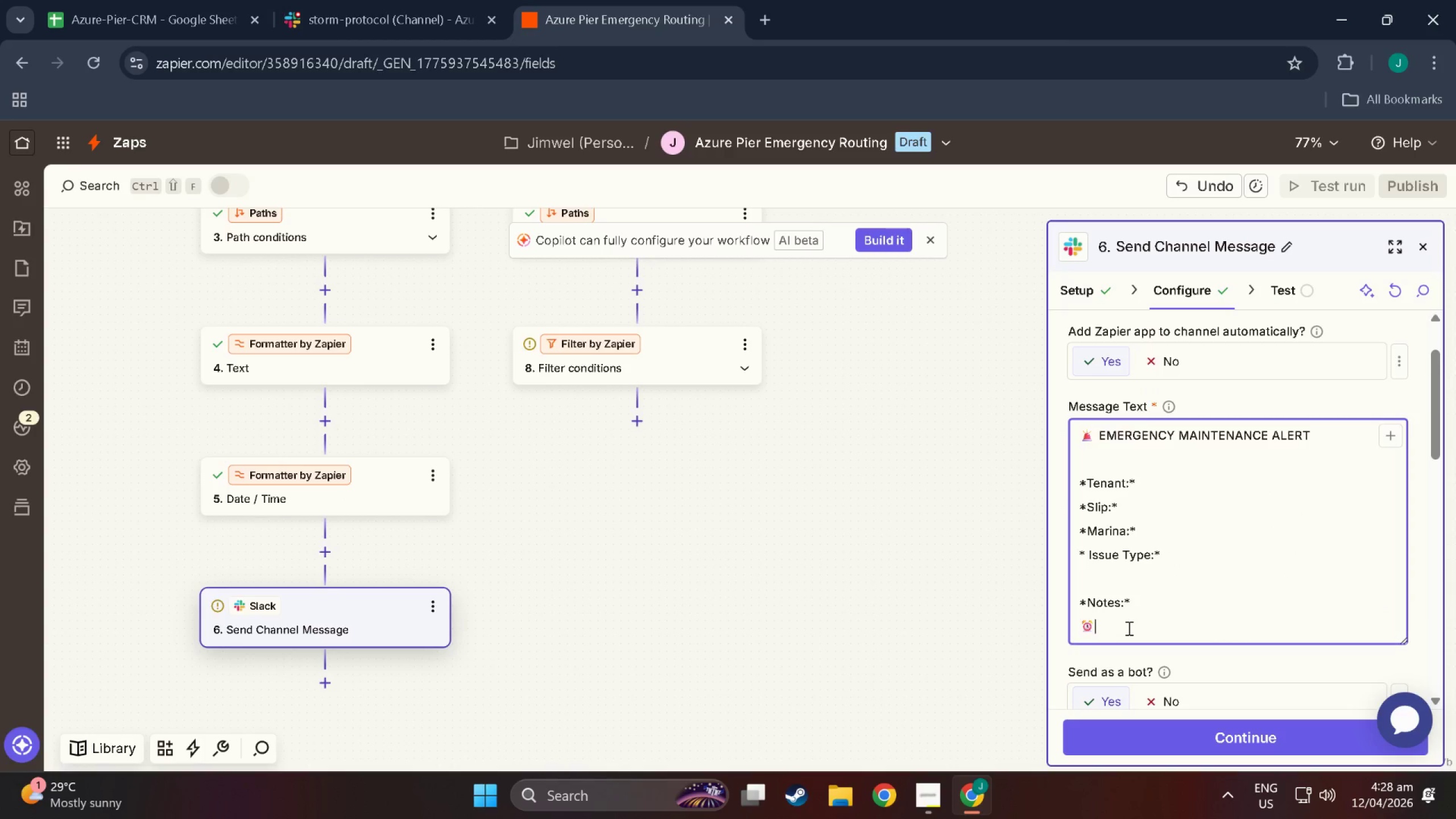 
key(ArrowLeft)
 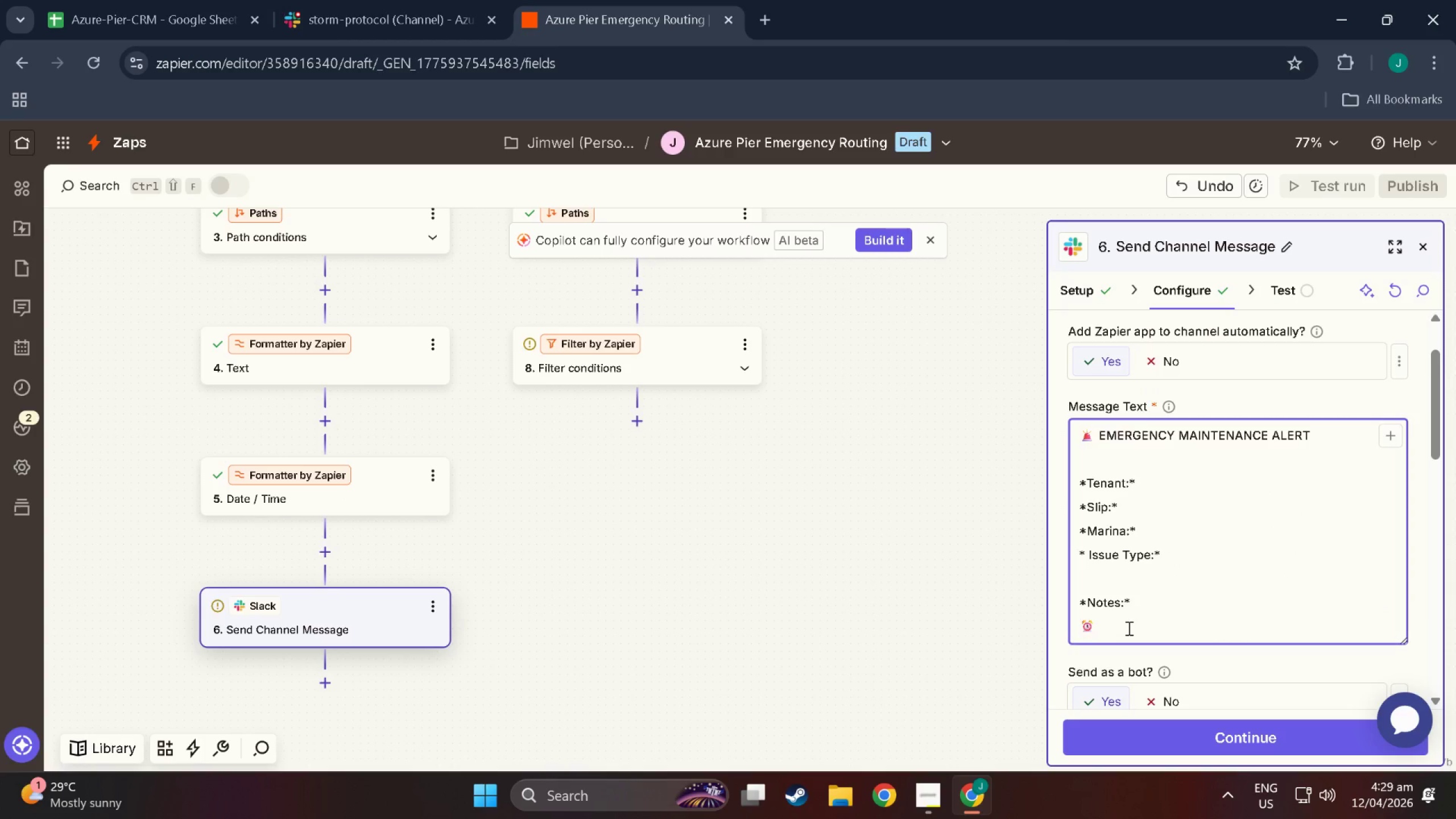 
key(NumpadEnter)
 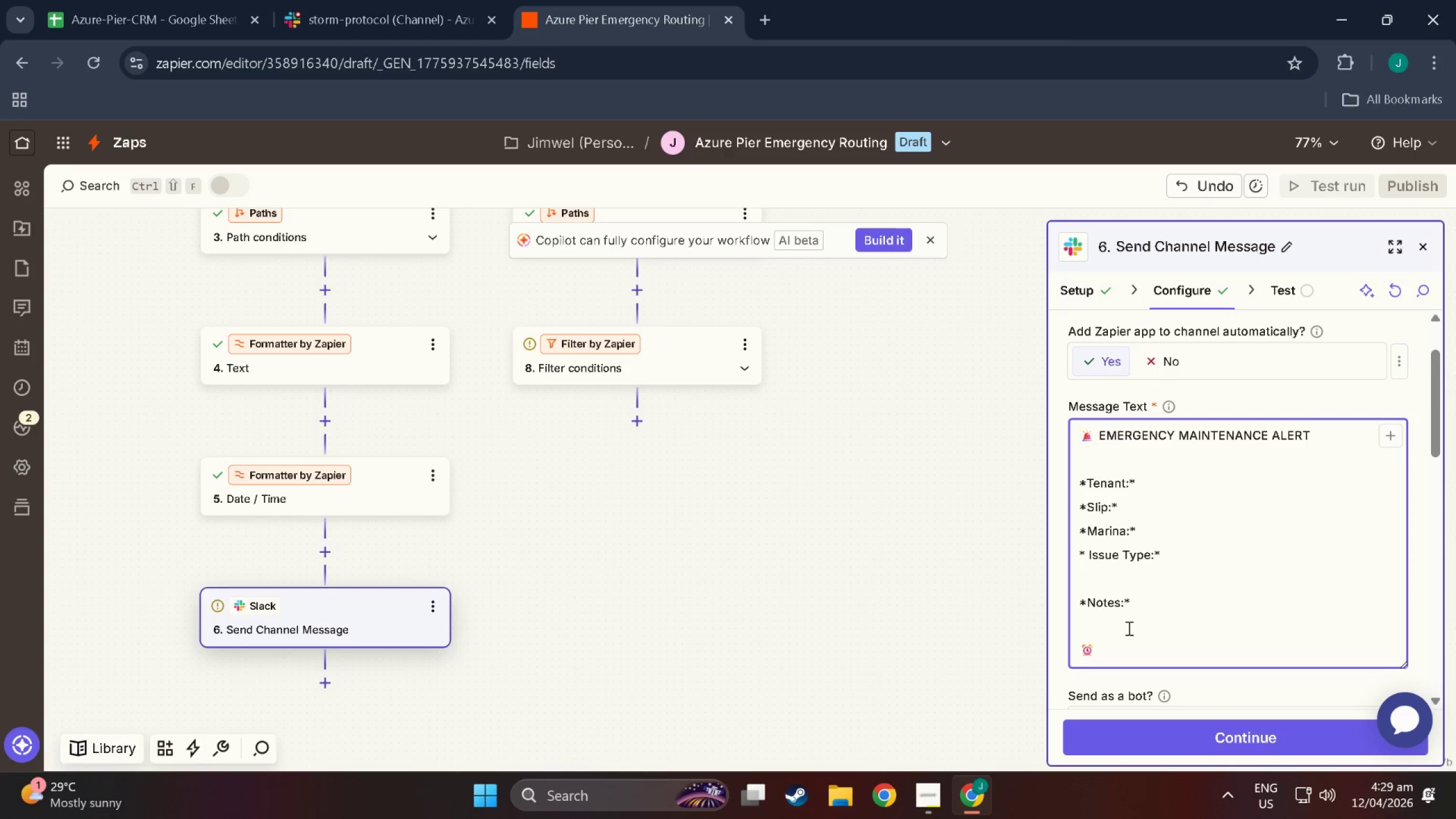 
key(ArrowRight)
 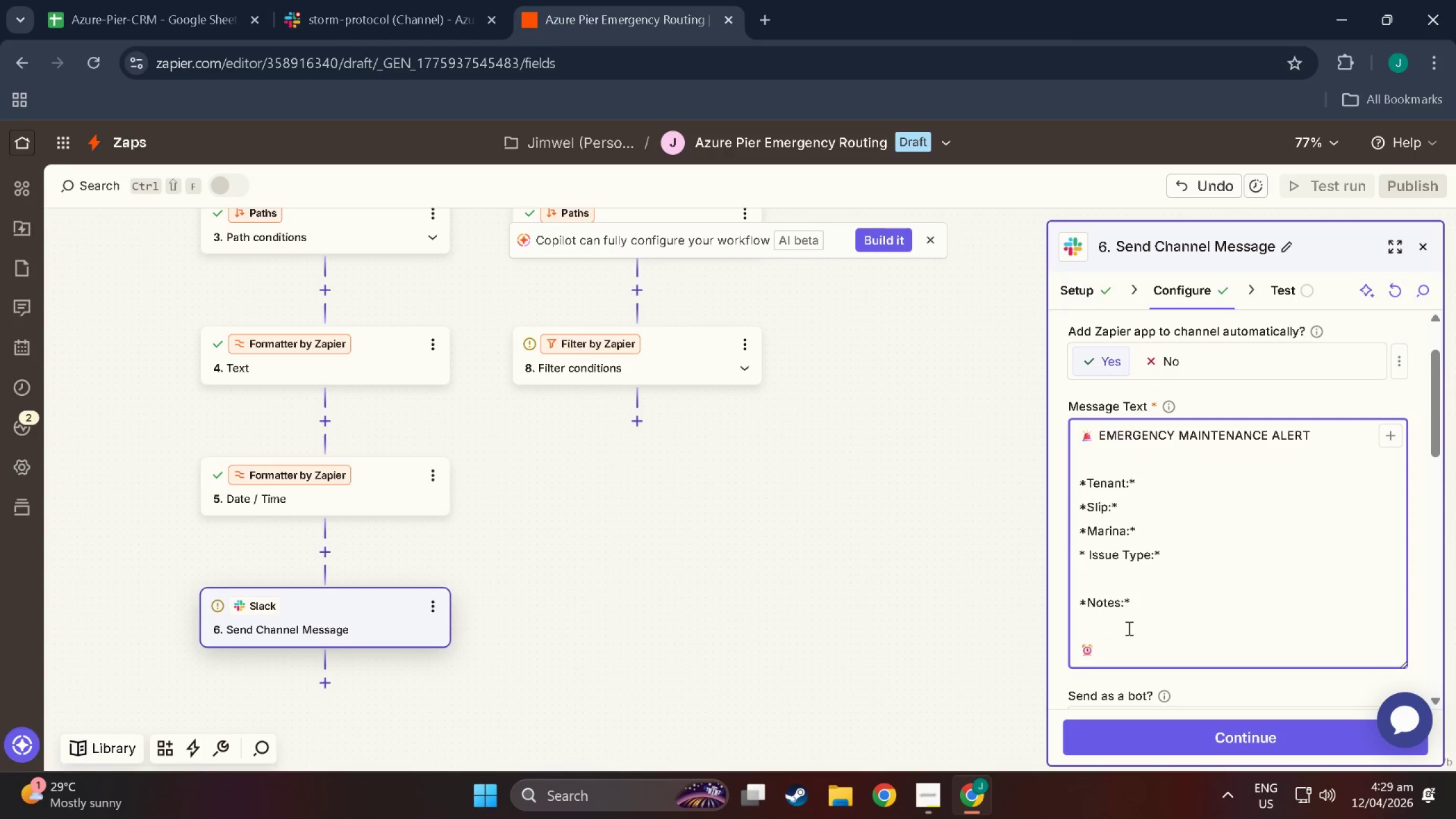 
type( Logged: )
 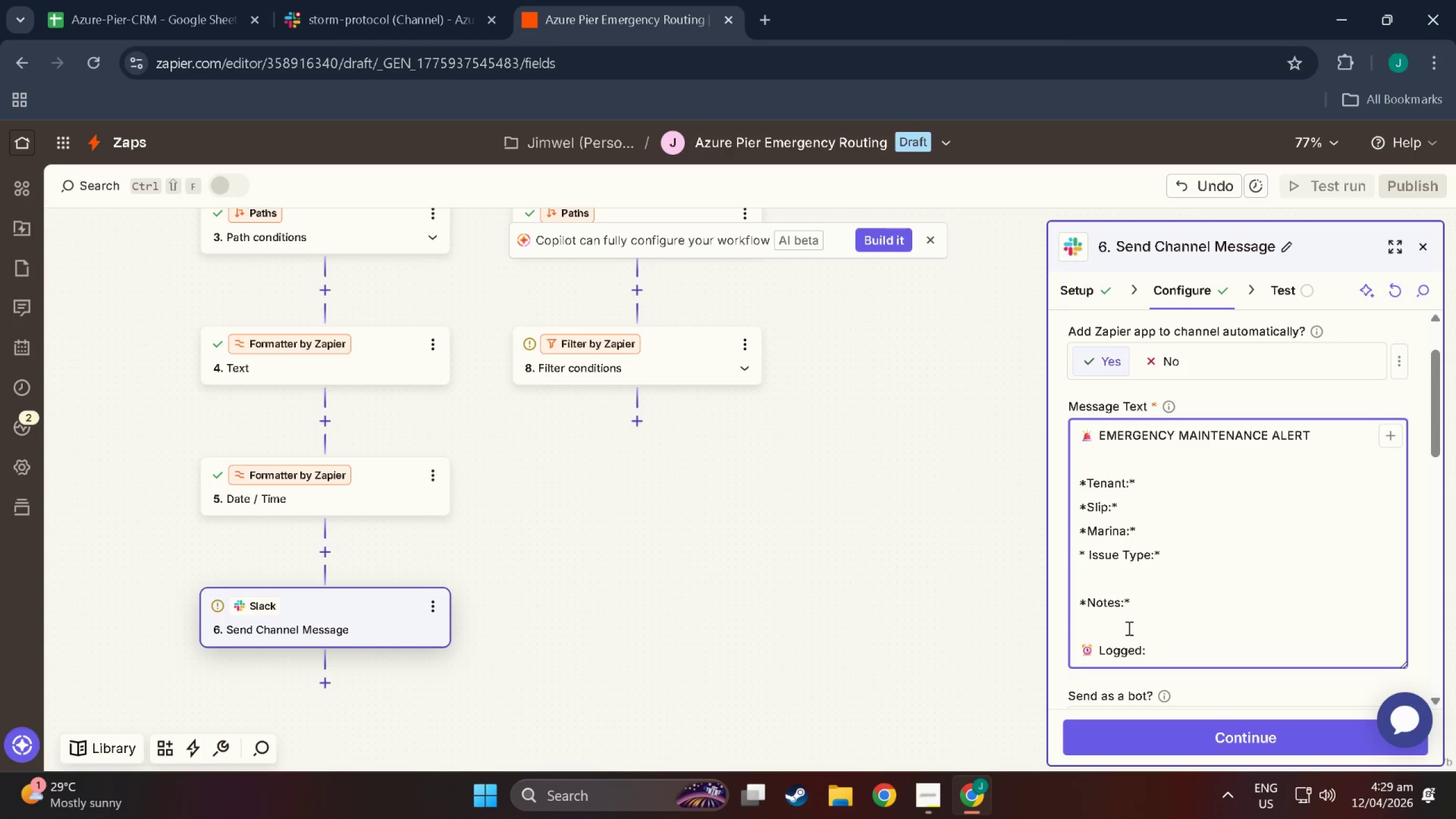 
wait(35.46)
 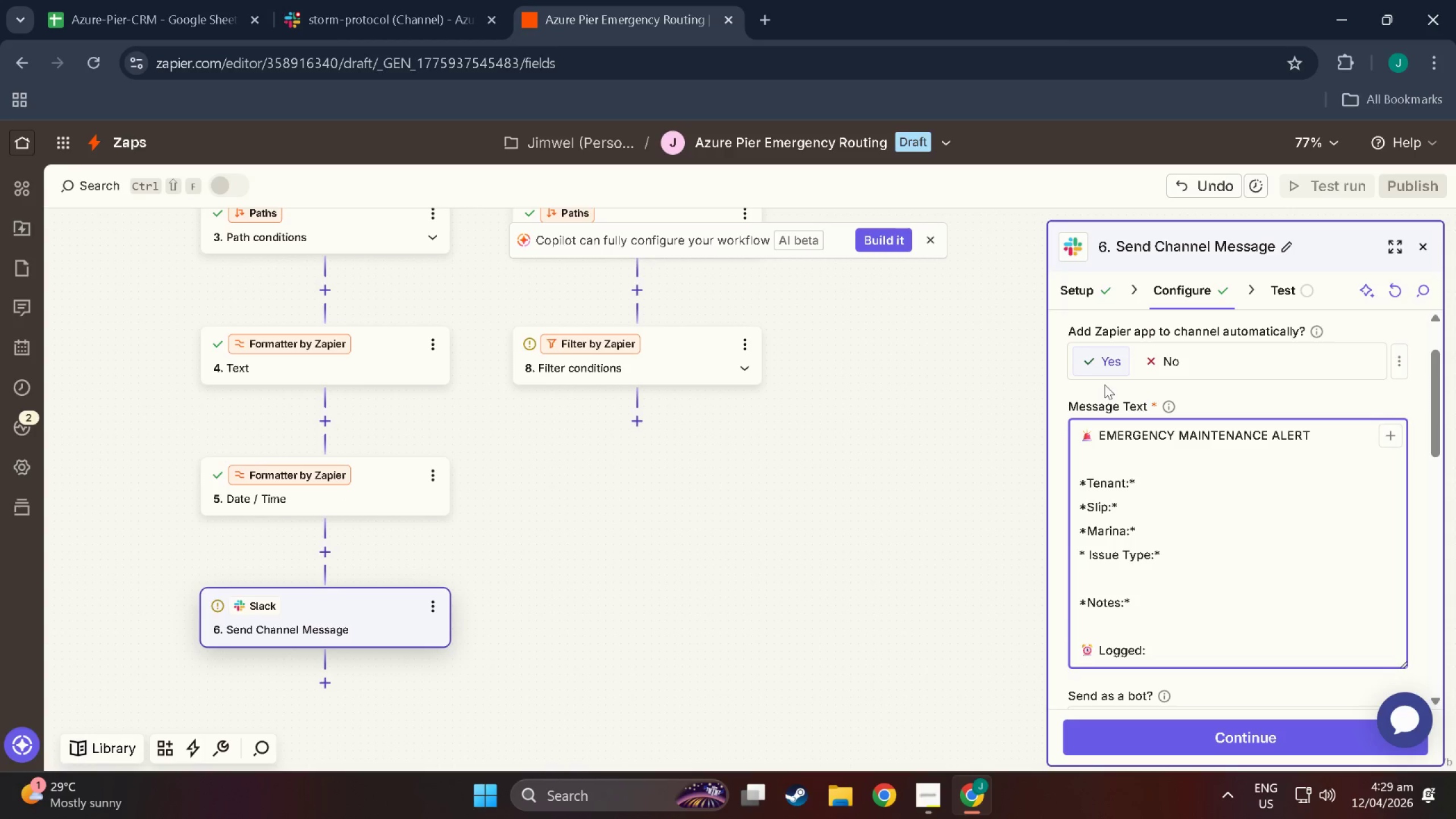 
scroll: coordinate [1305, 506], scroll_direction: up, amount: 3.0
 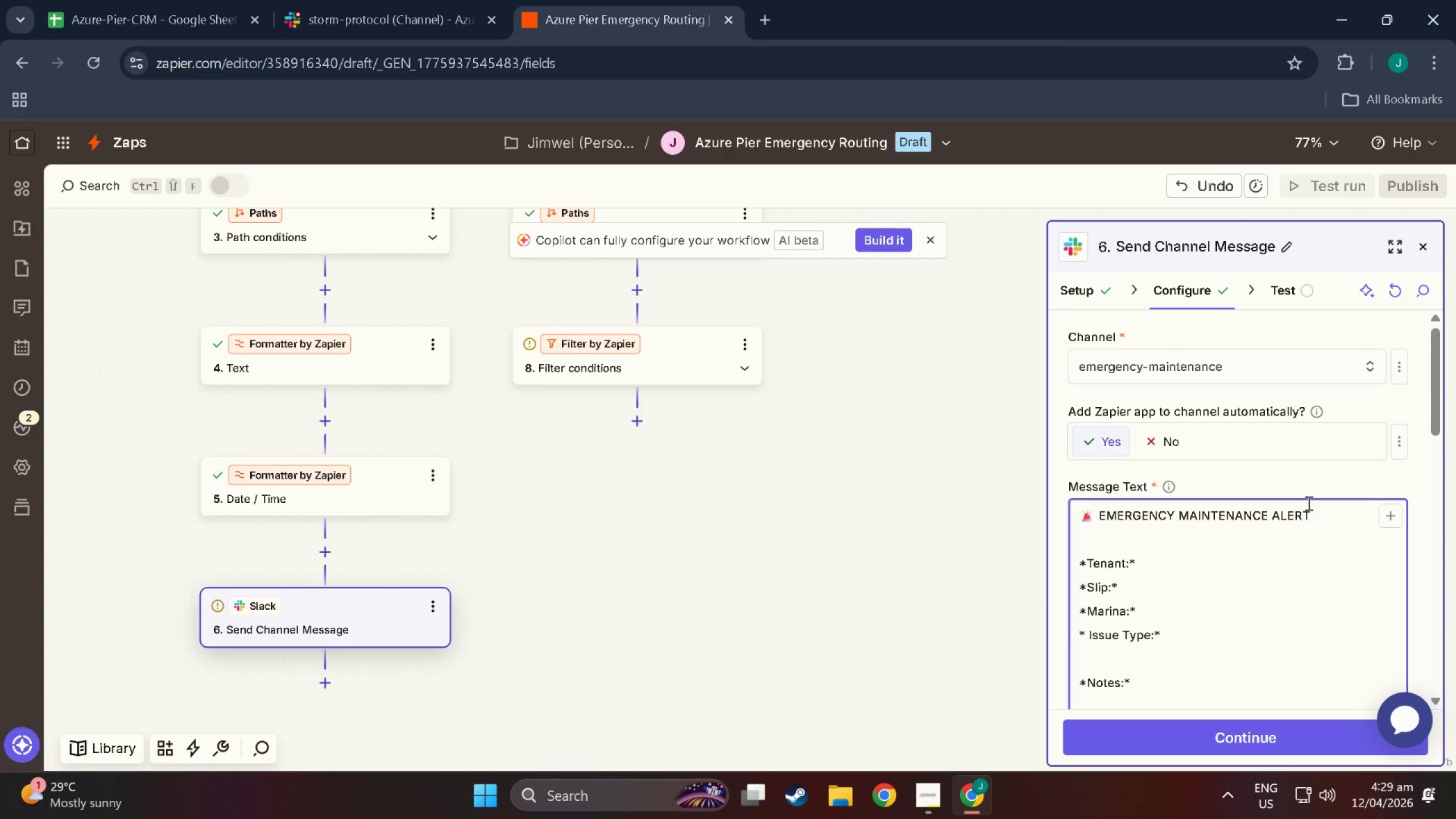 
scroll: coordinate [1144, 544], scroll_direction: down, amount: 30.0
 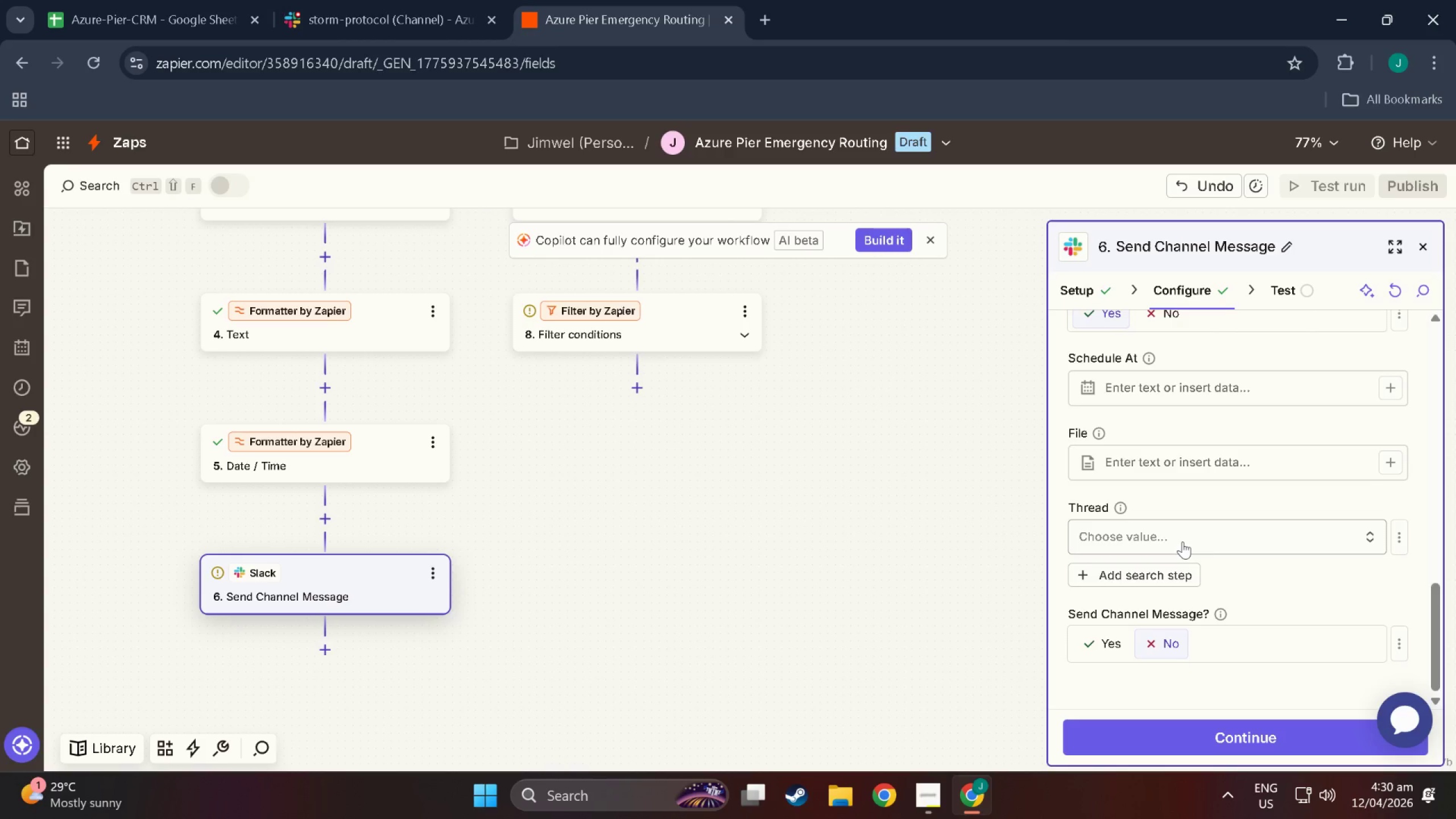 
wait(24.13)
 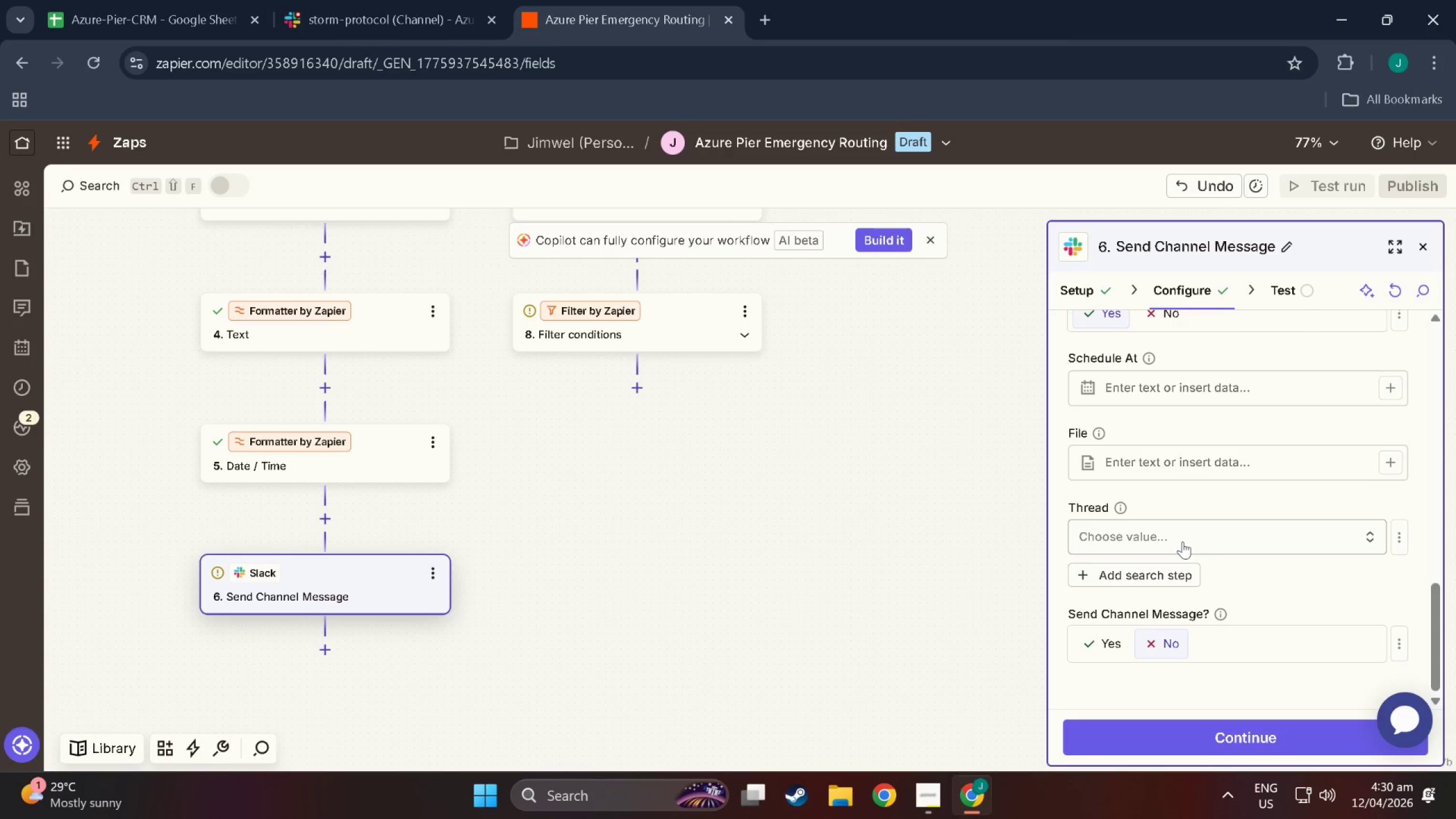 
scroll: coordinate [1182, 541], scroll_direction: down, amount: 2.0
 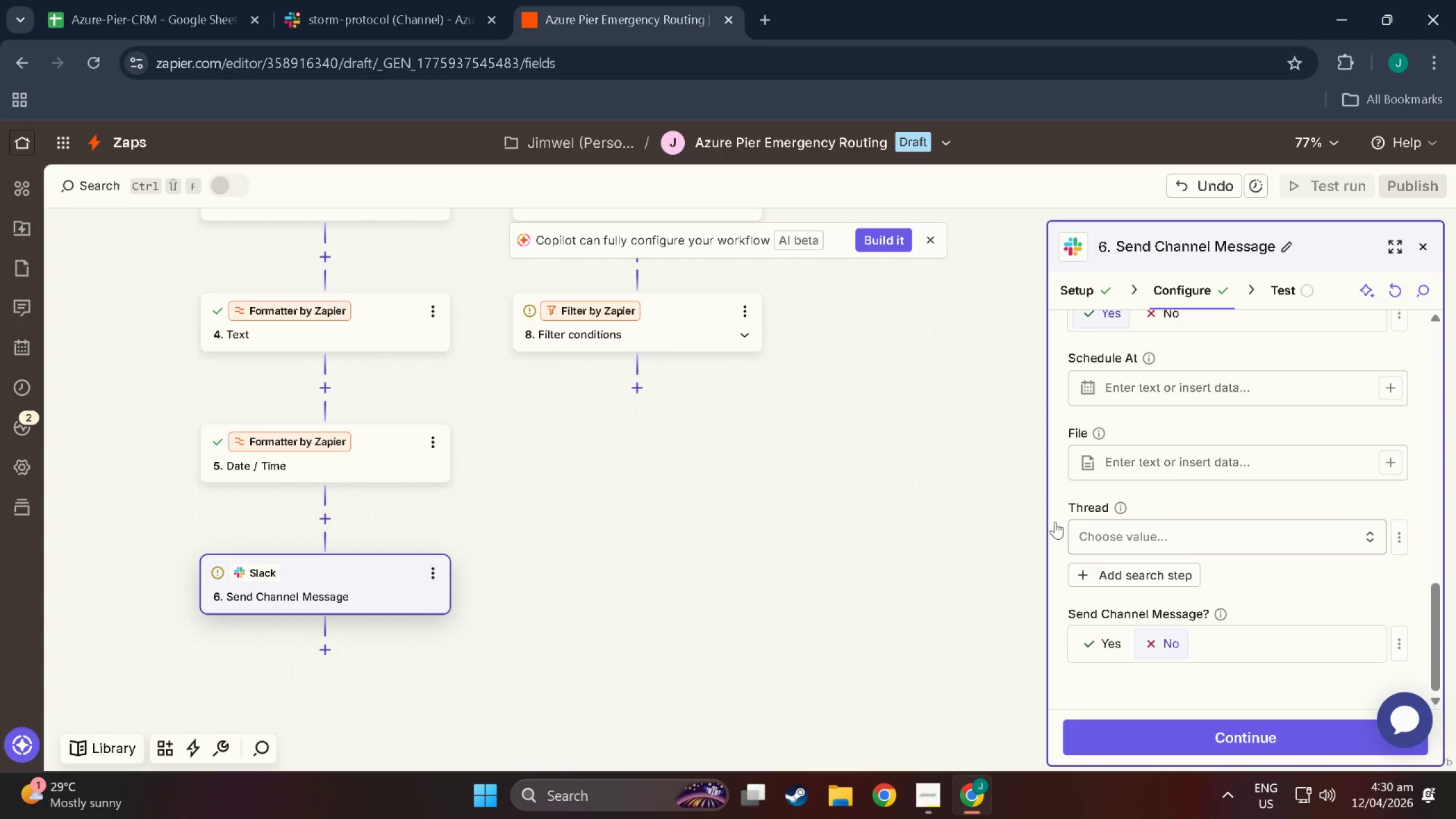 
wait(19.28)
 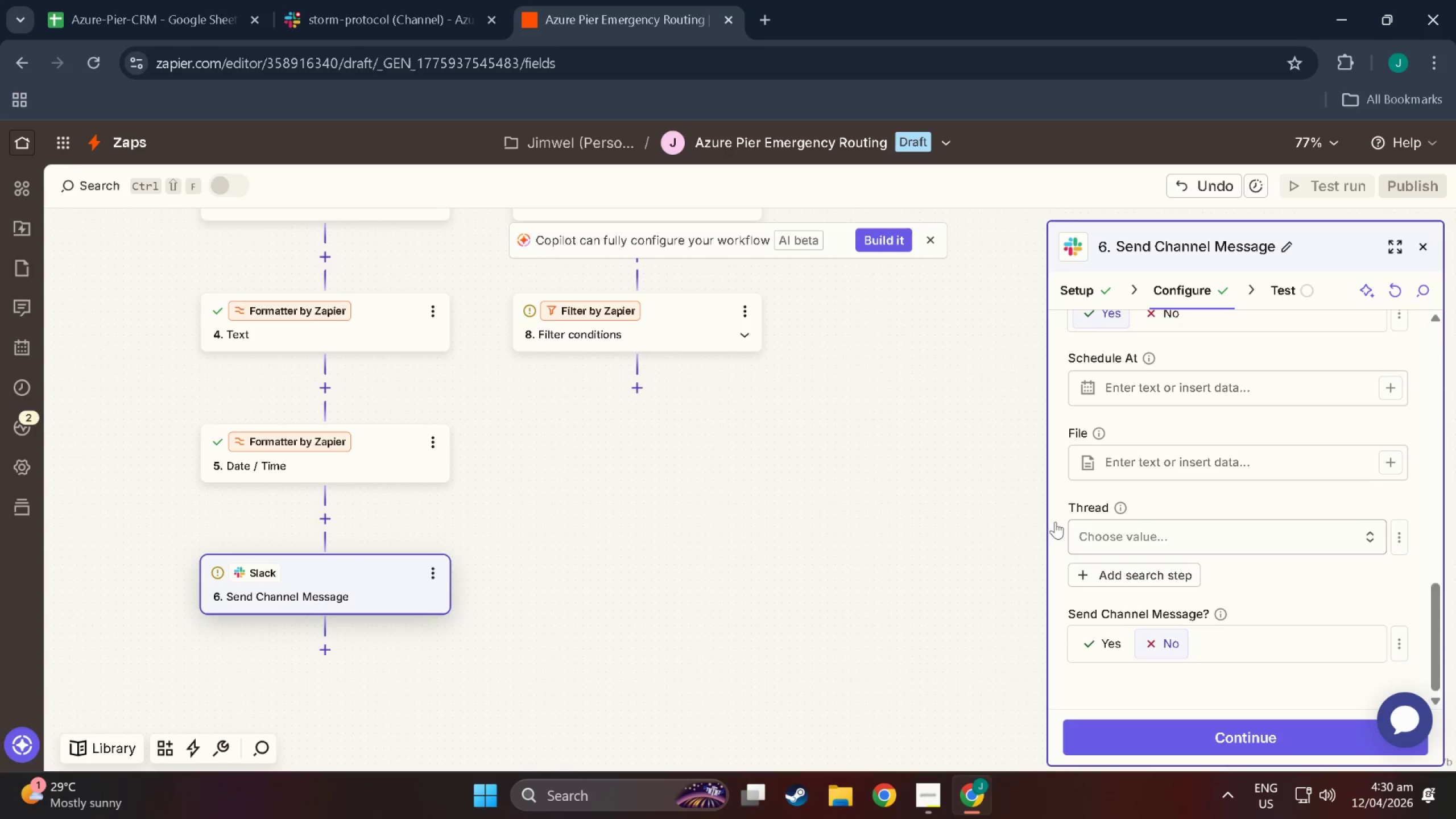 
scroll: coordinate [1231, 452], scroll_direction: up, amount: 25.0
 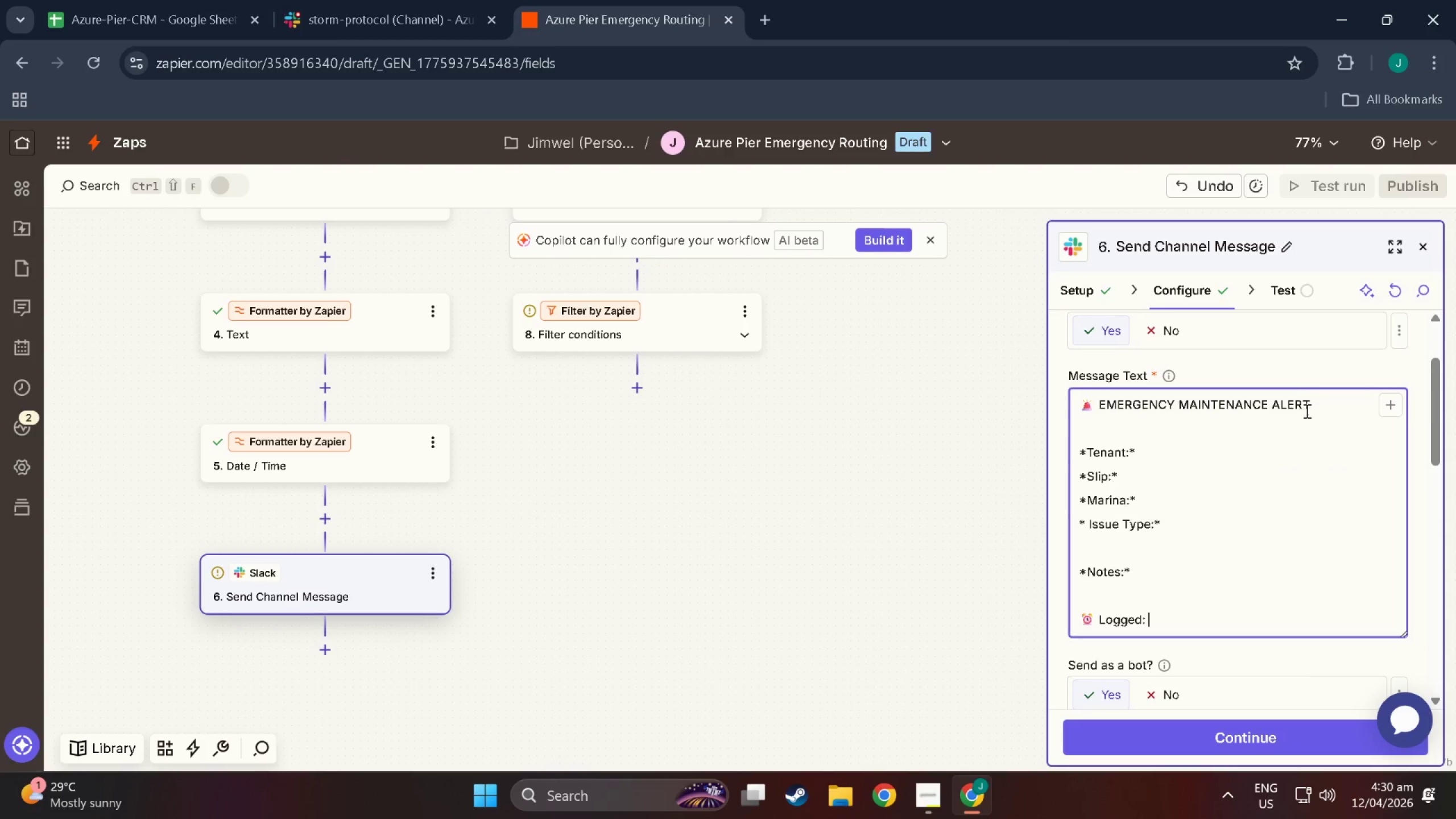 
left_click([1316, 406])
 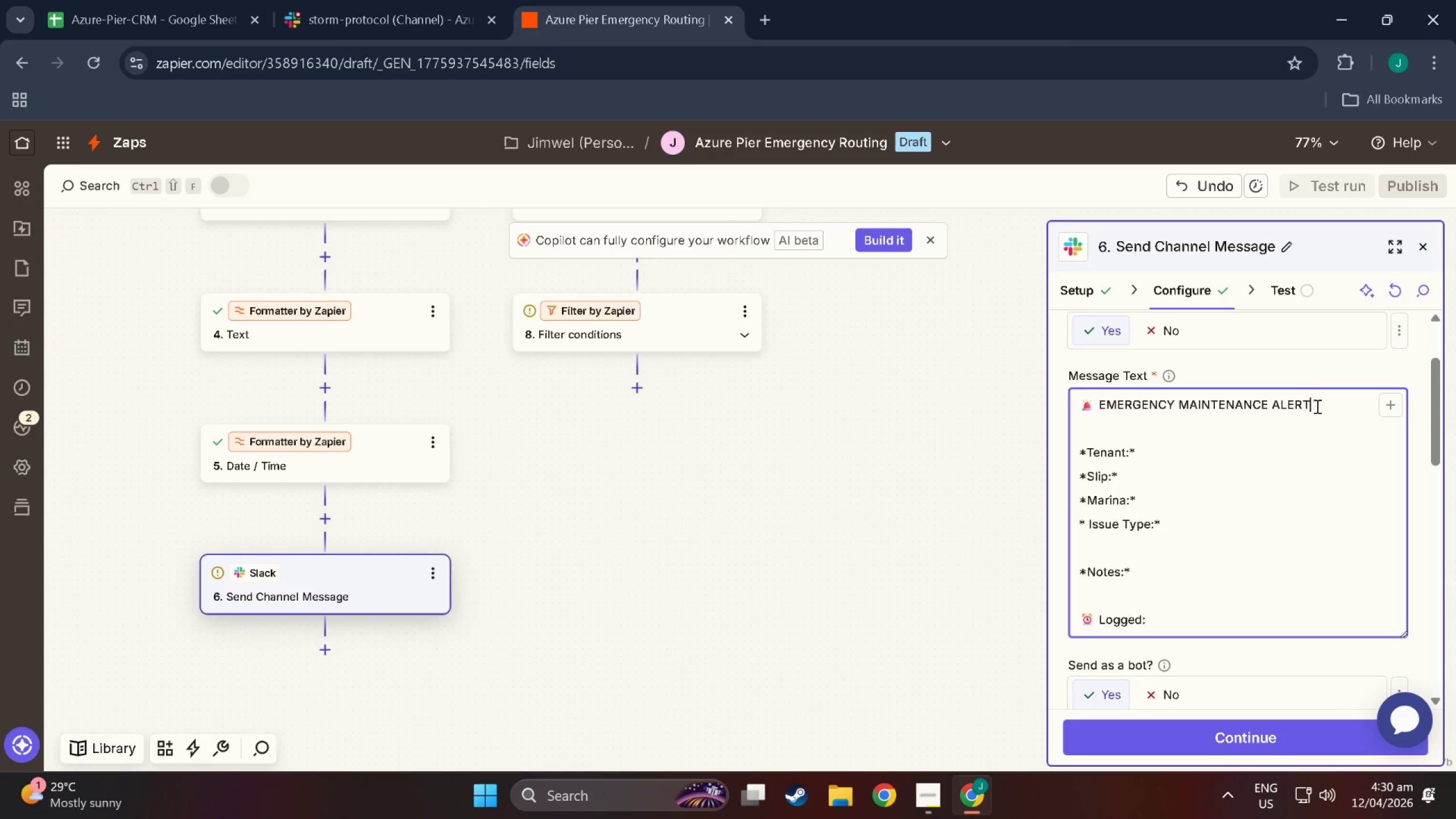 
hold_key(key=ShiftRight, duration=1.53)
 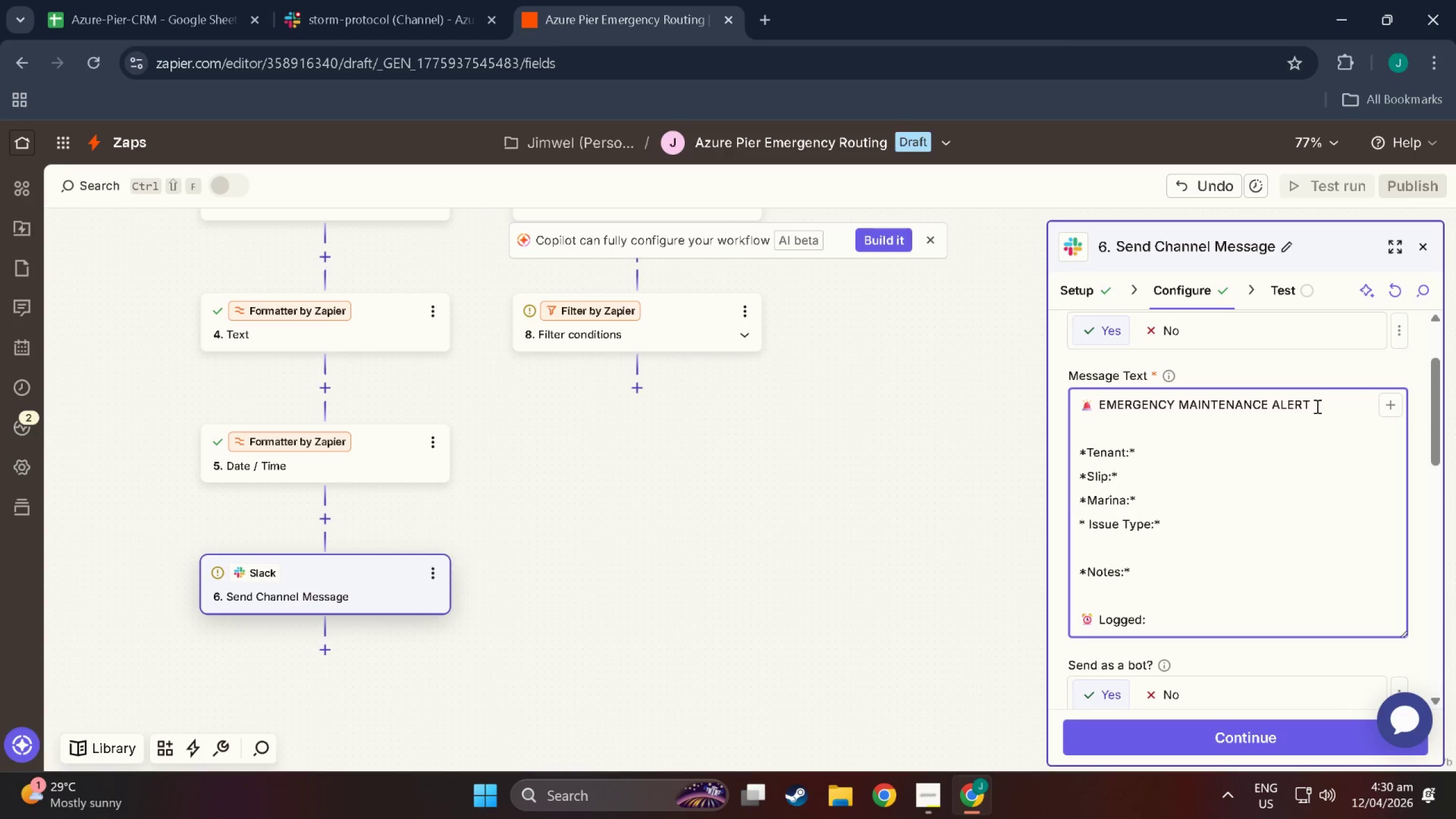 
key(Shift+8)
 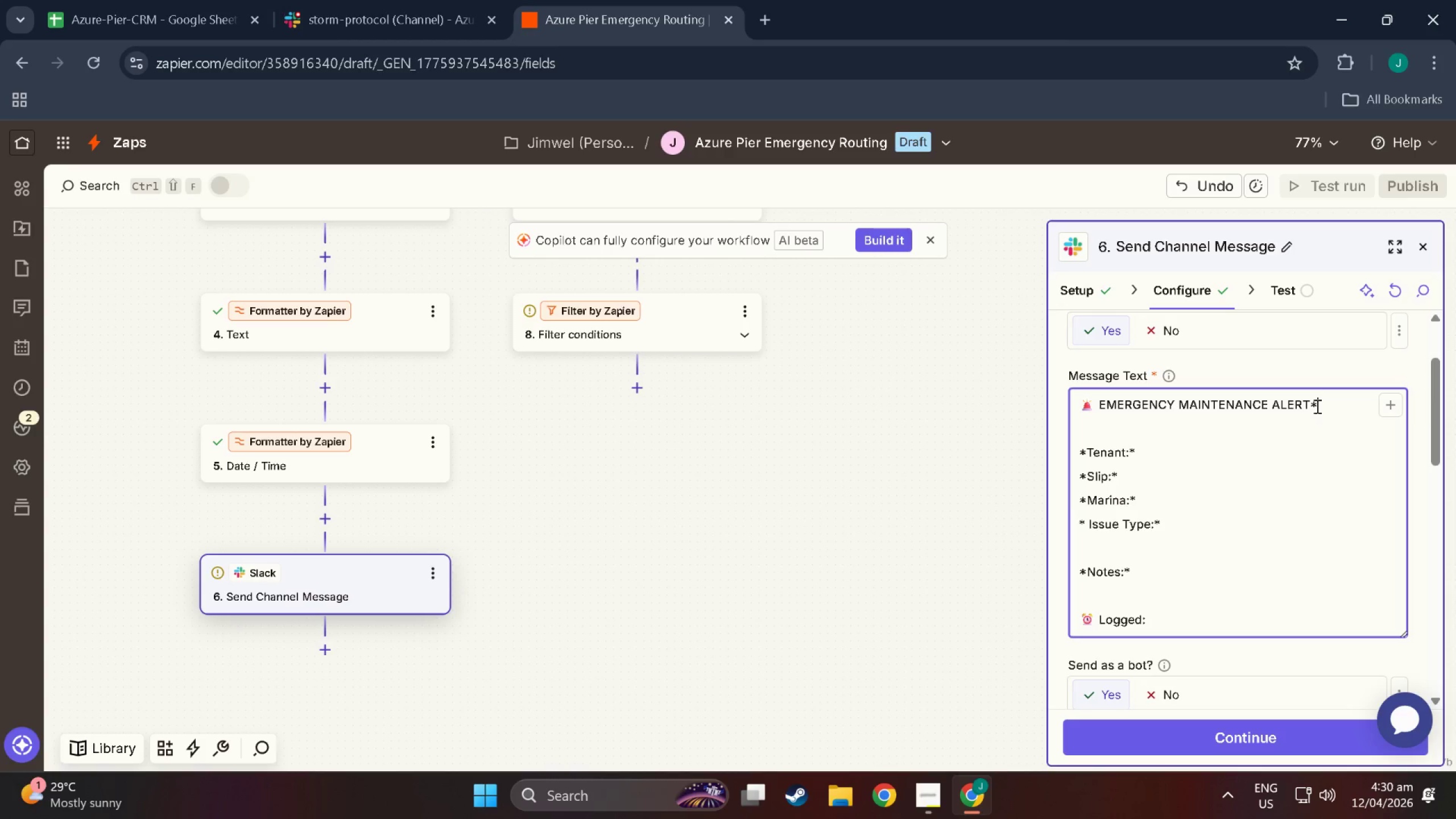 
key(Shift+ShiftRight)
 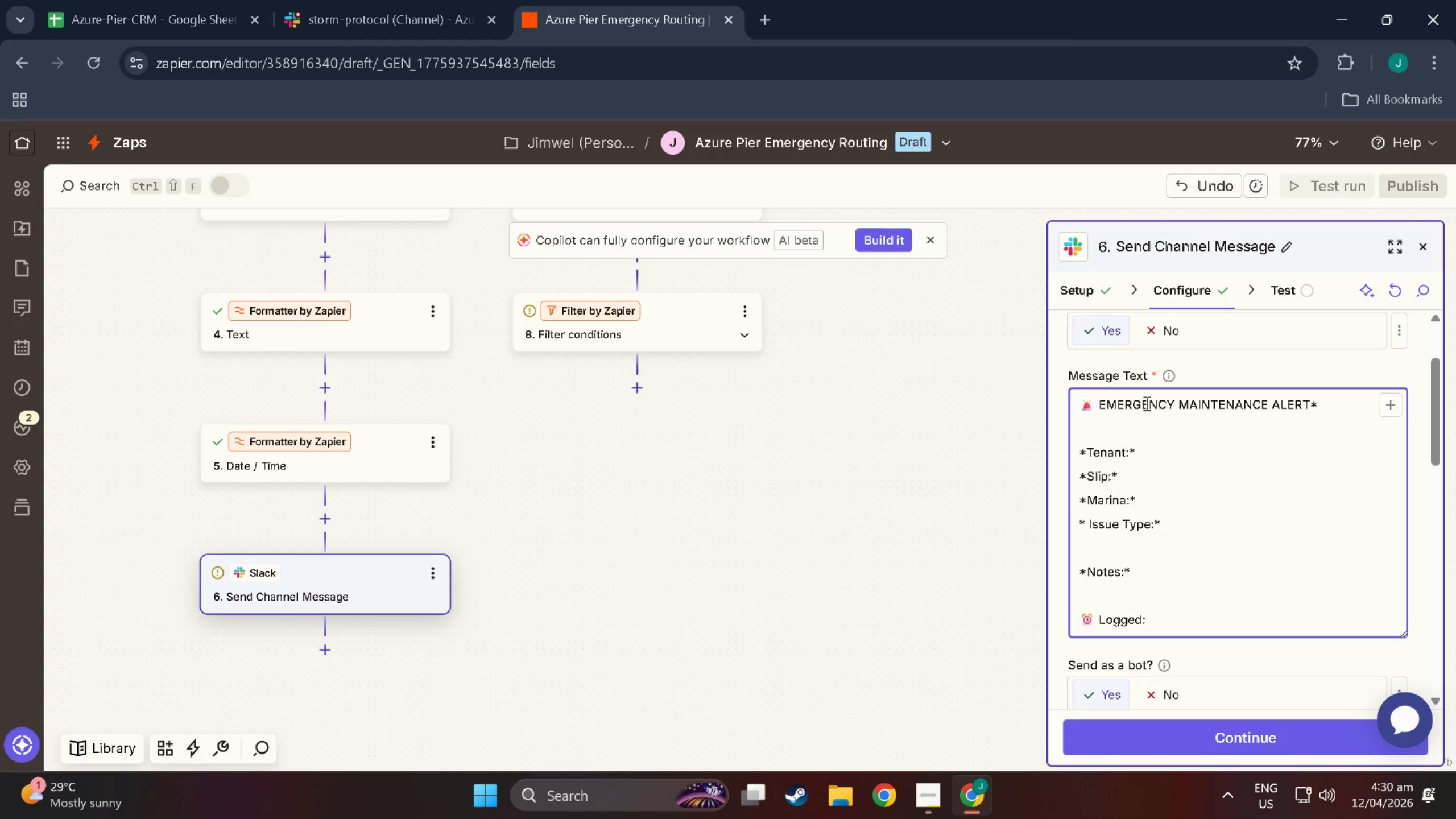 
left_click([1098, 406])
 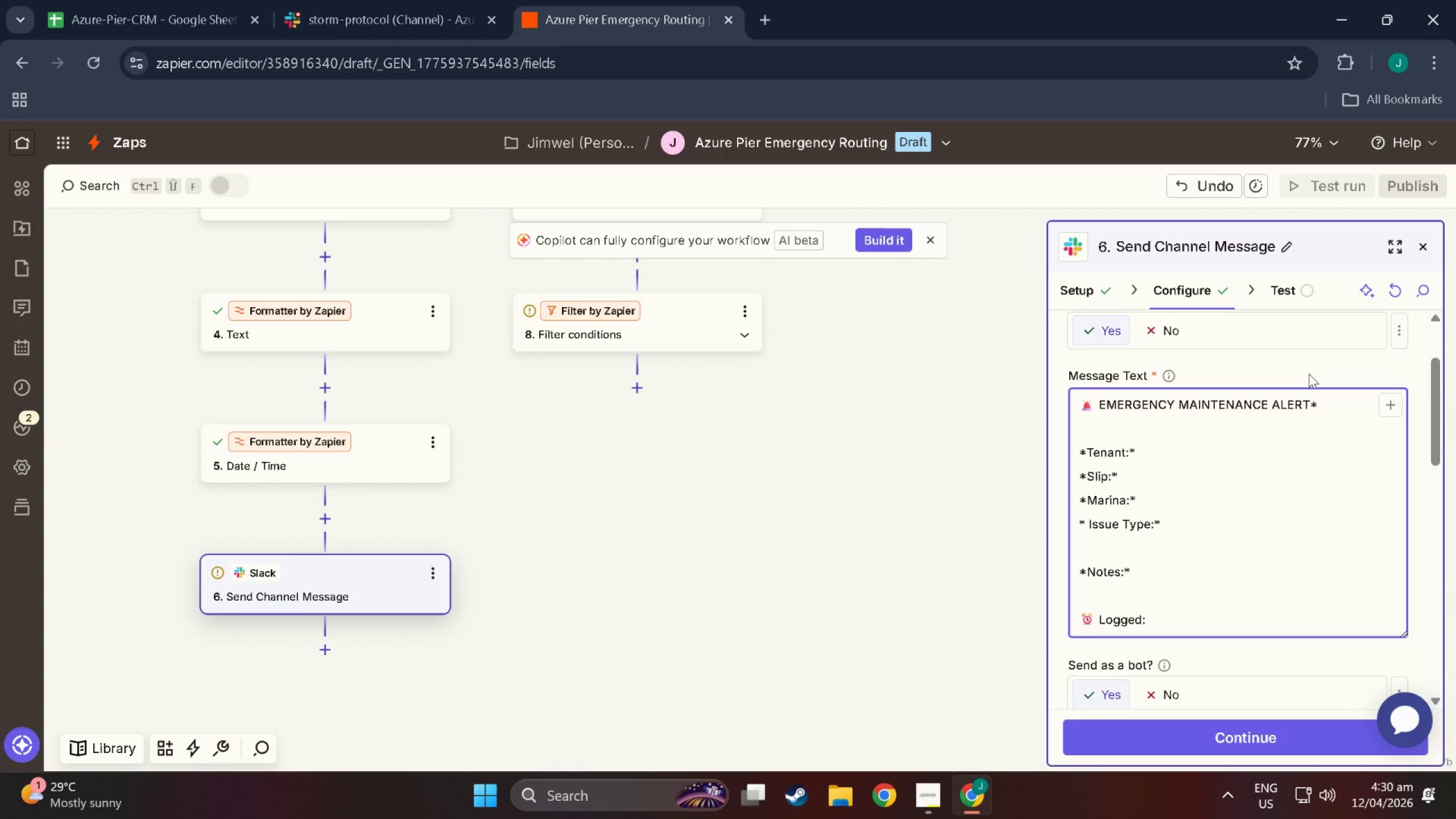 
hold_key(key=ShiftRight, duration=0.57)
 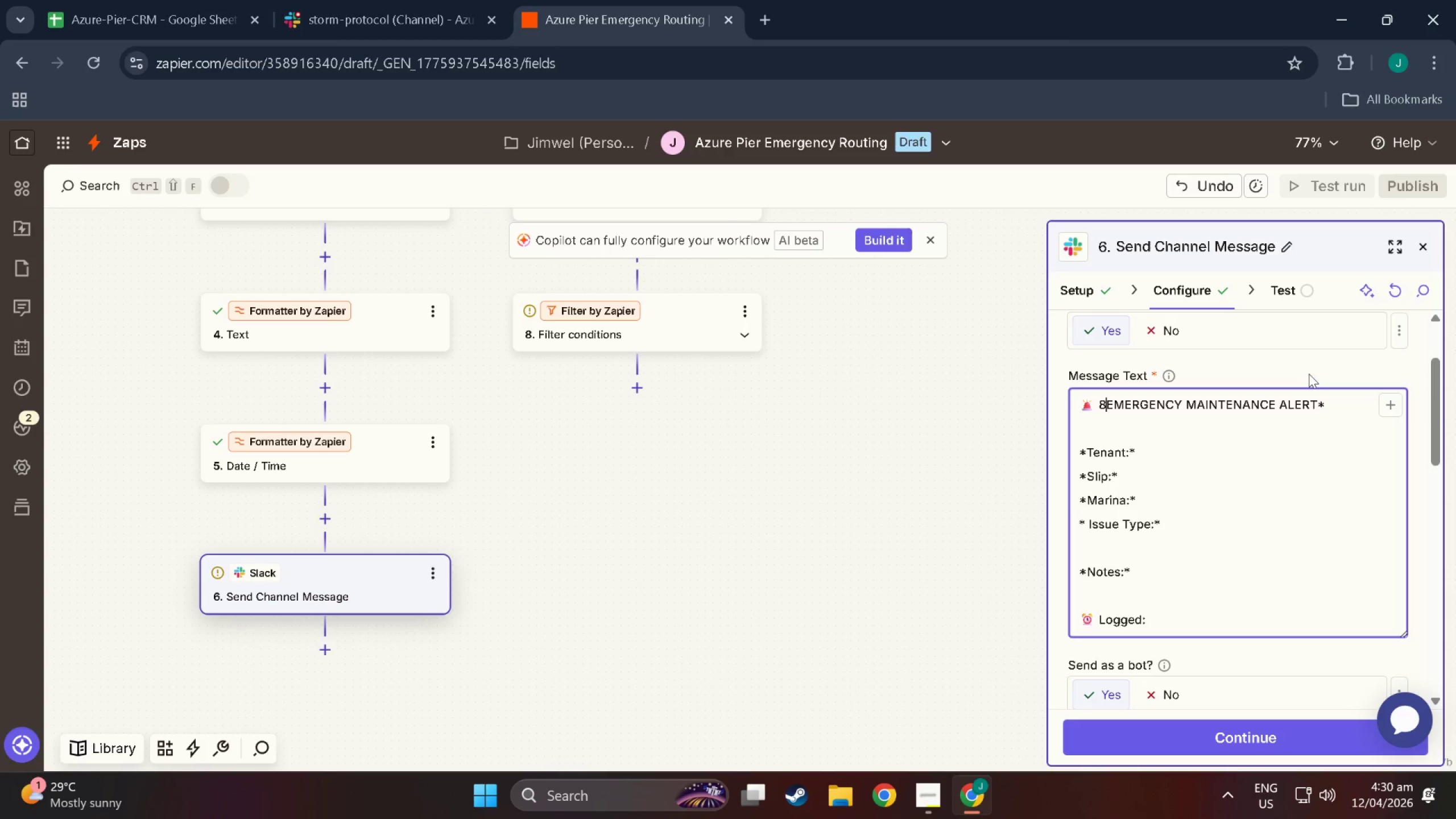 
key(8)
 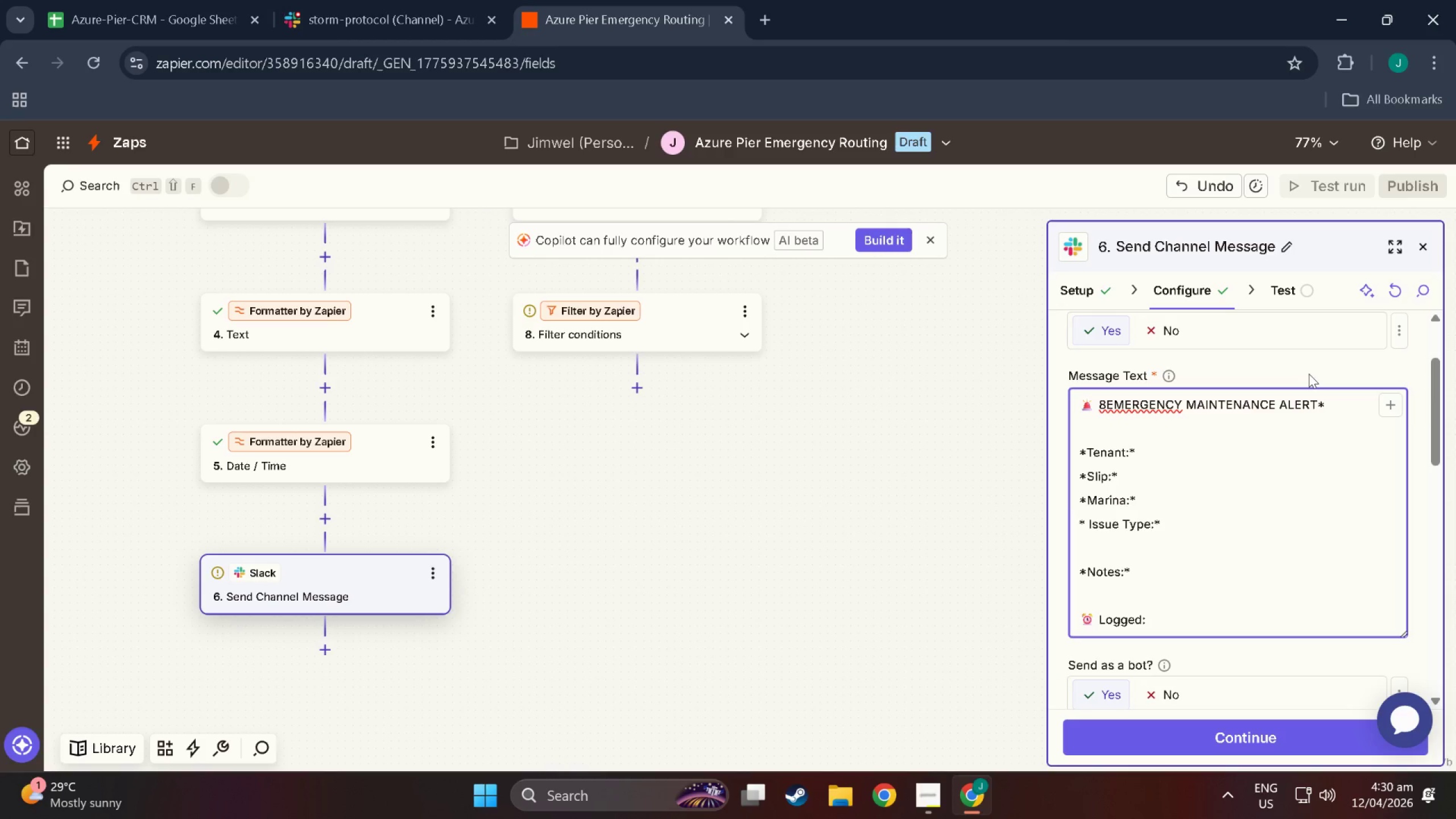 
key(Backspace)
 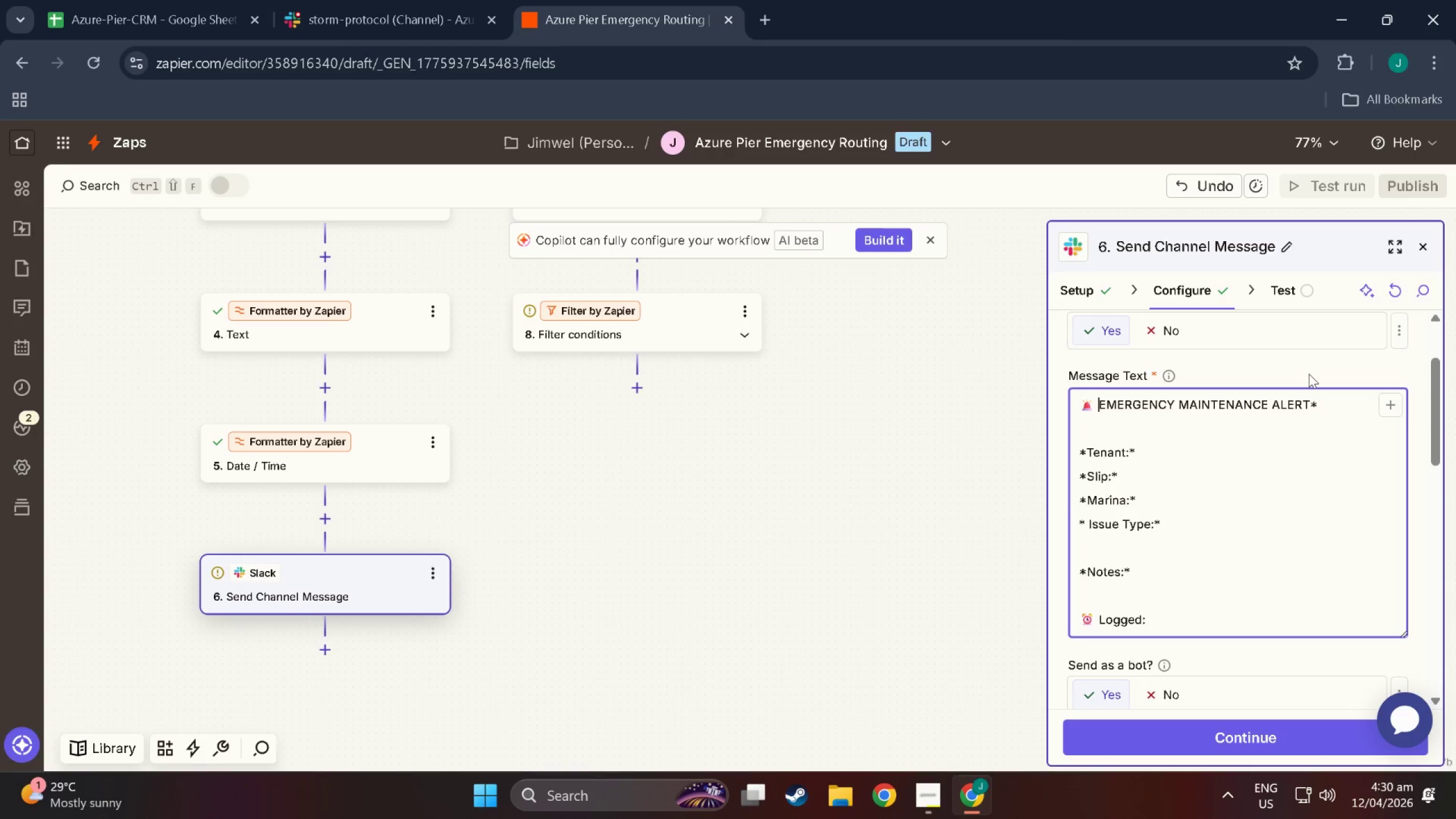 
key(8)
 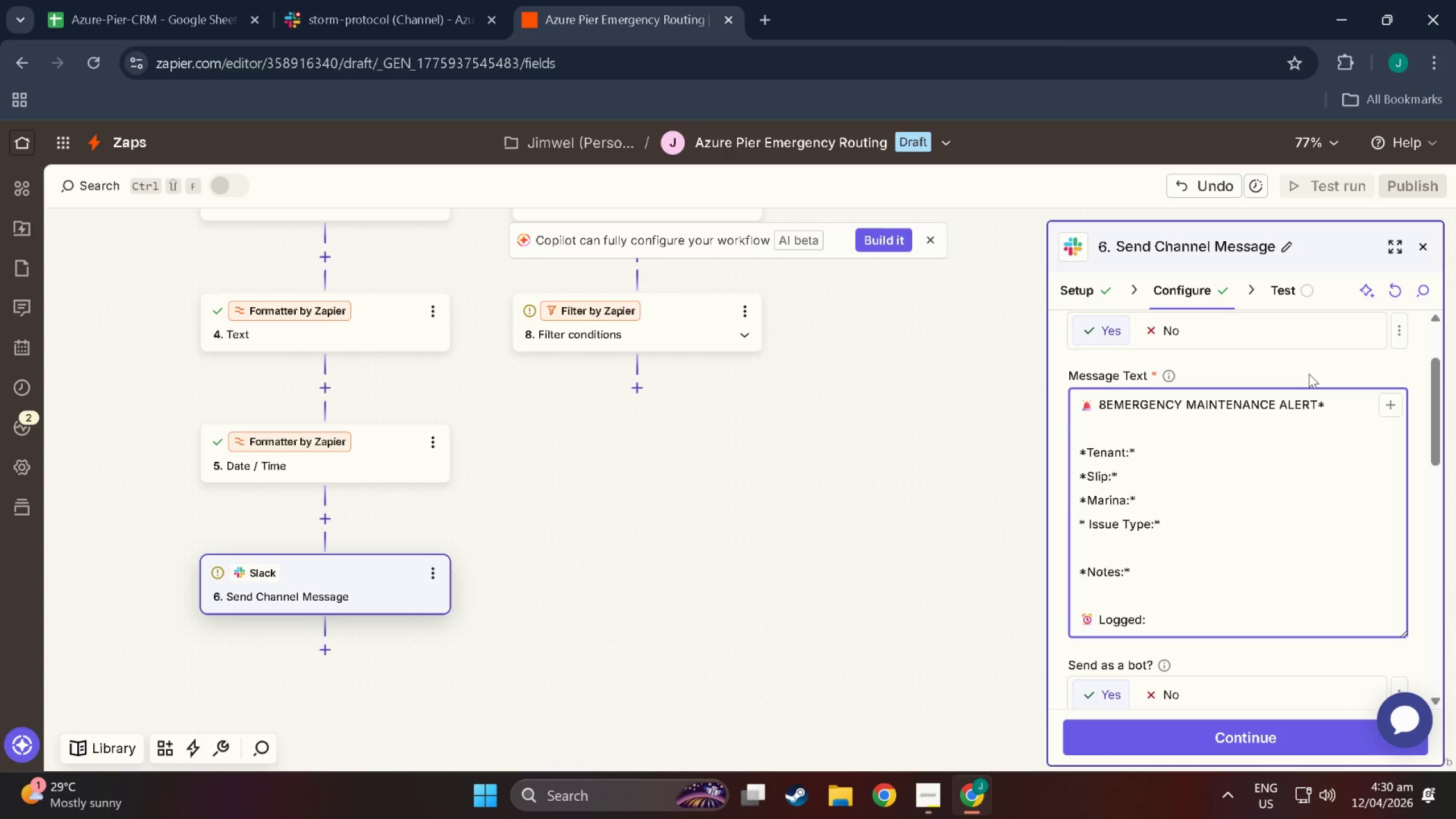 
key(Backspace)
 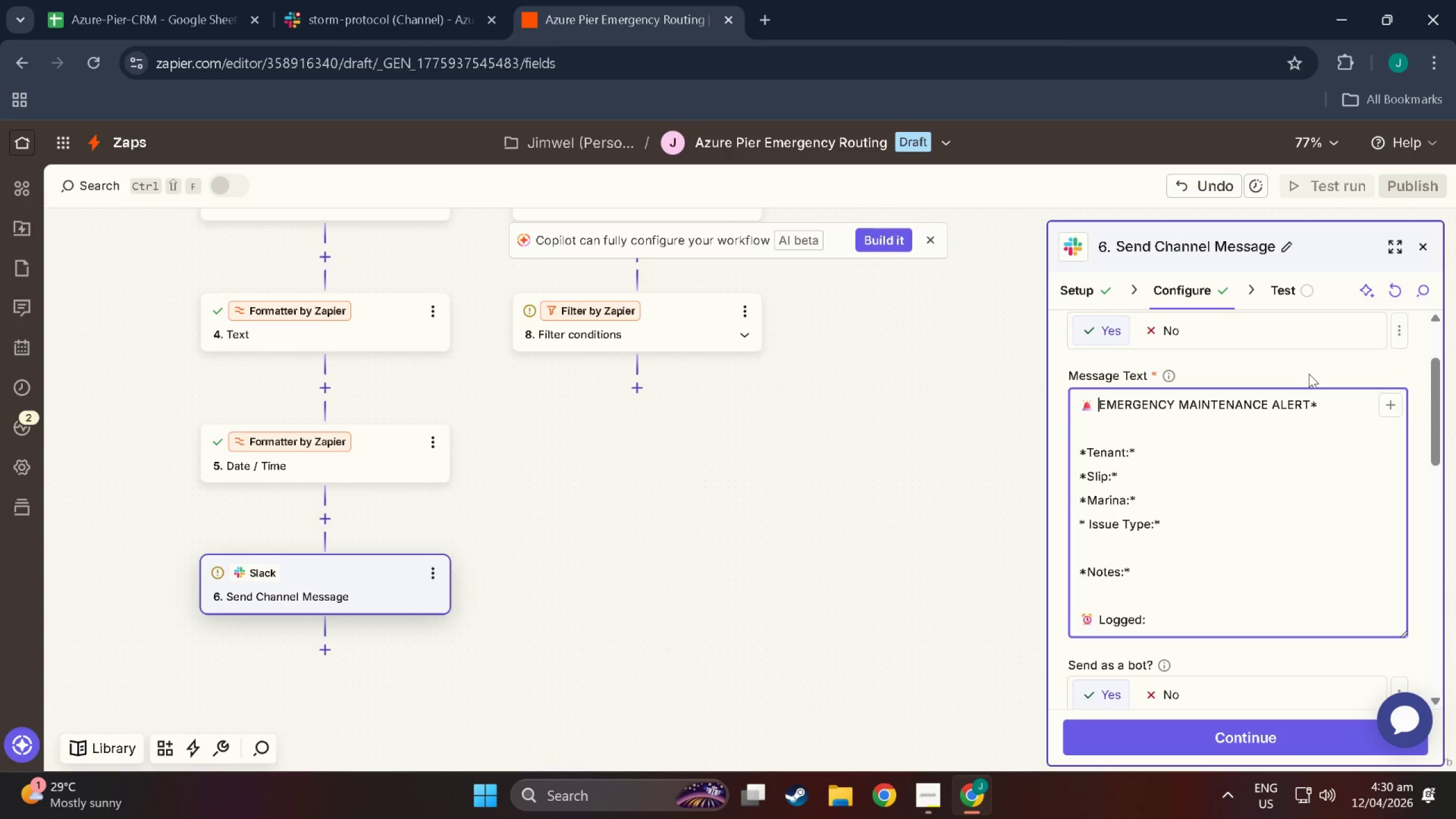 
key(Shift+8)
 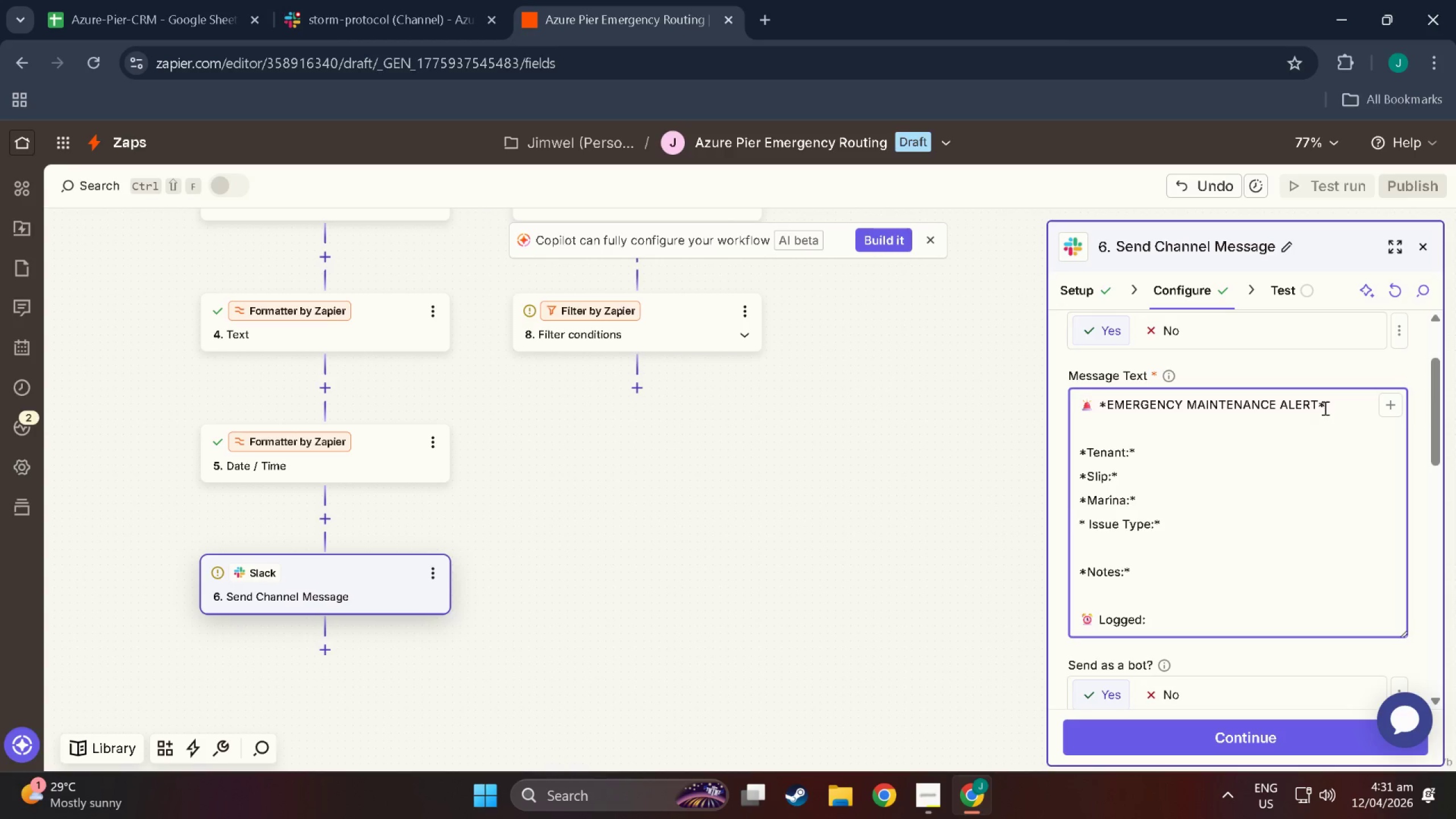 
wait(14.78)
 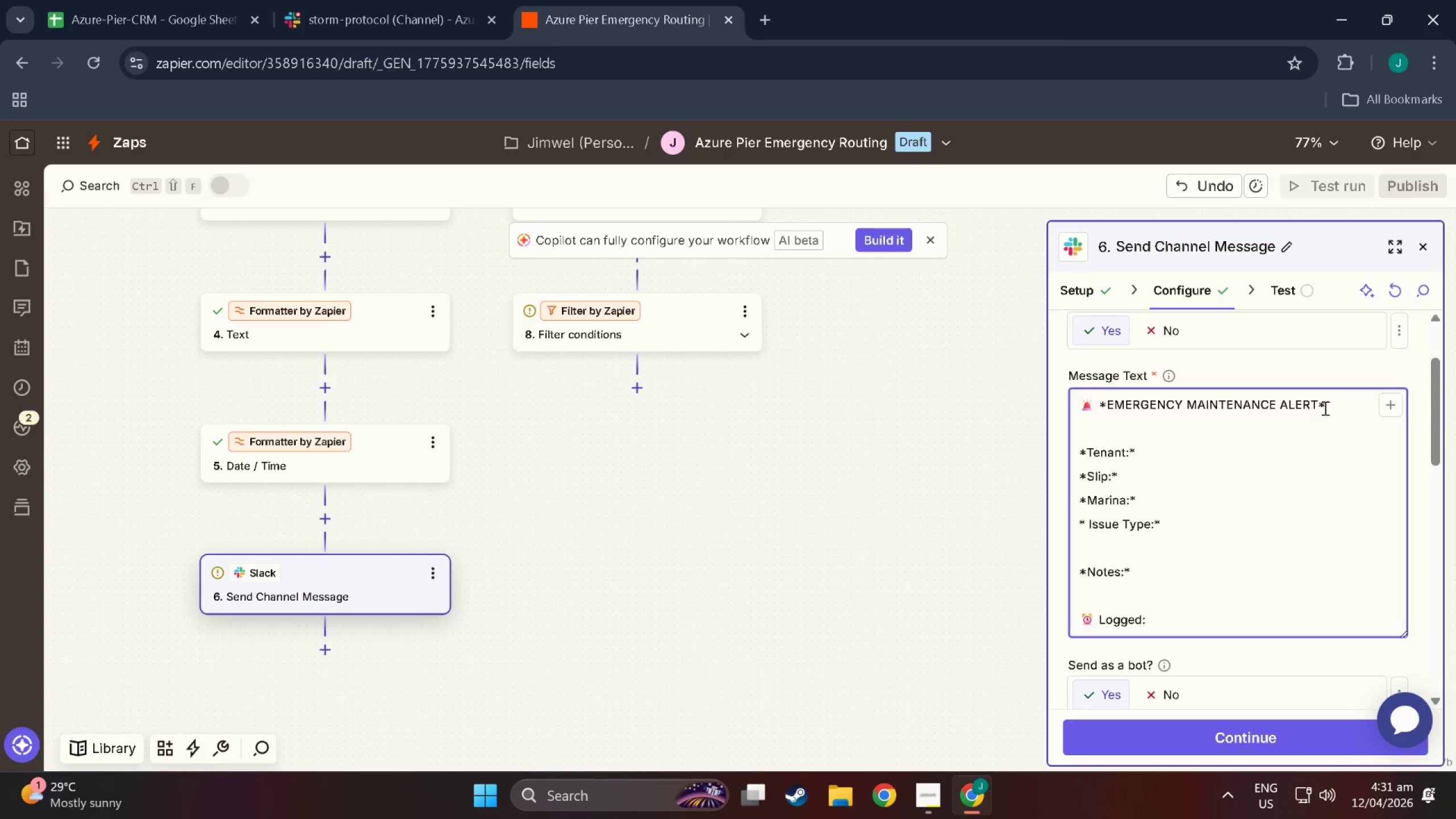 
key(Space)
 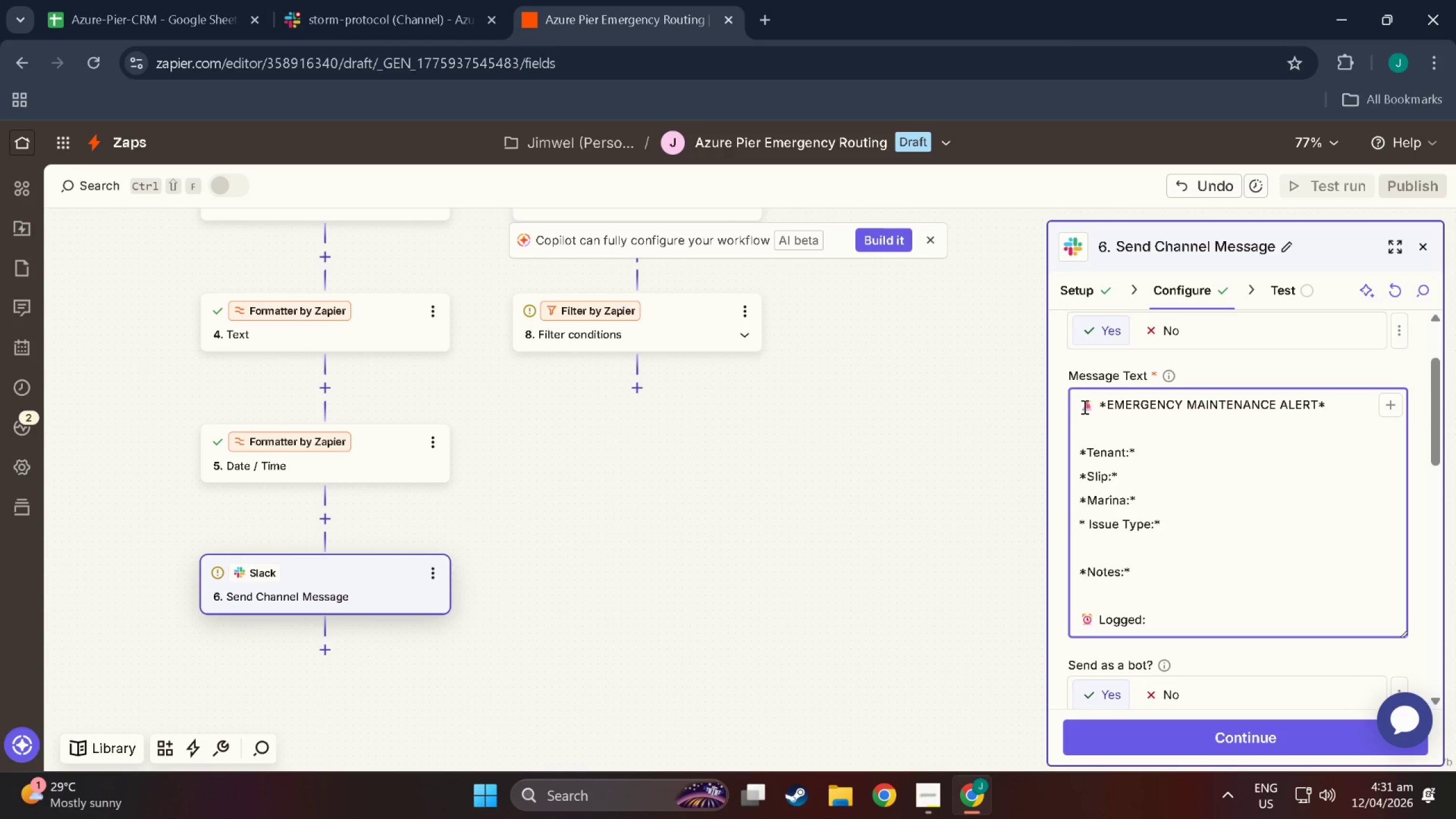 
double_click([1089, 407])
 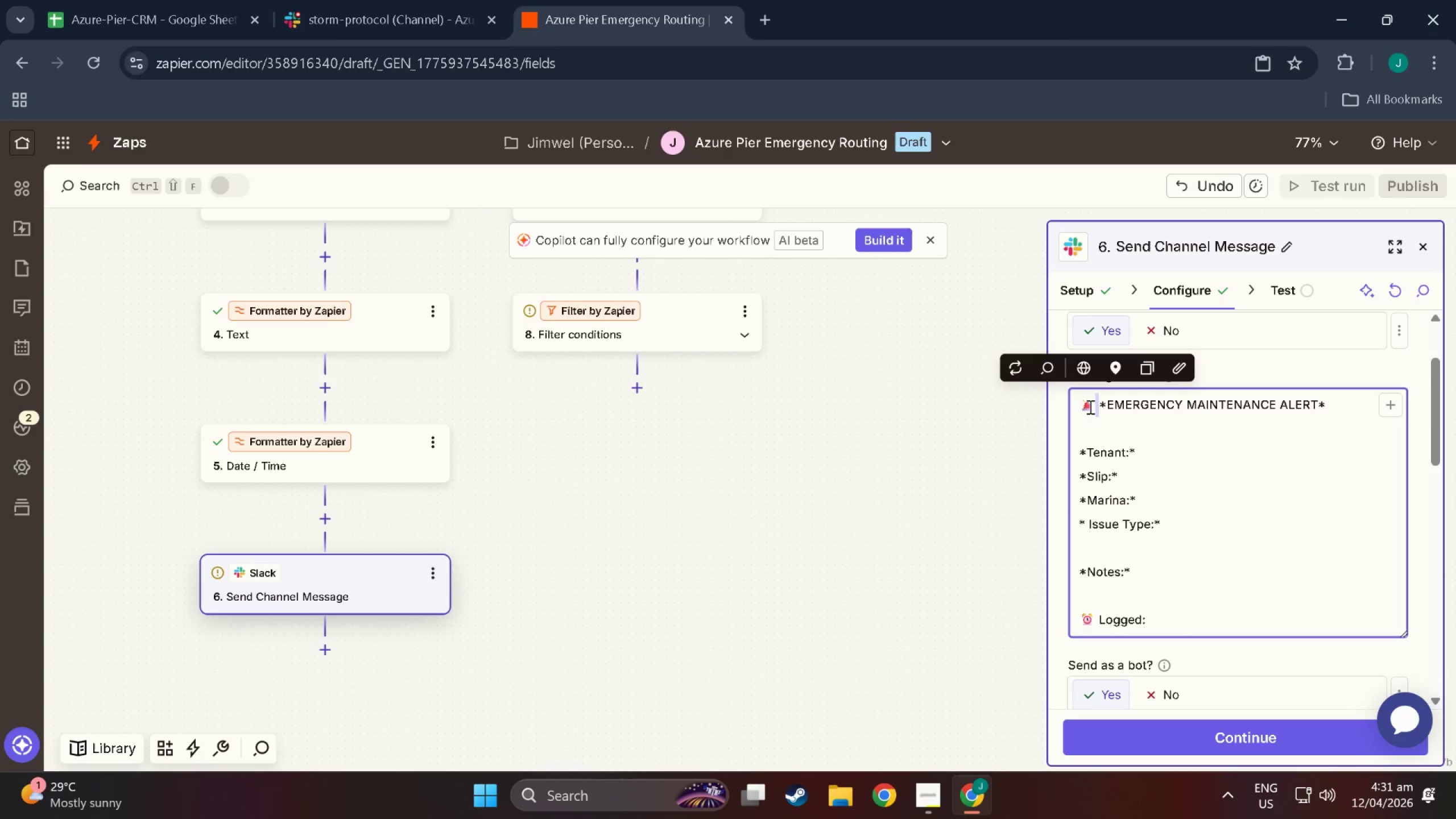 
left_click_drag(start_coordinate=[1089, 407], to_coordinate=[1083, 407])
 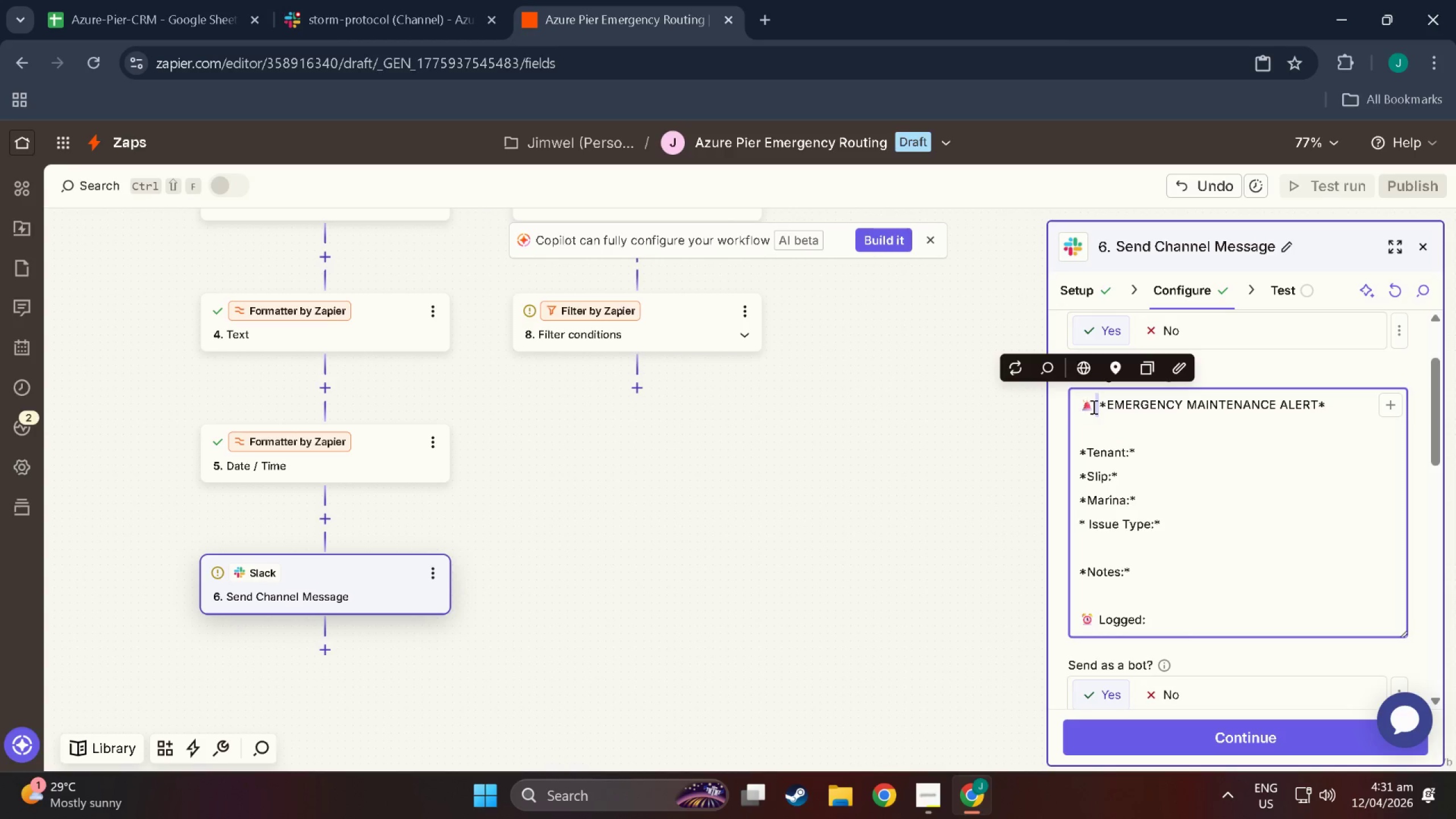 
hold_key(key=ControlLeft, duration=0.41)
 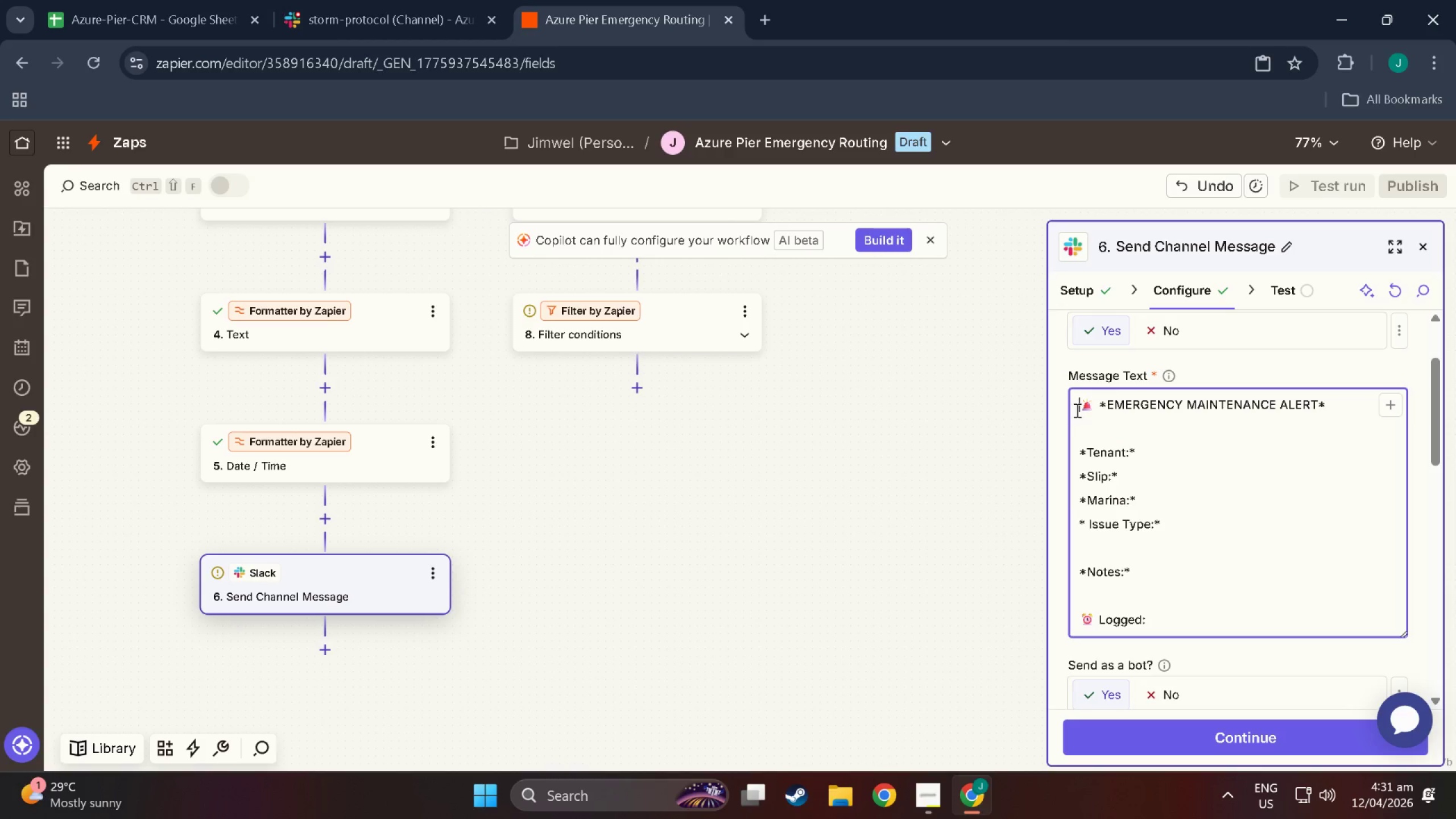 
left_click_drag(start_coordinate=[1079, 410], to_coordinate=[1094, 410])
 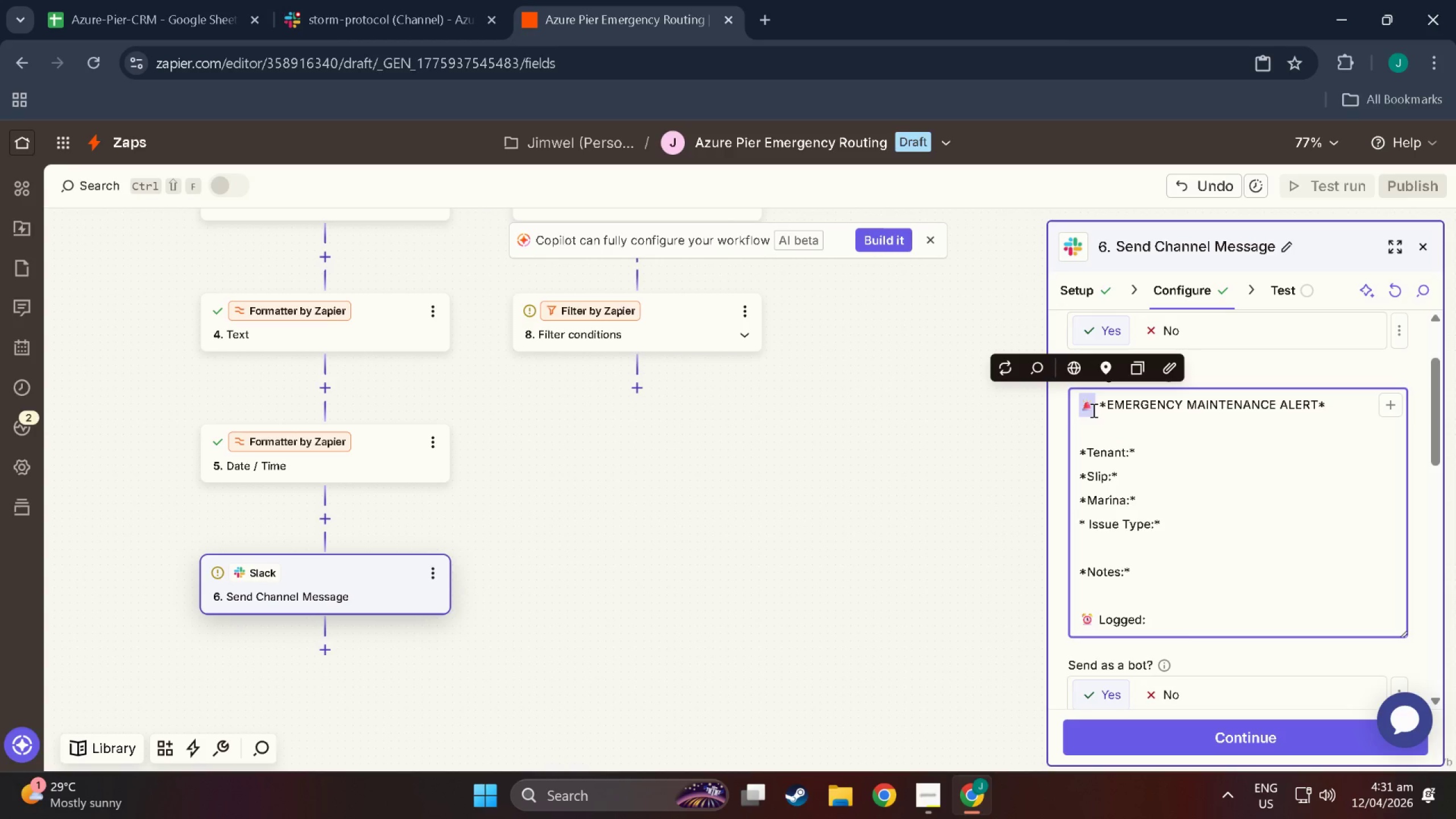 
key(Control+ControlLeft)
 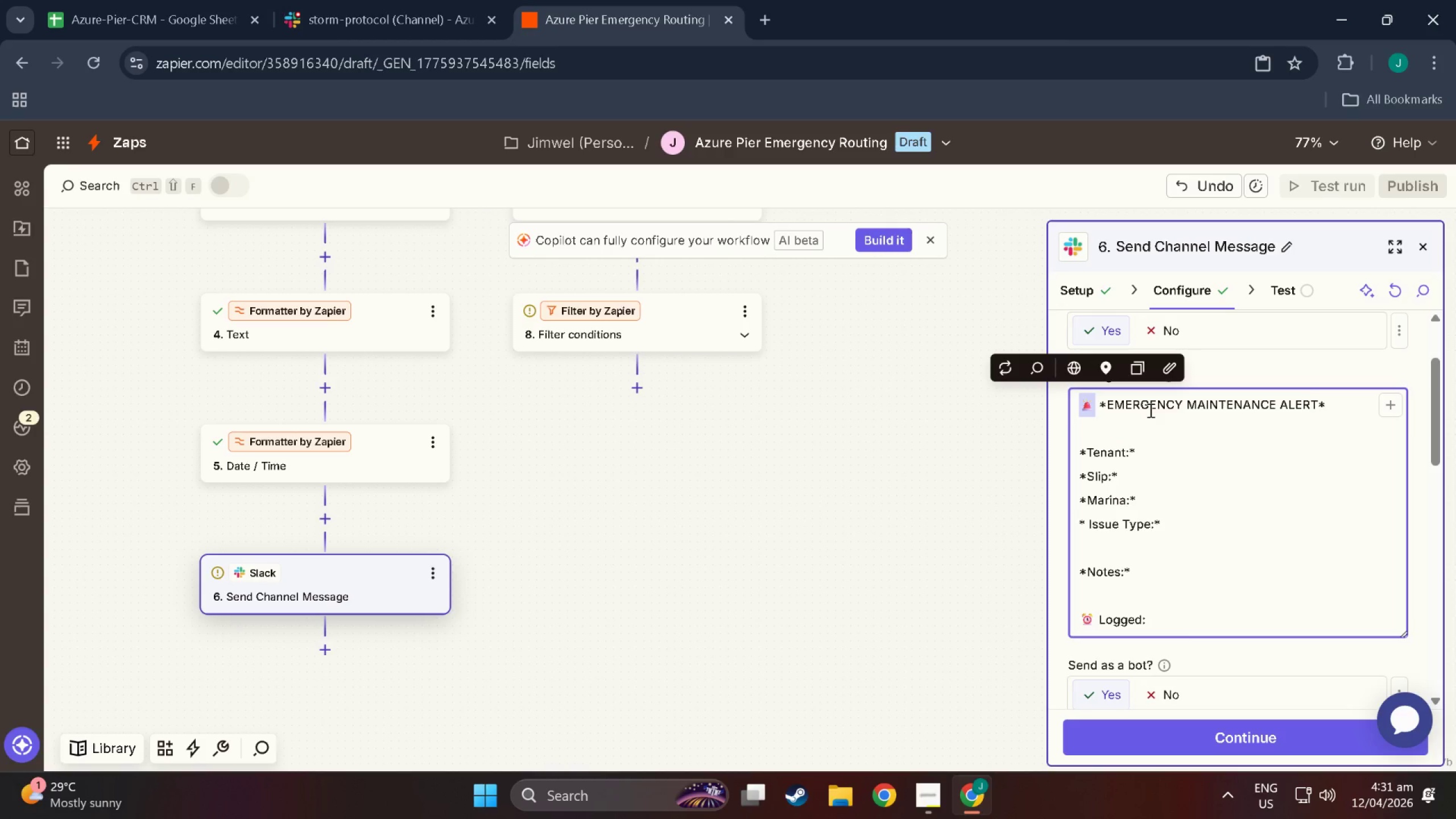 
key(Control+C)
 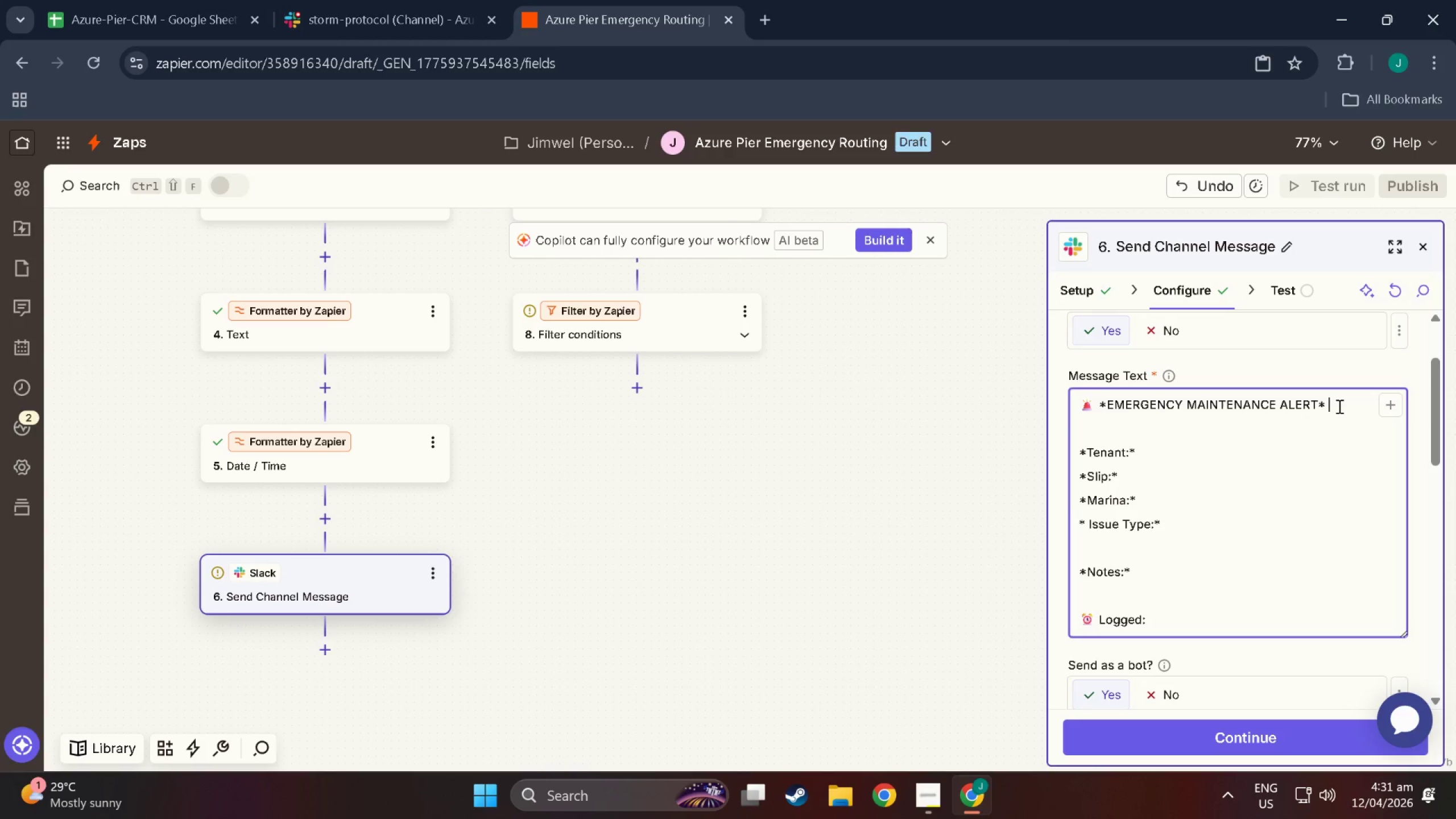 
key(Control+ControlLeft)
 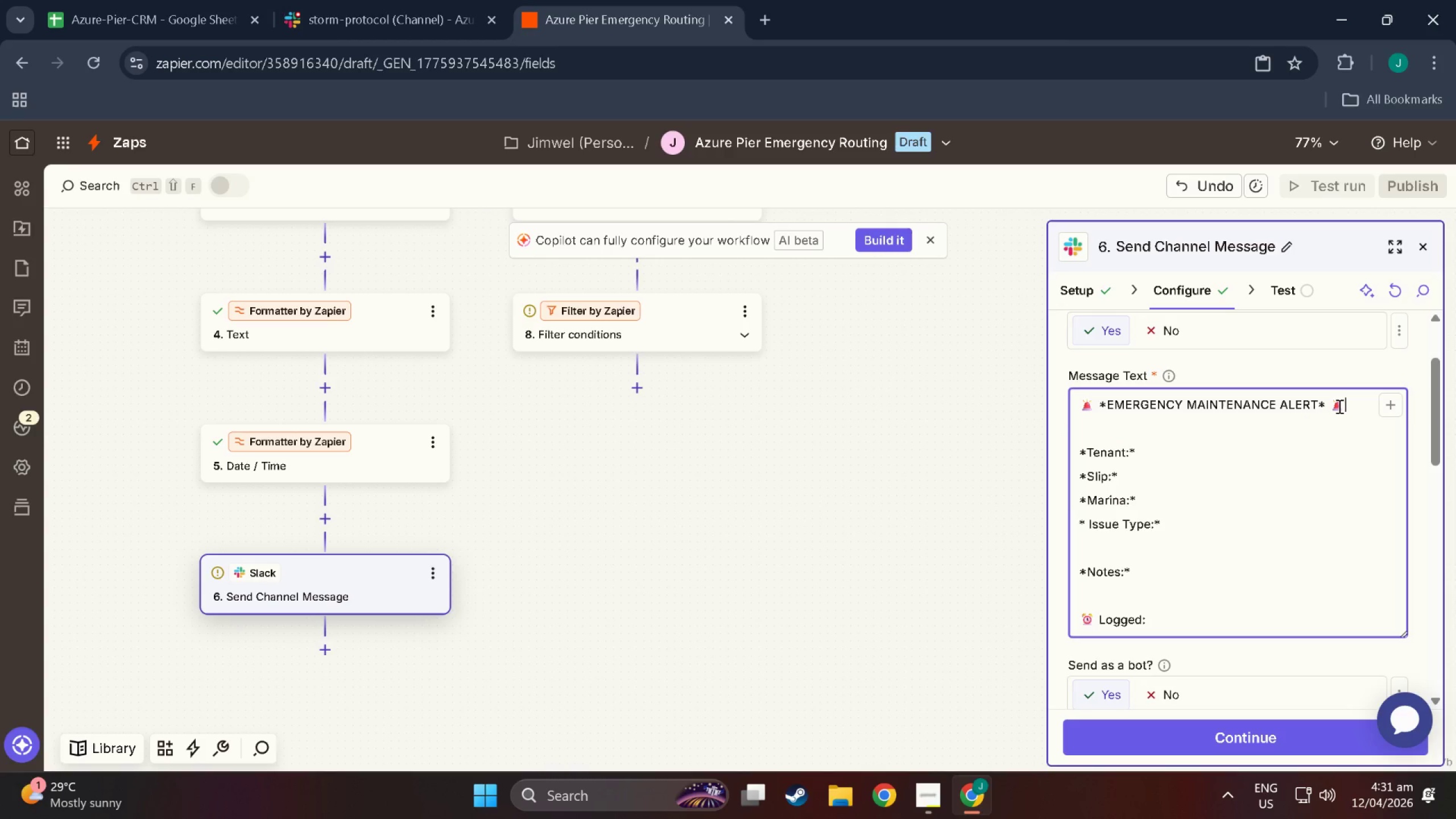 
key(Control+V)
 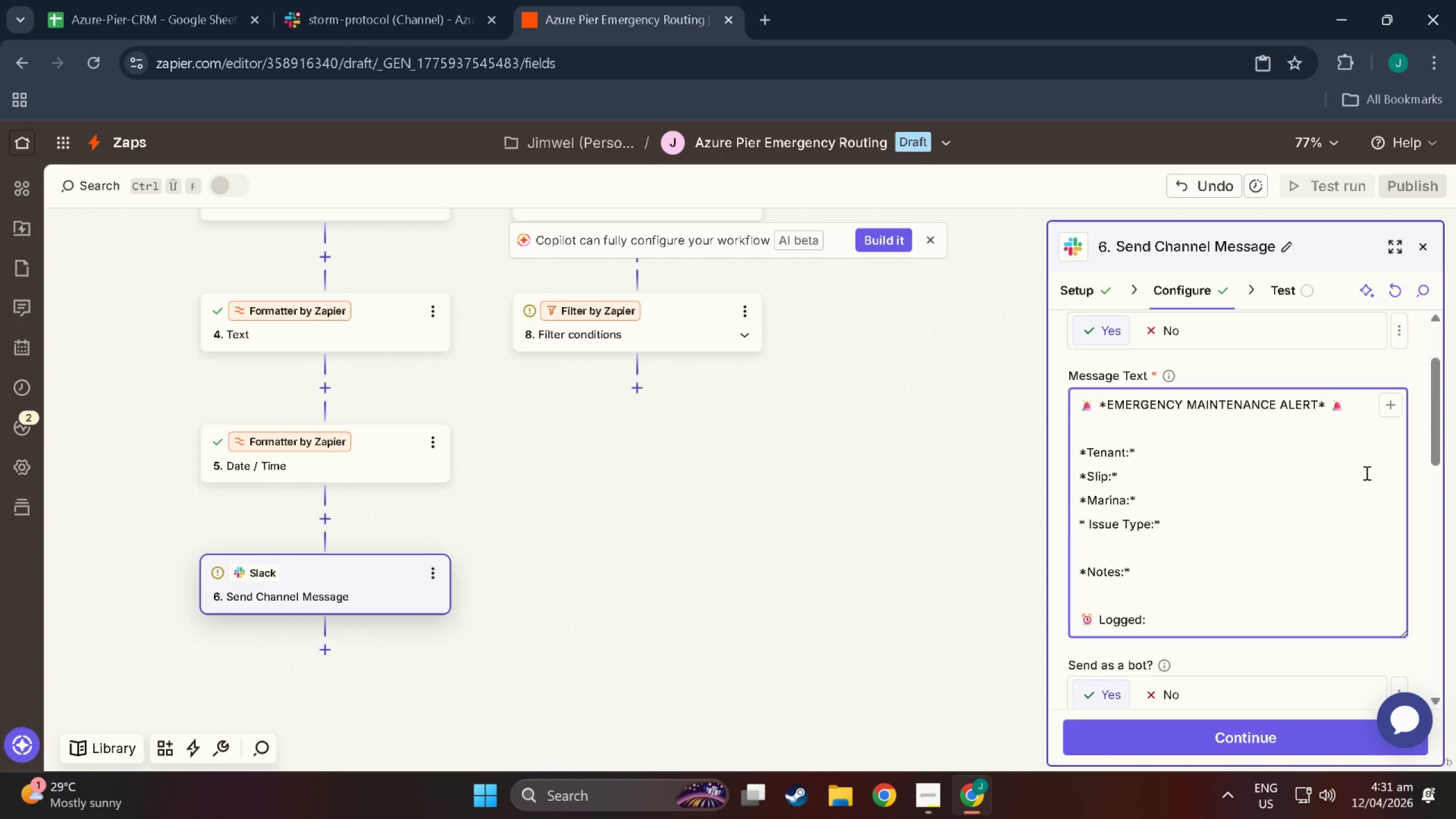 
wait(5.61)
 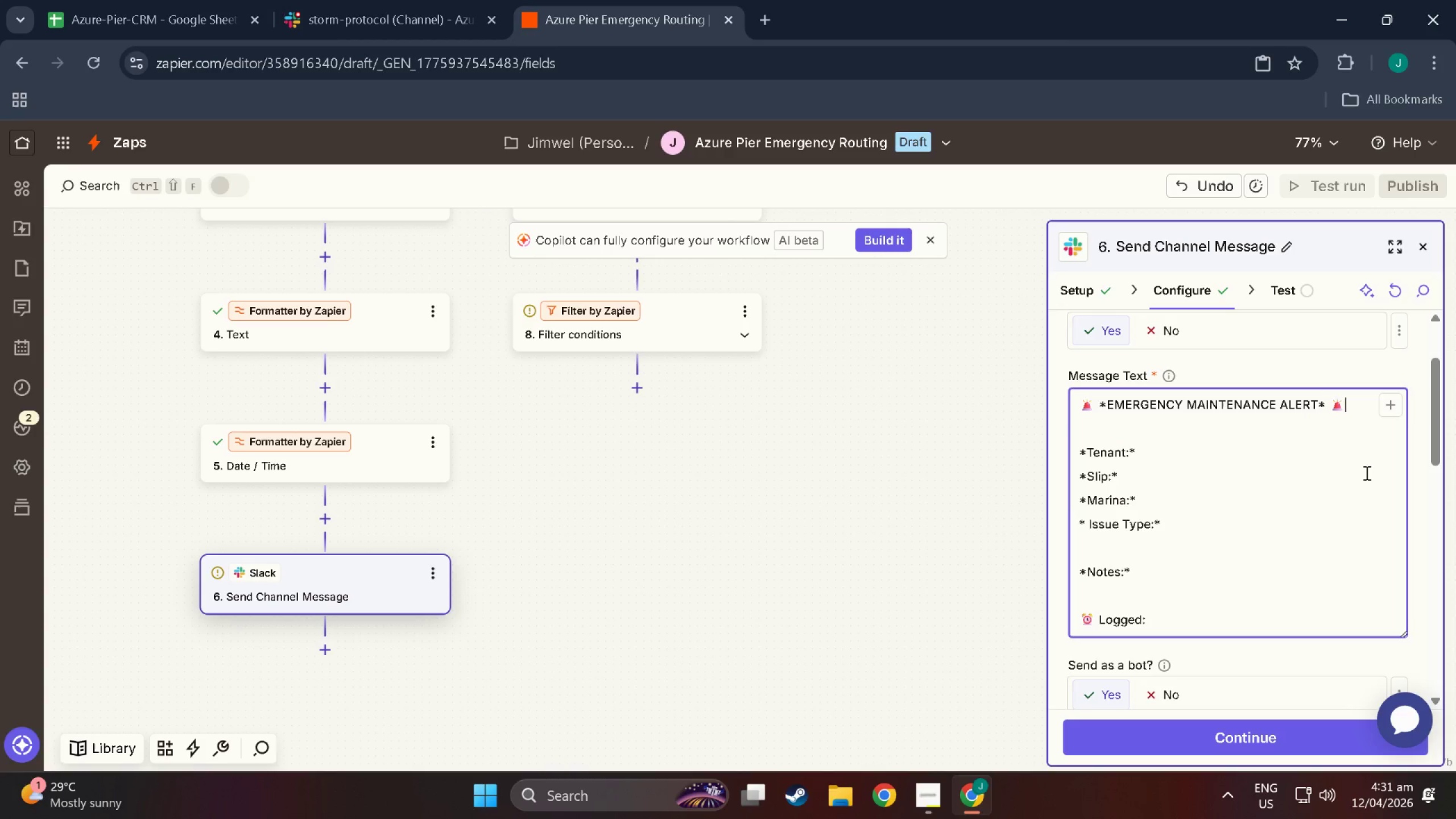 
key(Shift+2)
 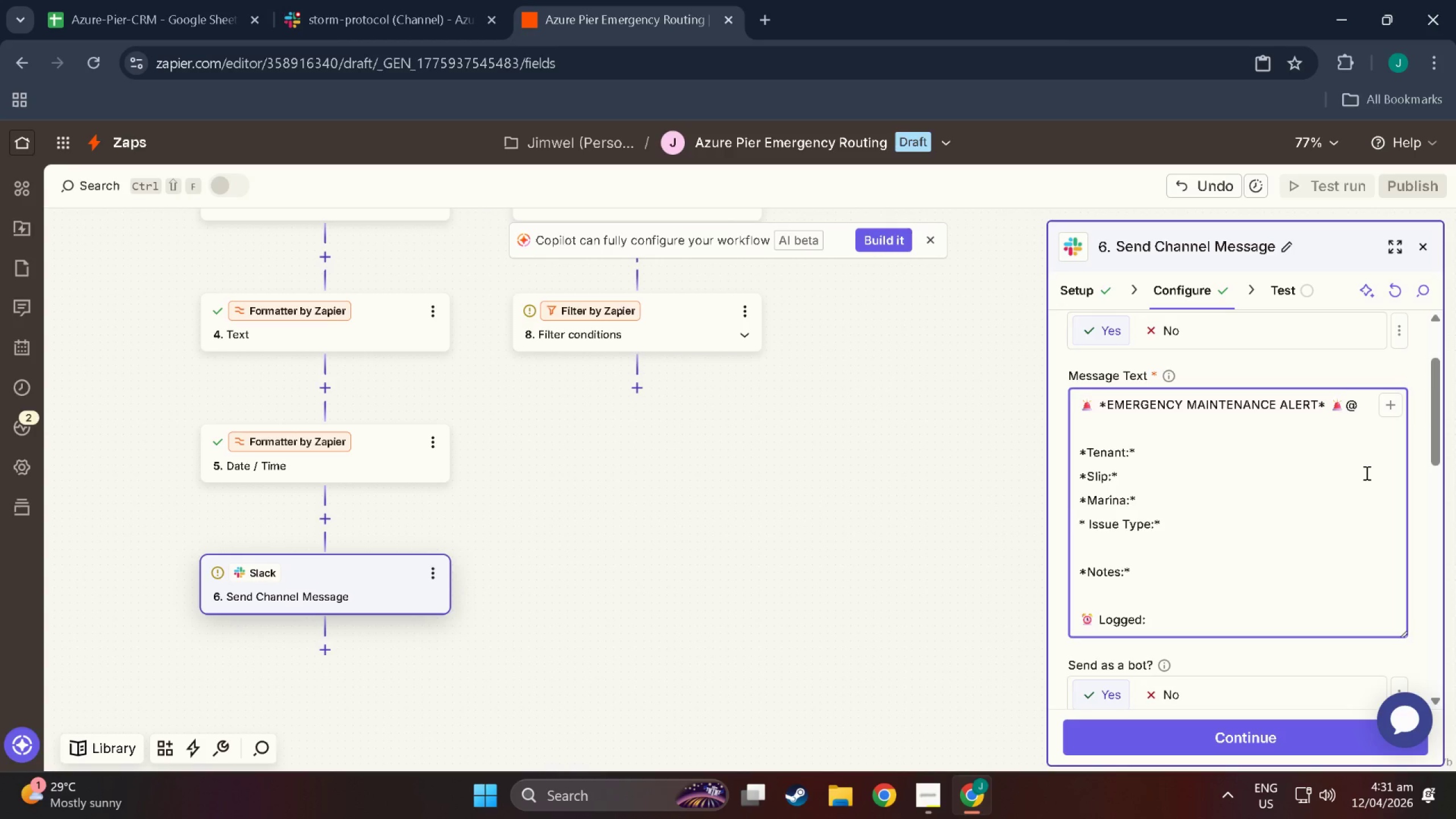 
key(Backspace)
 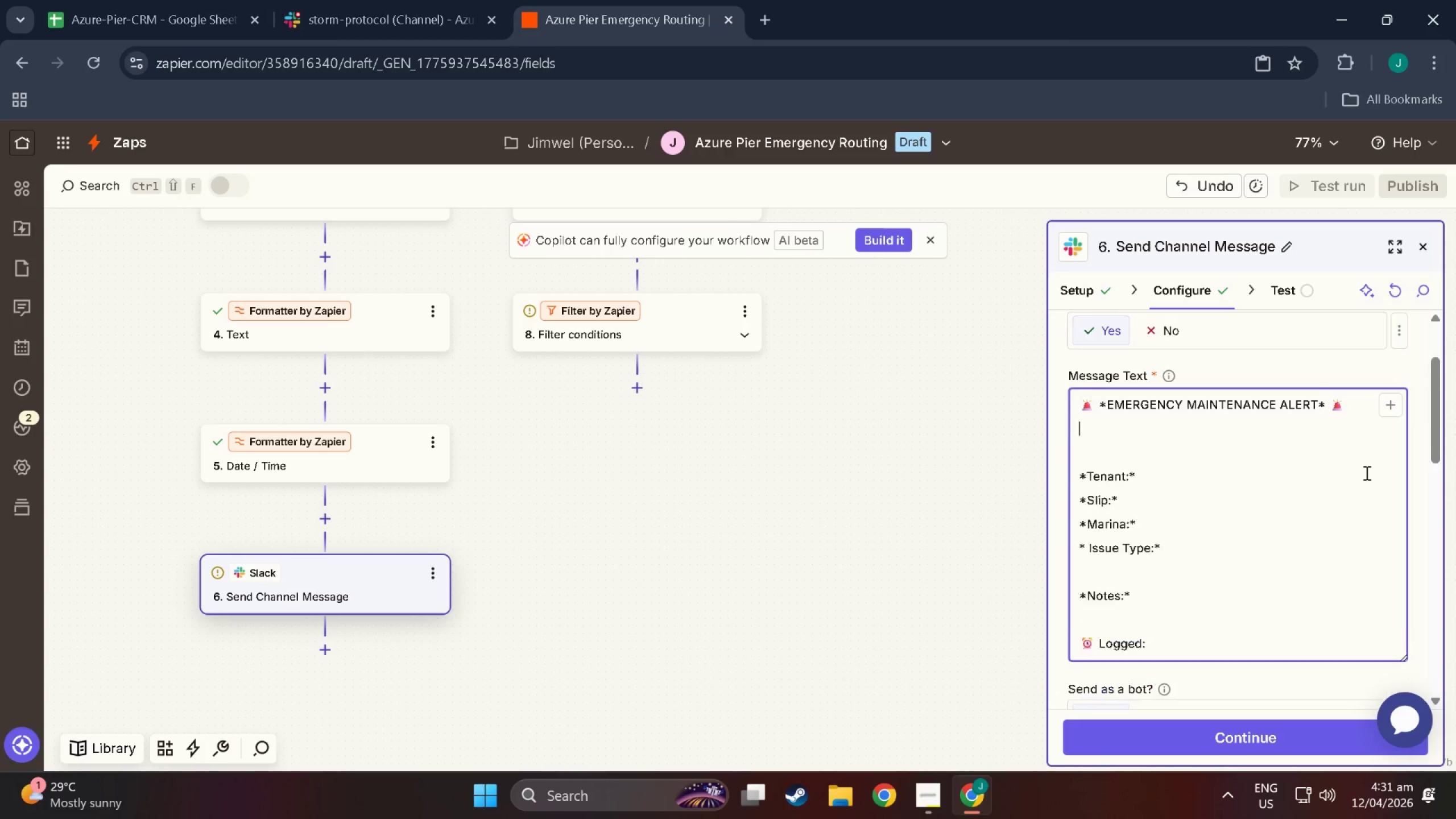 
key(Enter)
 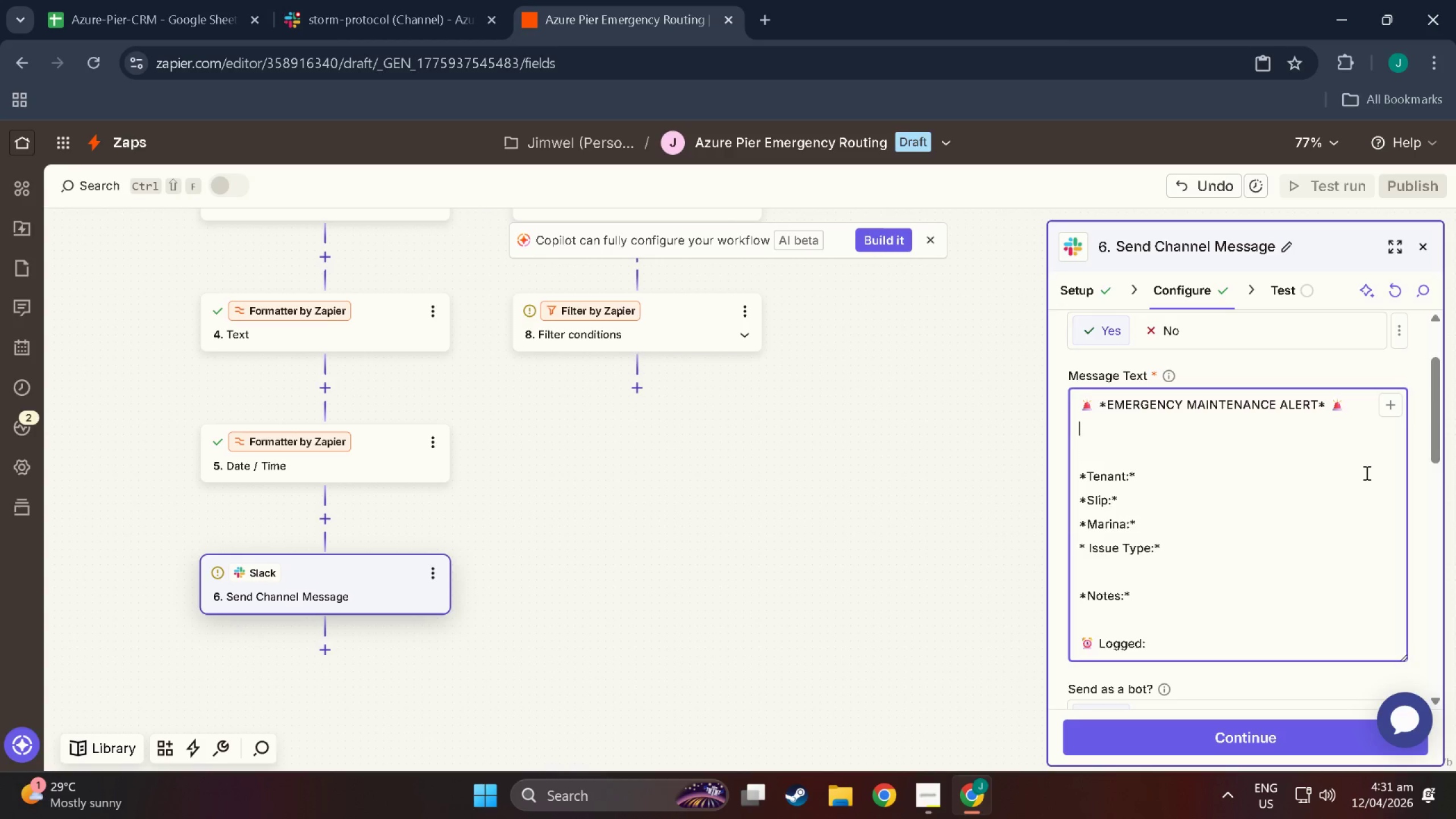 
type(@channe; -)
key(Backspace)
key(Backspace)
key(Backspace)
type(l - Immediate response required)
key(NumpadEnter)
key(NumpadEnter)
key(Backspace)
key(Backspace)
 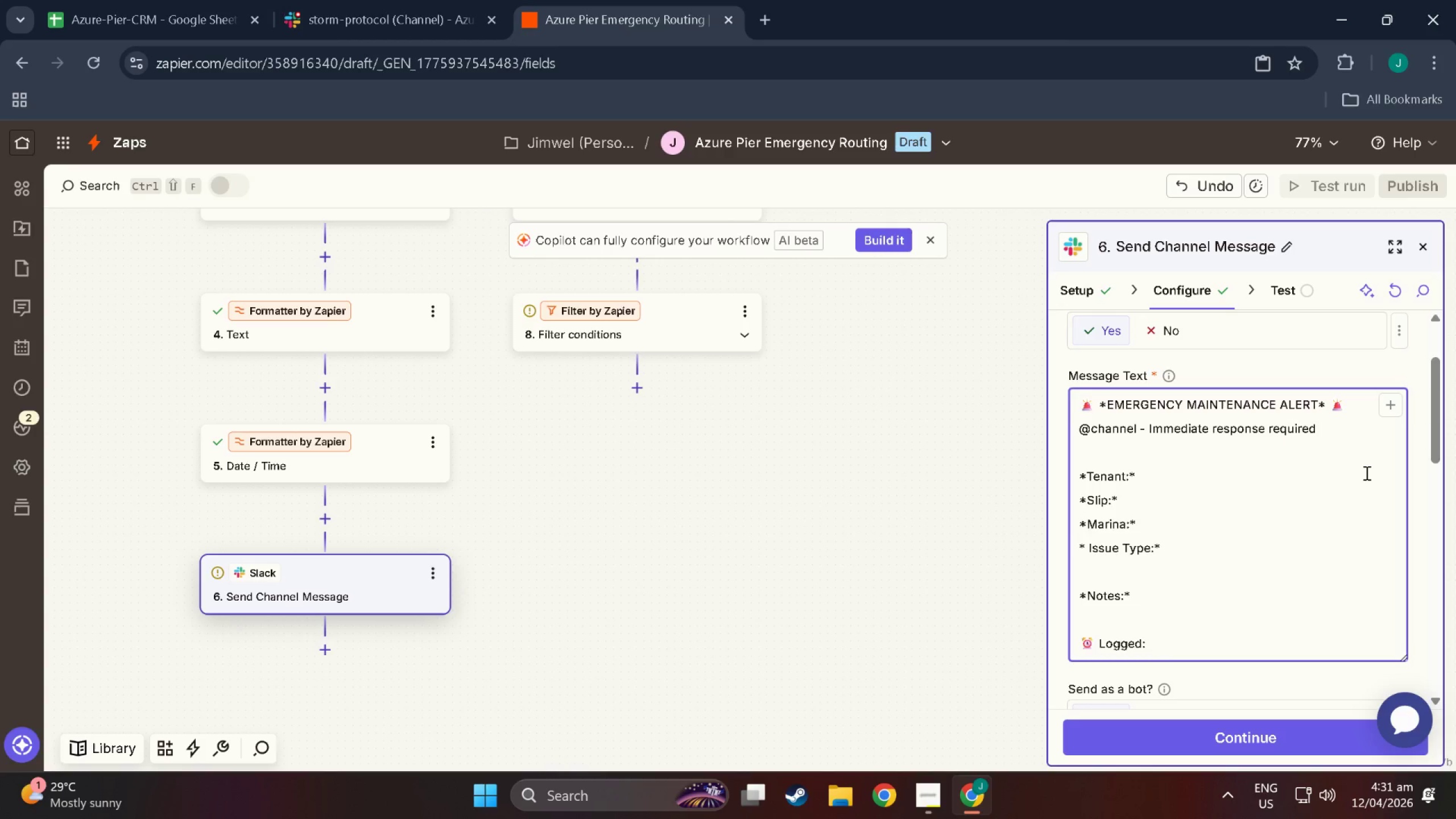 
key(ArrowDown)
 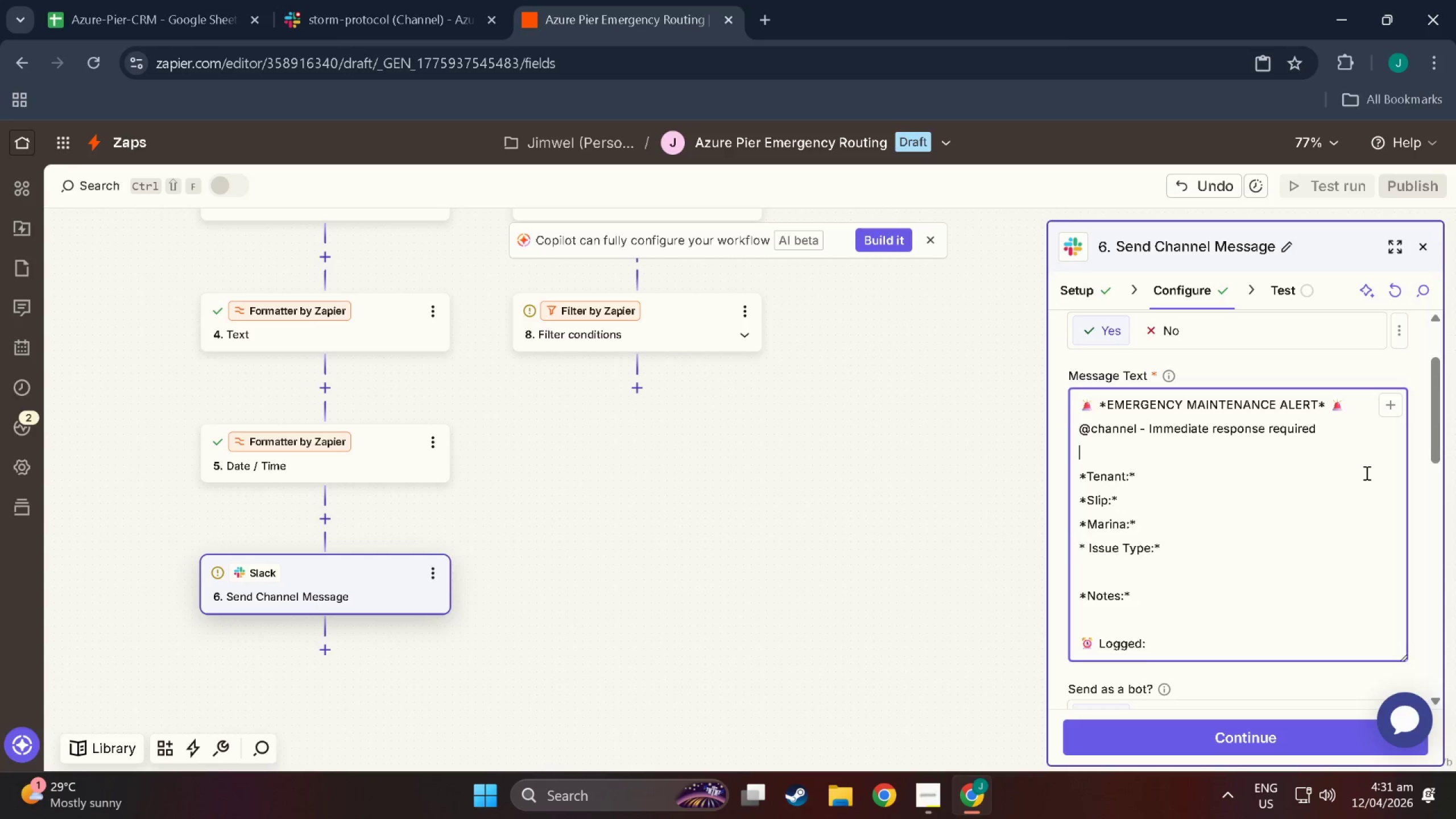 
key(ArrowDown)
 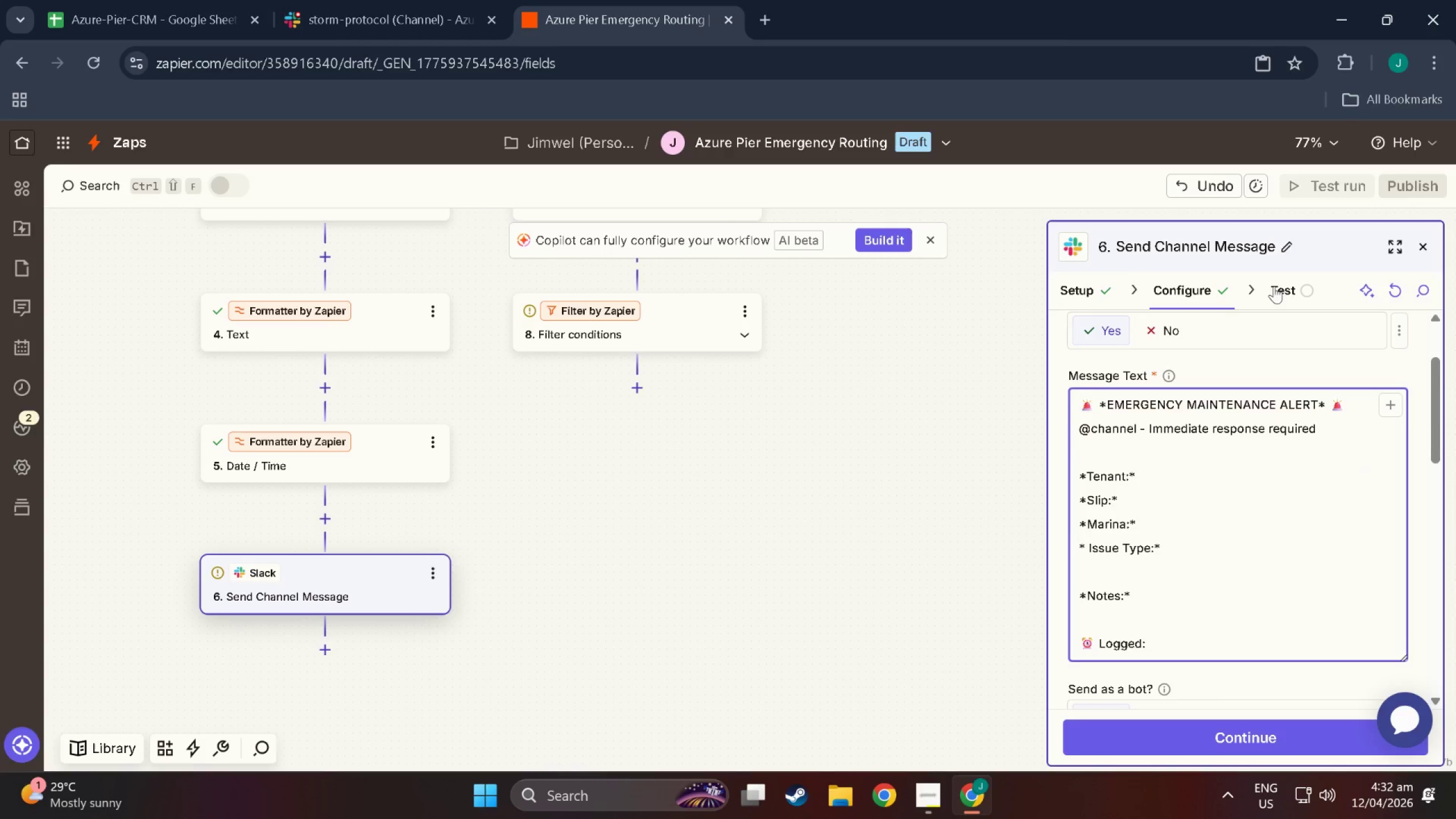 
wait(13.19)
 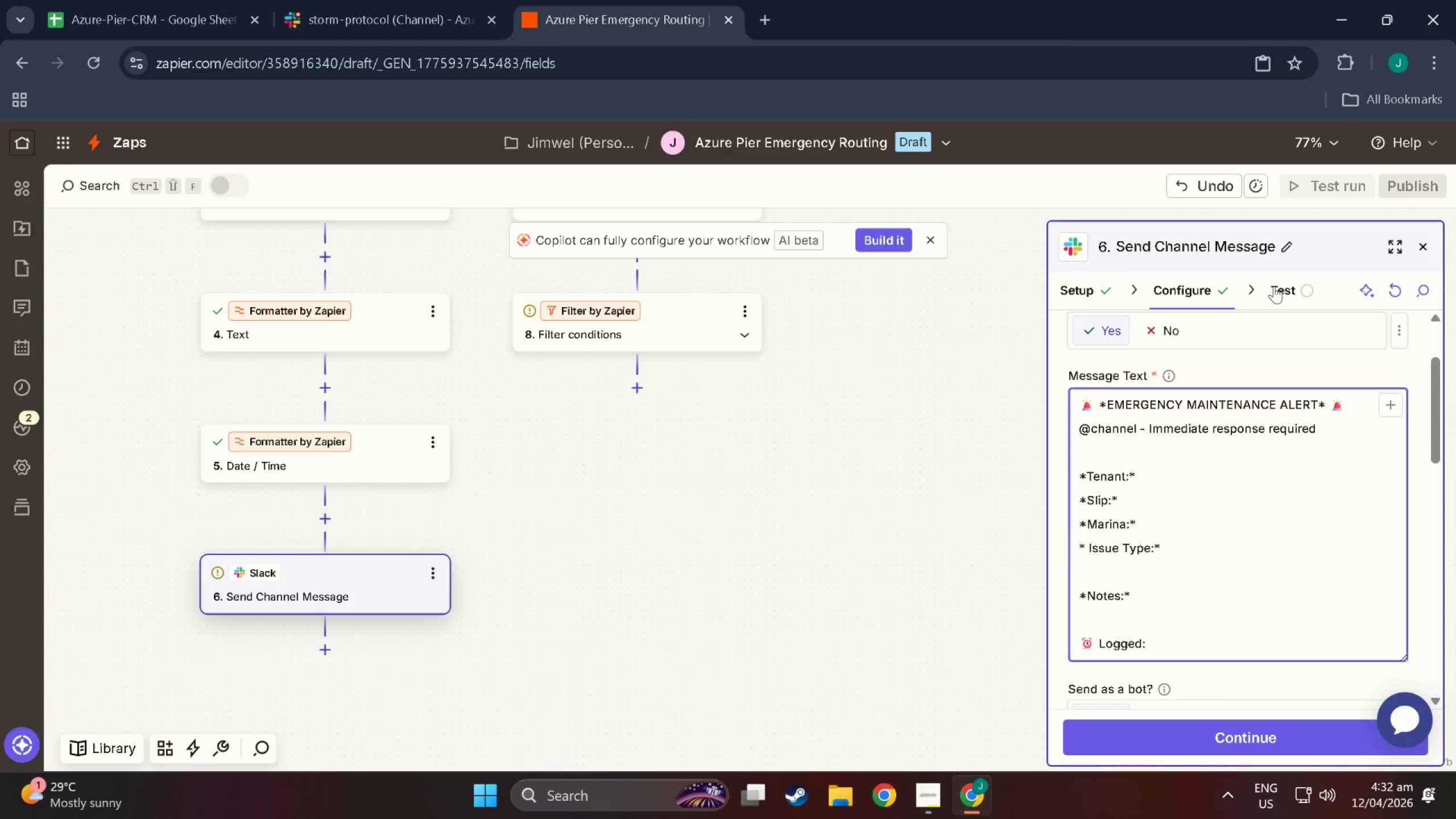 
left_click([430, 311])
 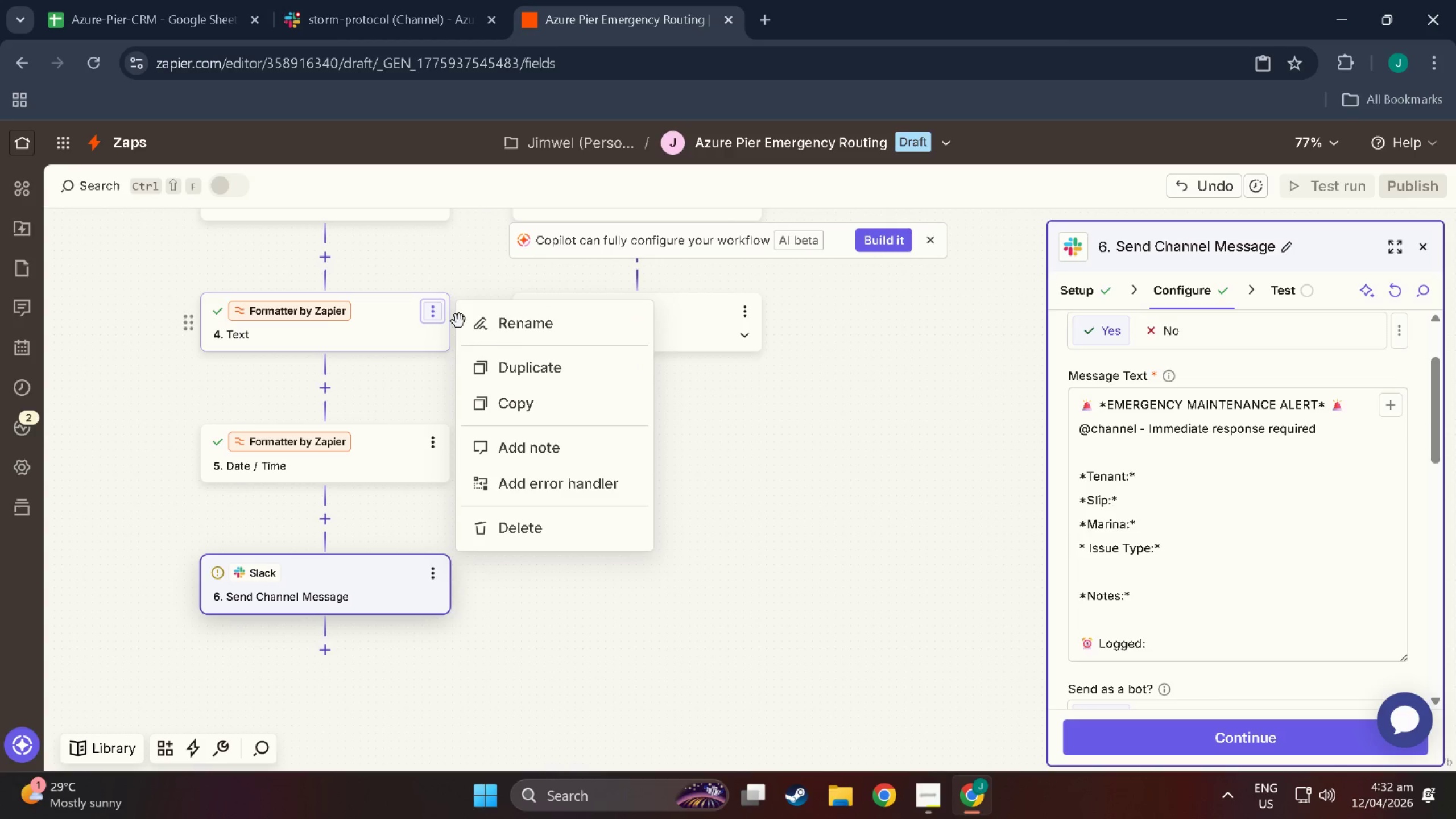 
left_click([506, 321])
 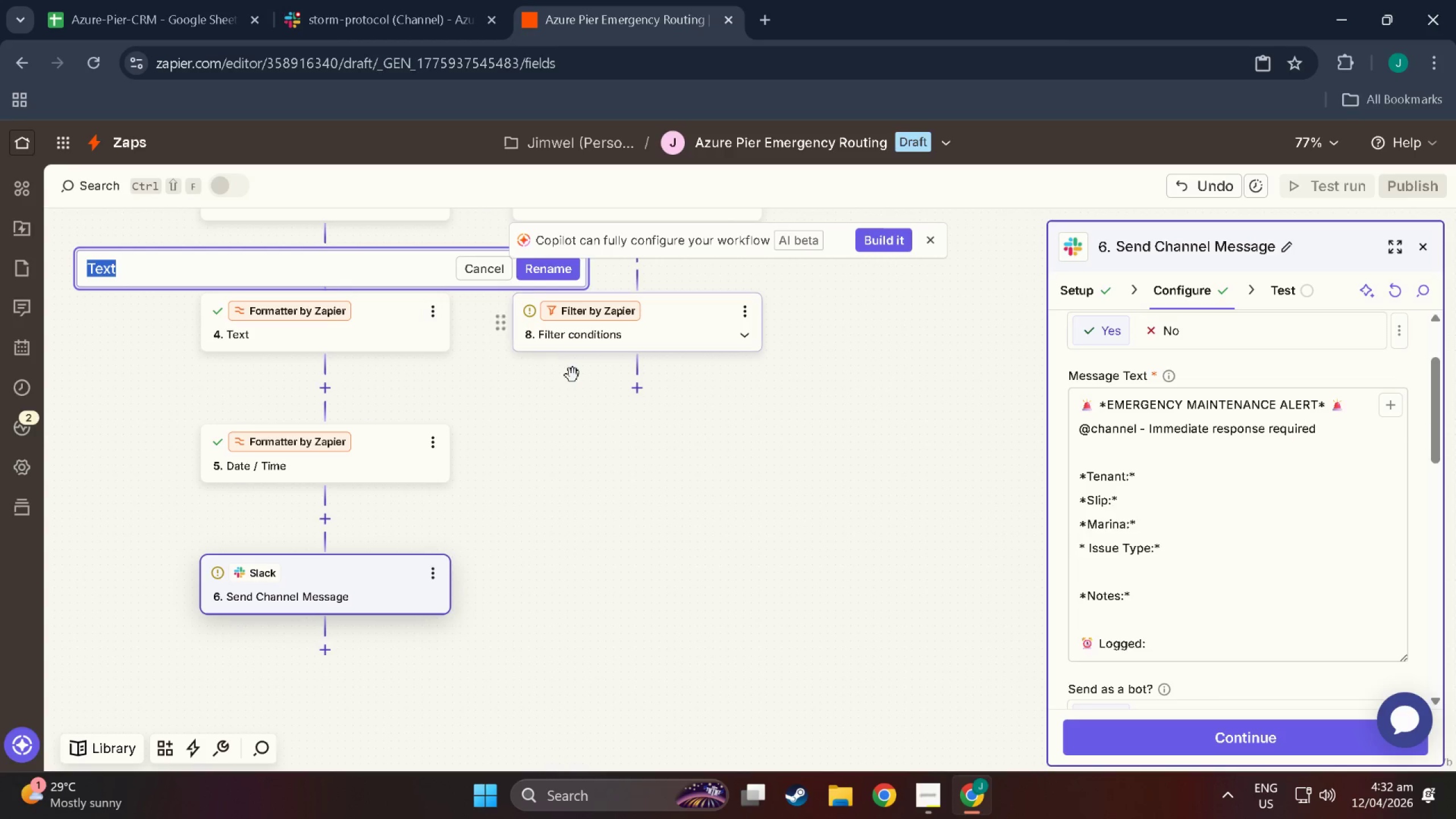 
type(Caapit)
key(Backspace)
key(Backspace)
key(Backspace)
key(Backspace)
type(pitaali)
key(Backspace)
key(Backspace)
key(Backspace)
type(lize Tenant Name)
 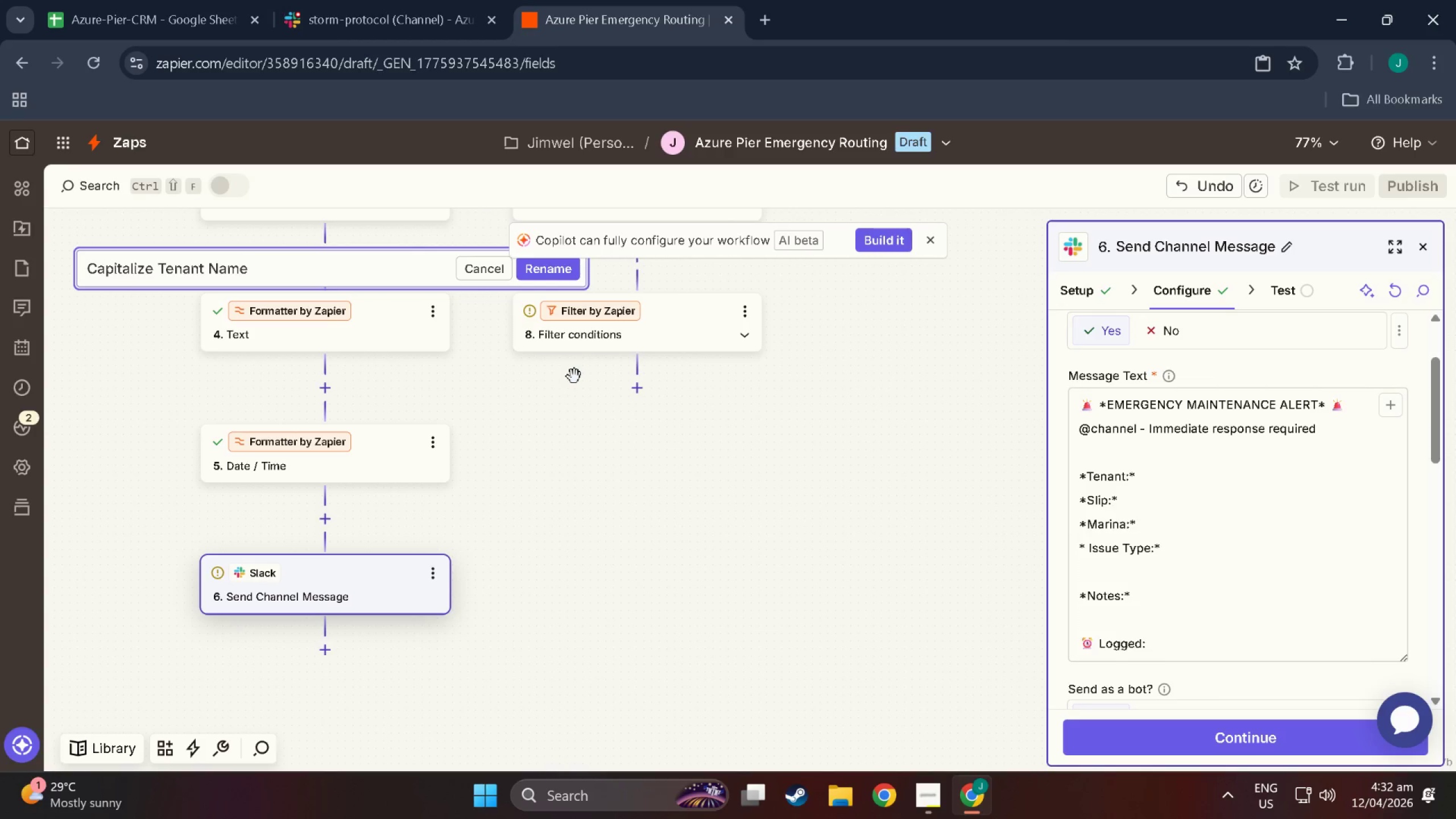 
wait(7.24)
 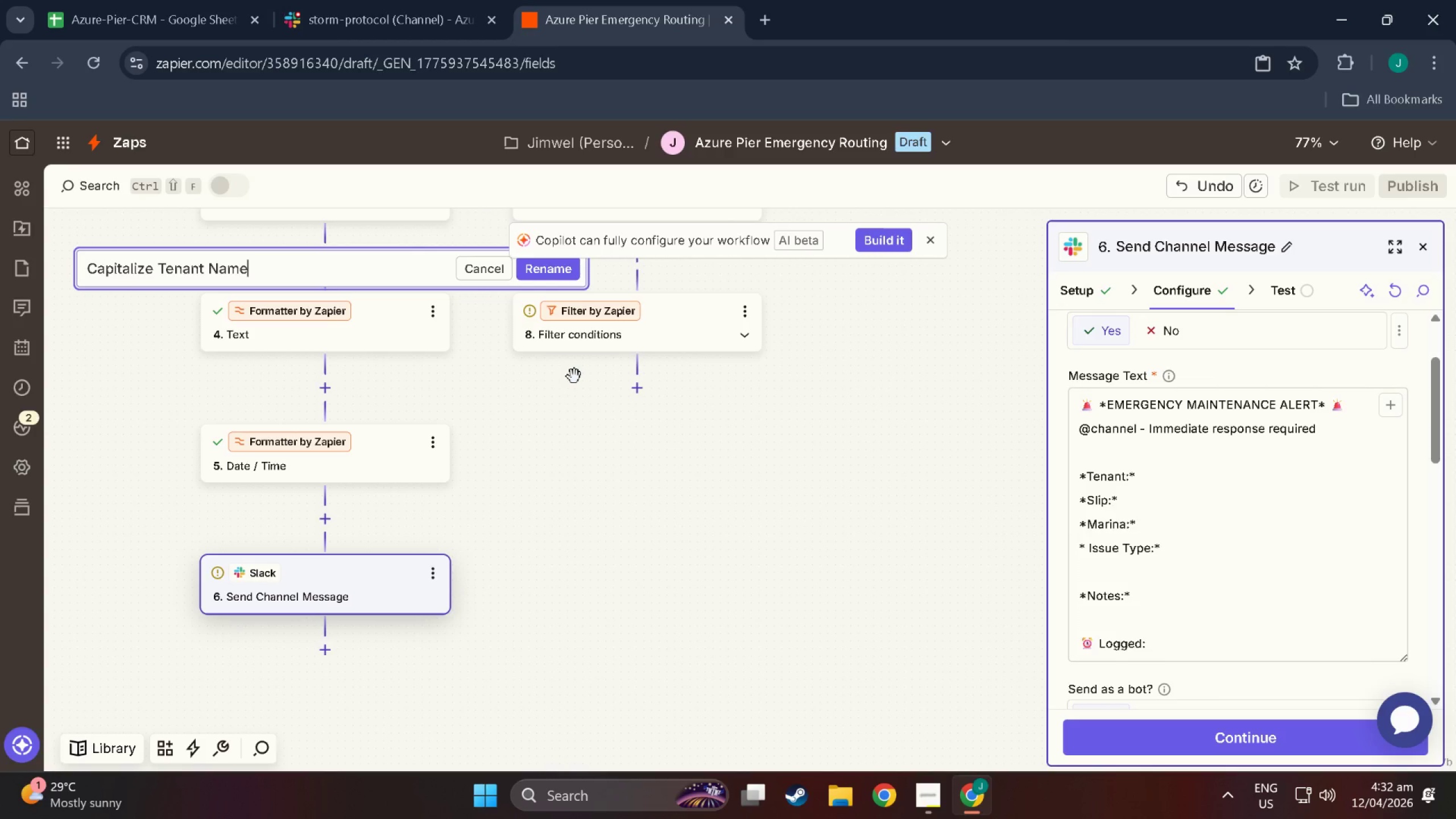 
left_click([433, 443])
 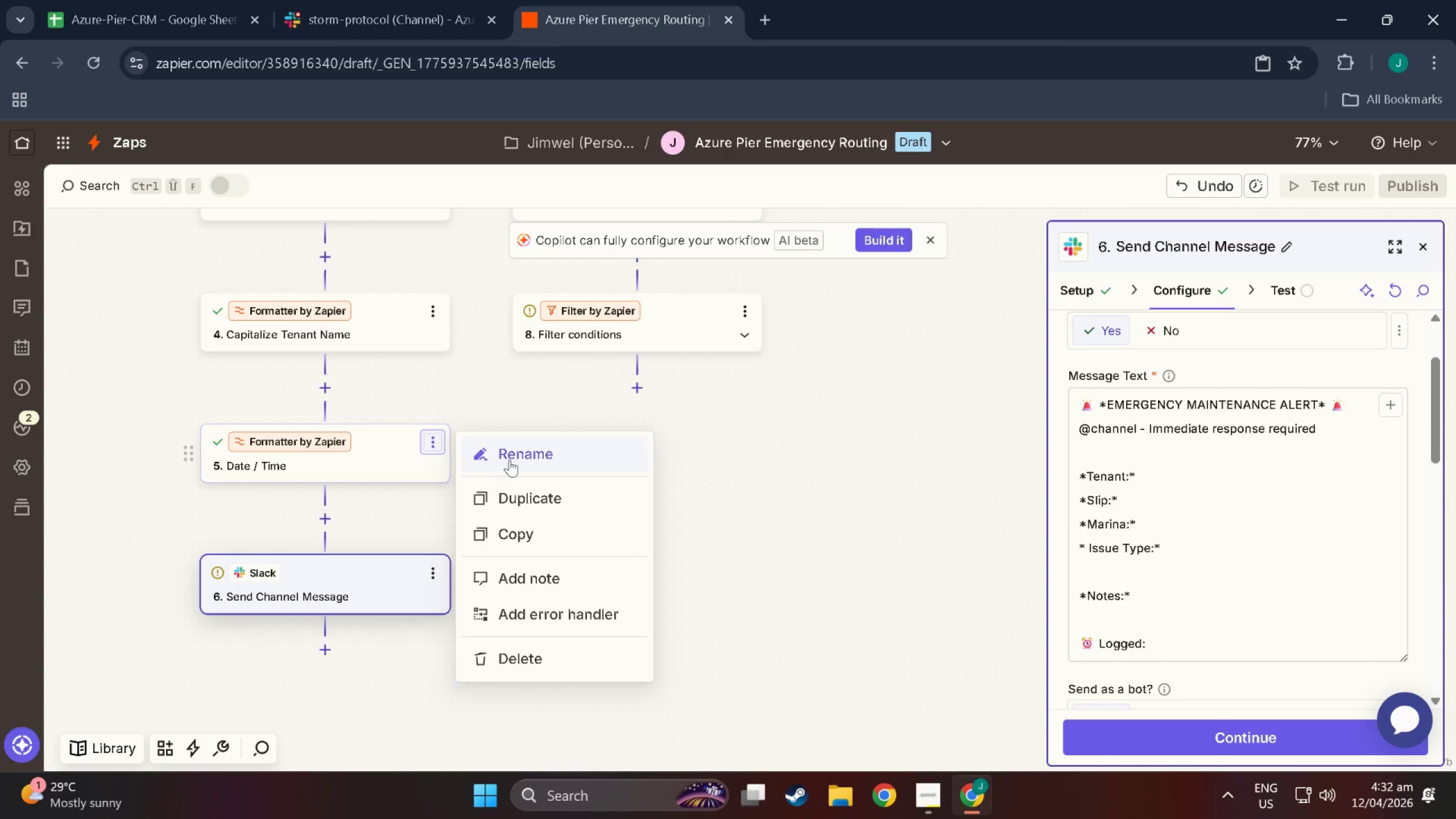 
left_click([512, 456])
 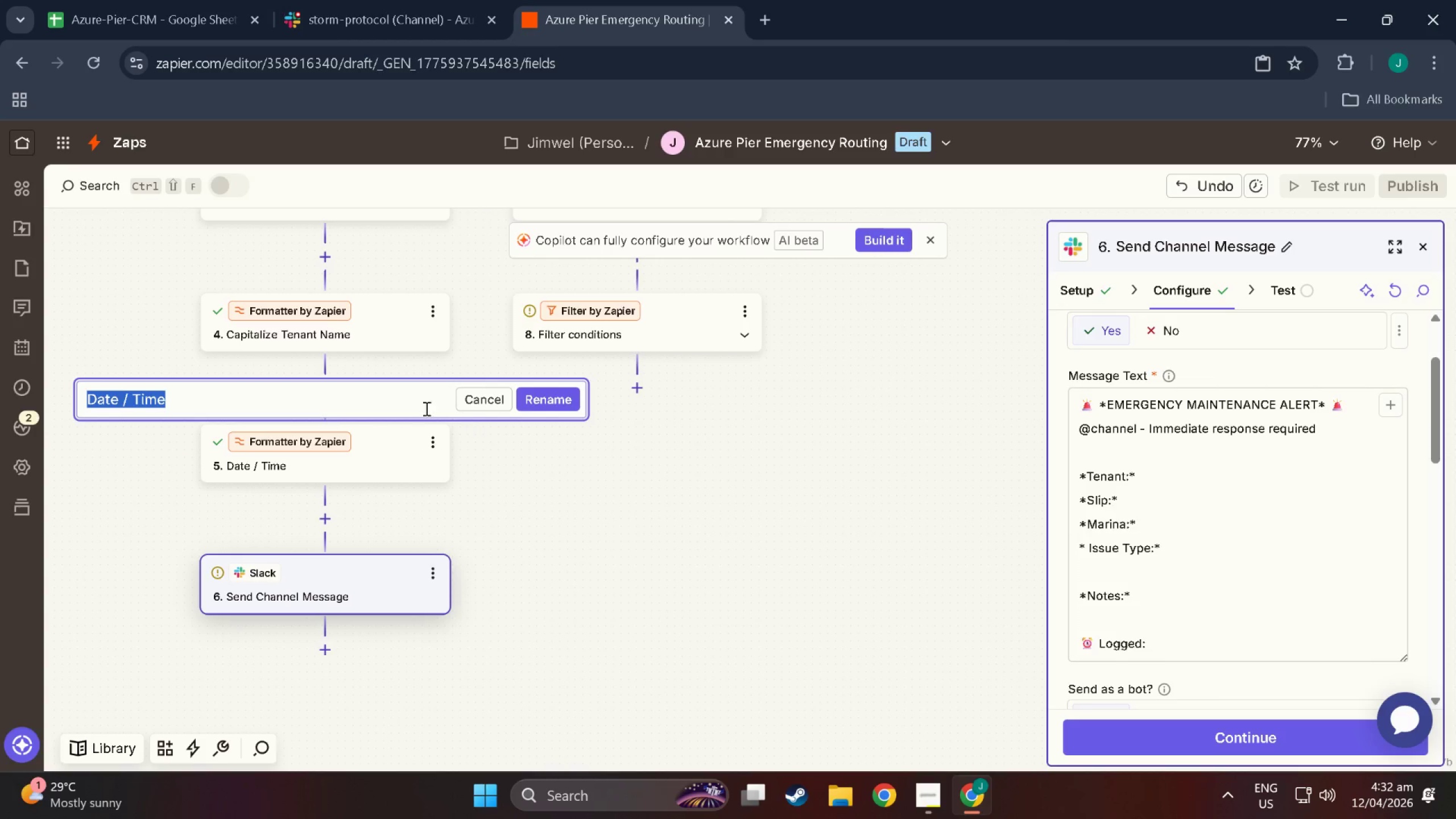 
type(Timestamp)
 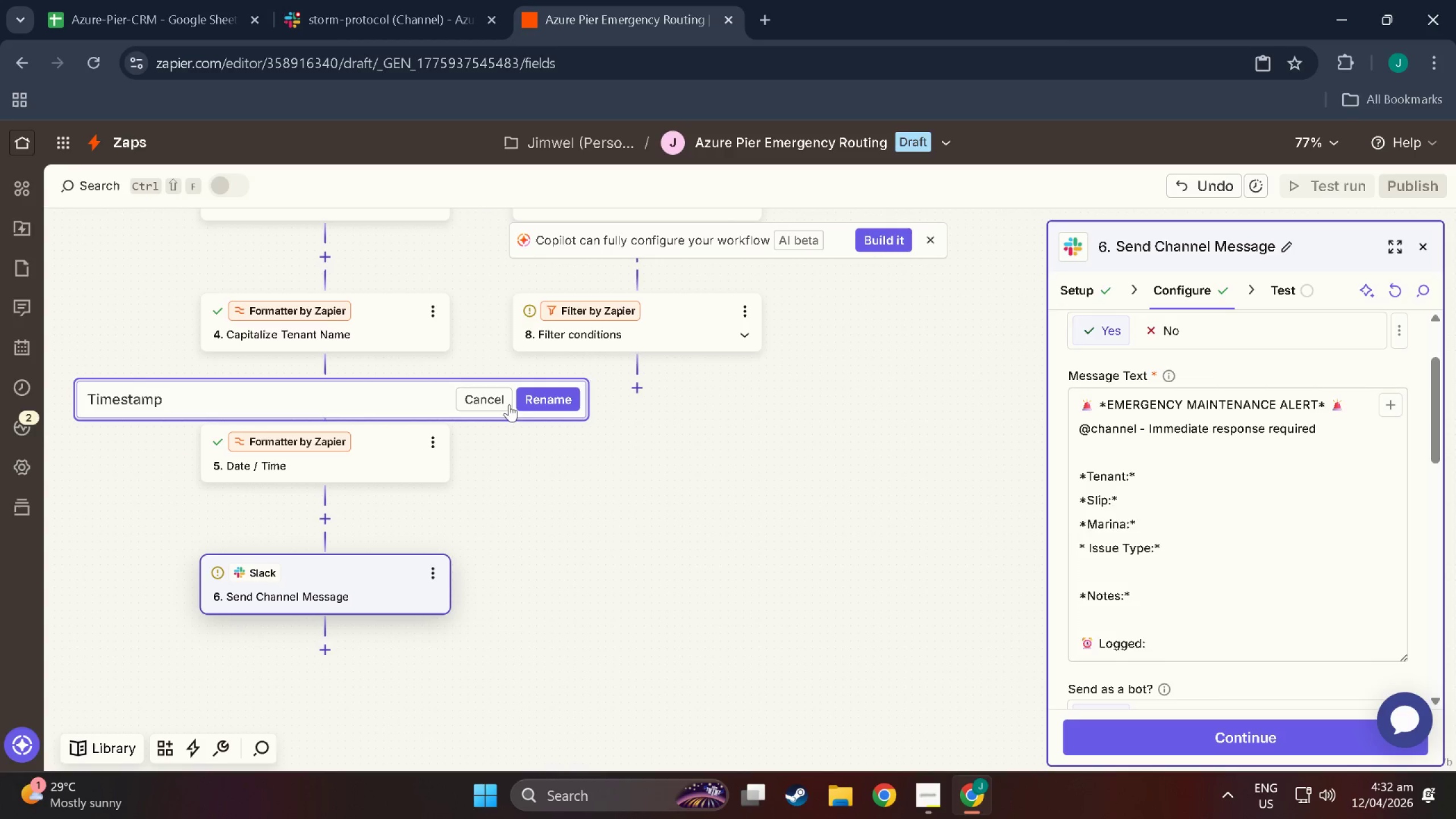 
left_click([618, 510])
 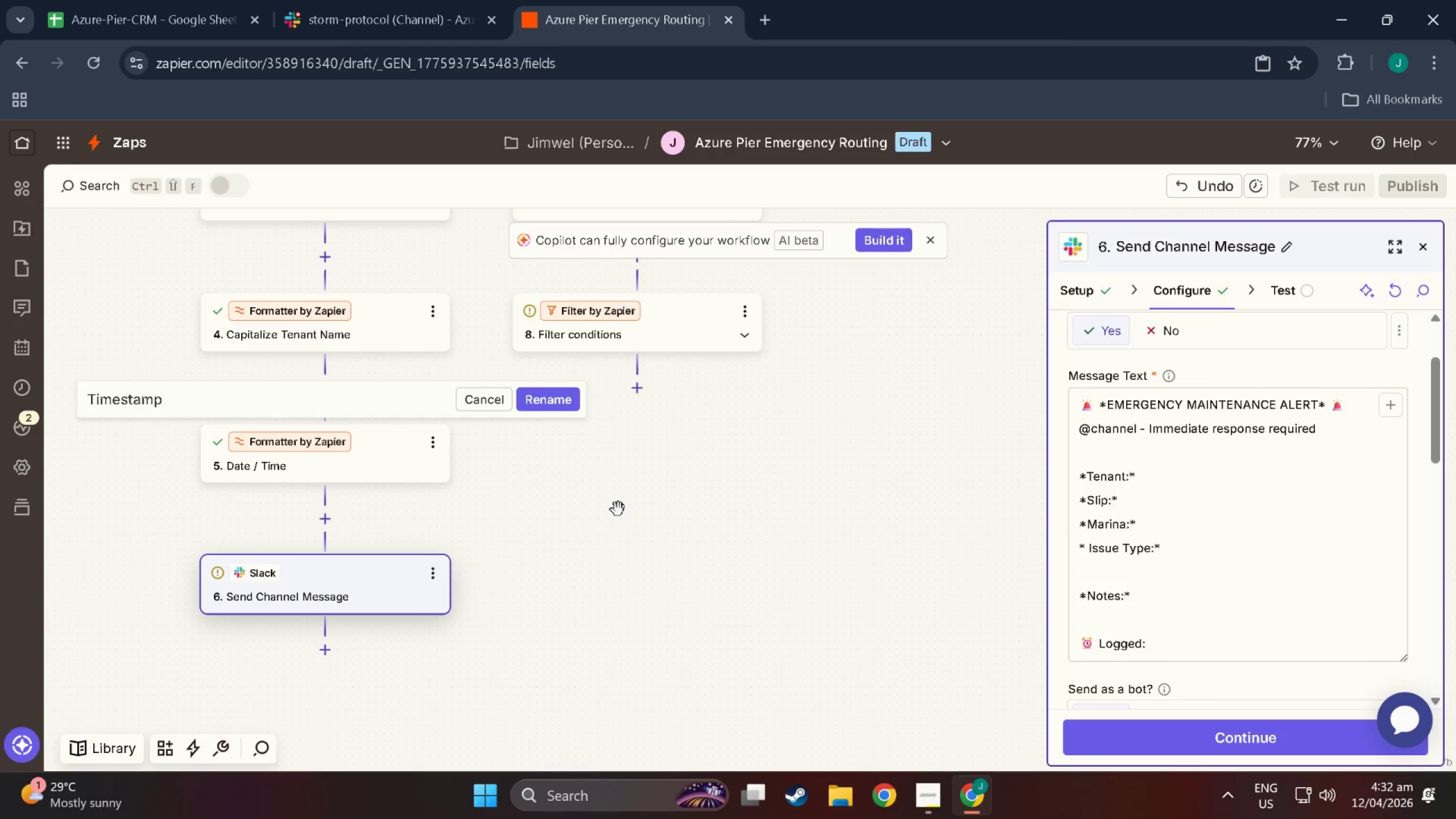 
key(NumpadEnter)
 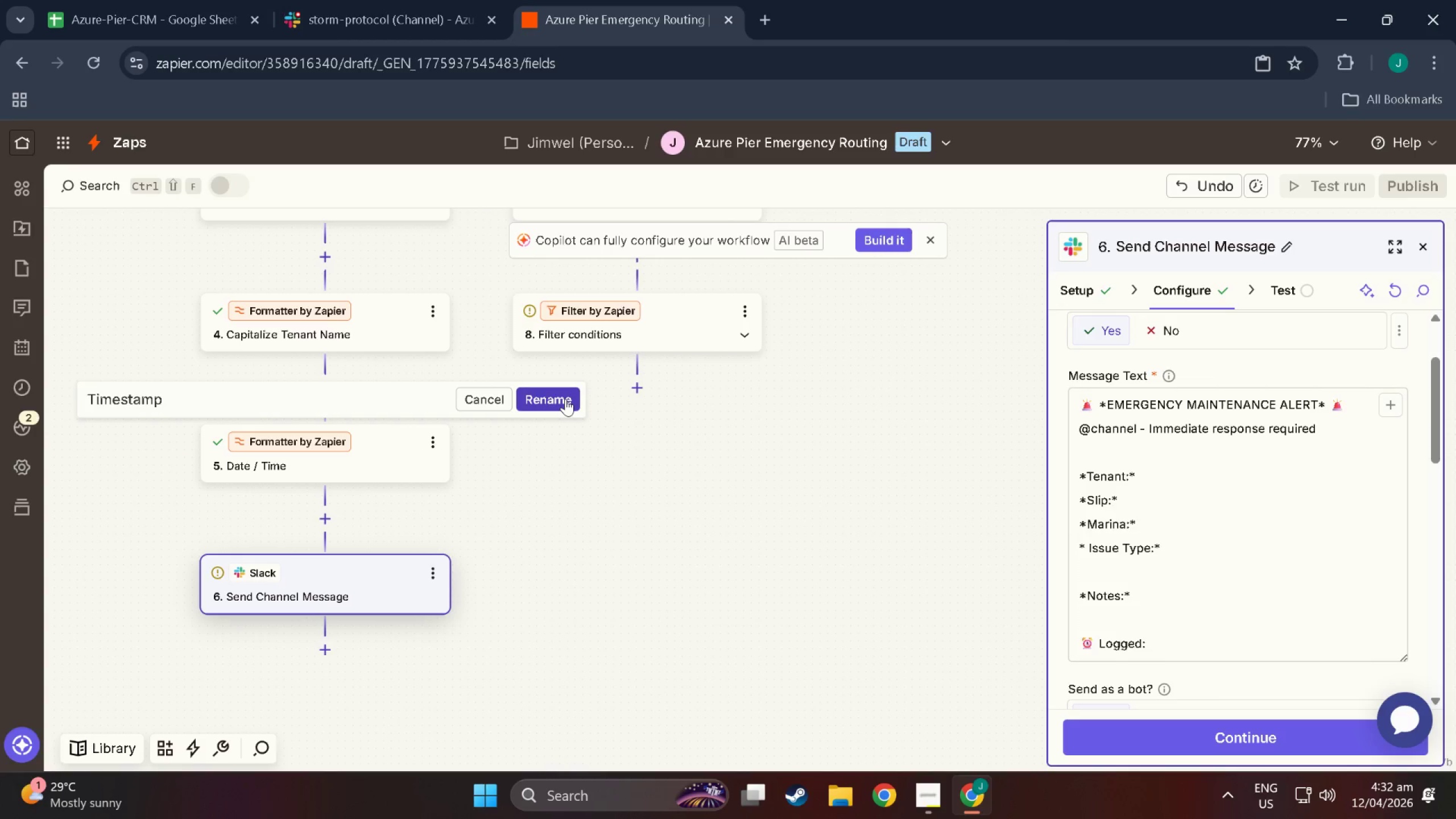 
left_click([563, 399])
 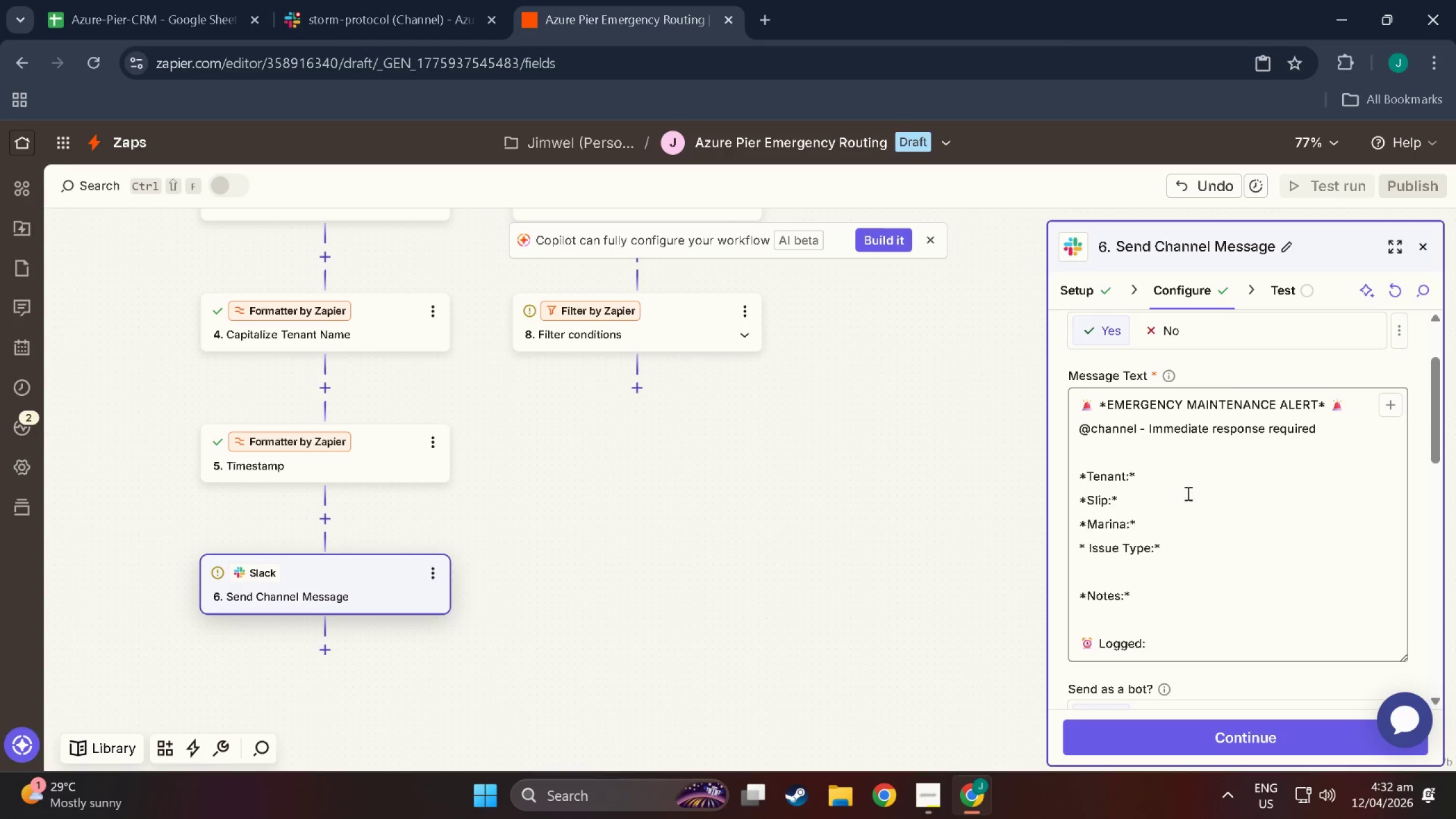 
left_click([1170, 468])
 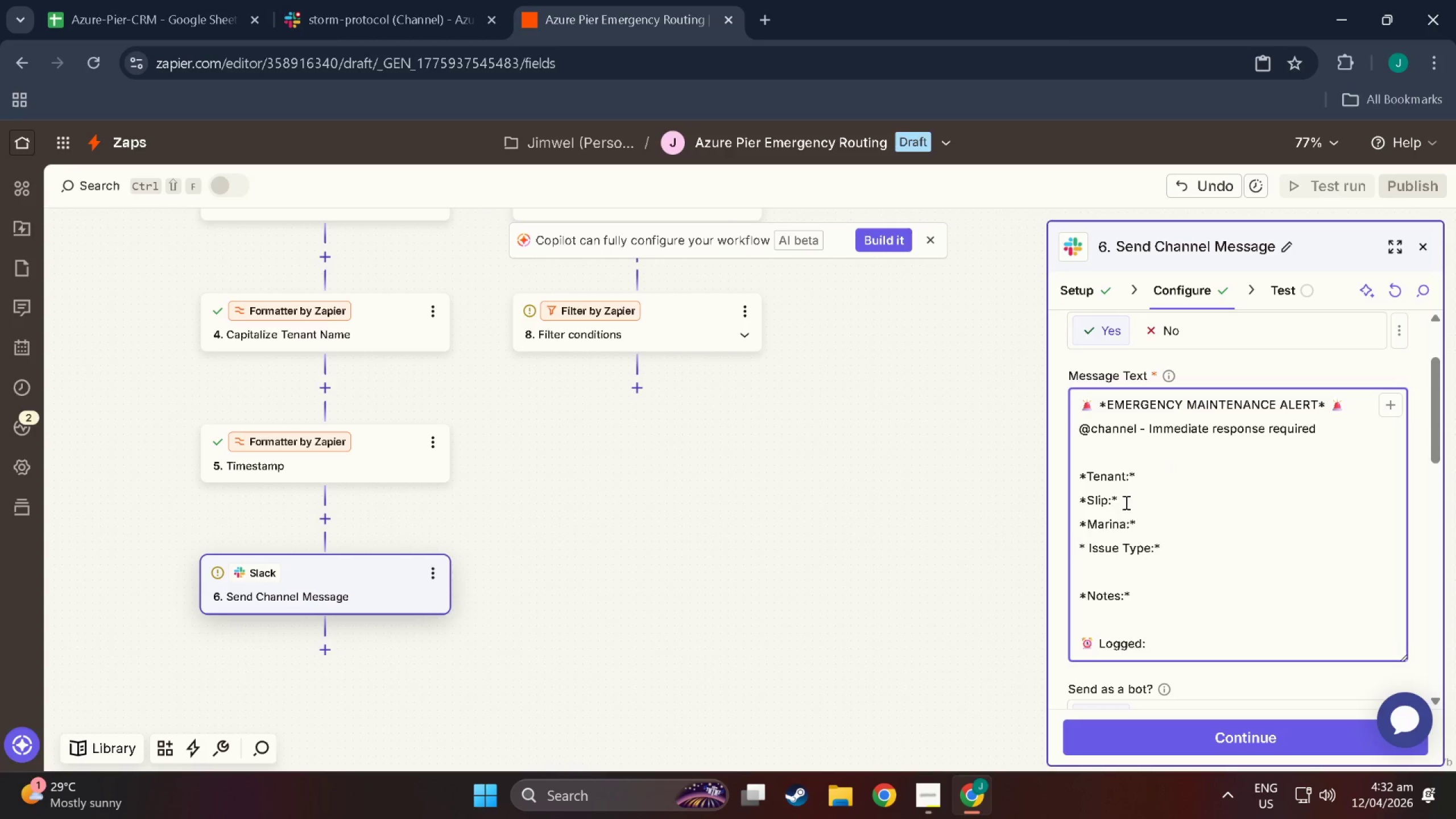 
wait(6.46)
 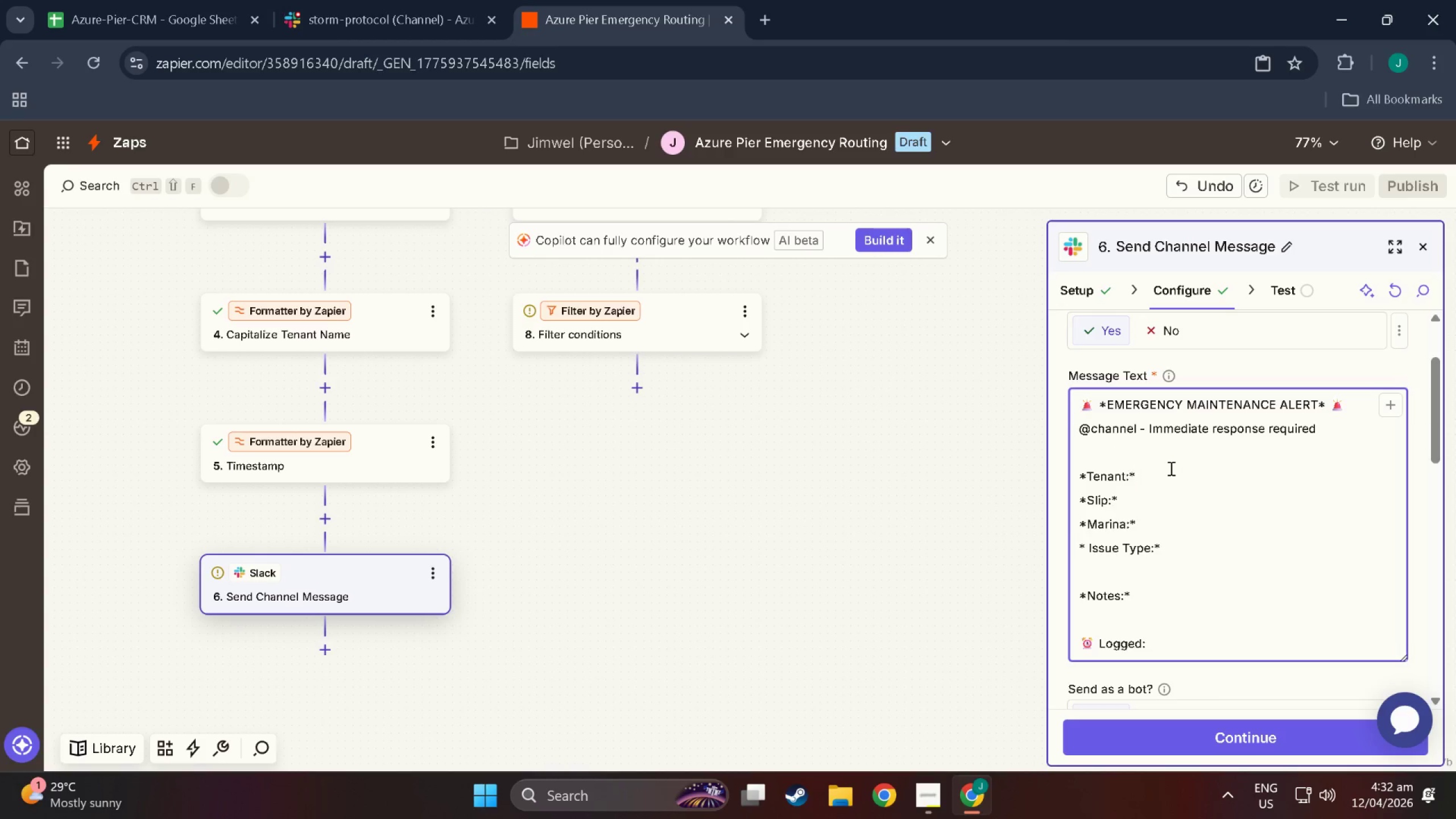 
left_click([1083, 588])
 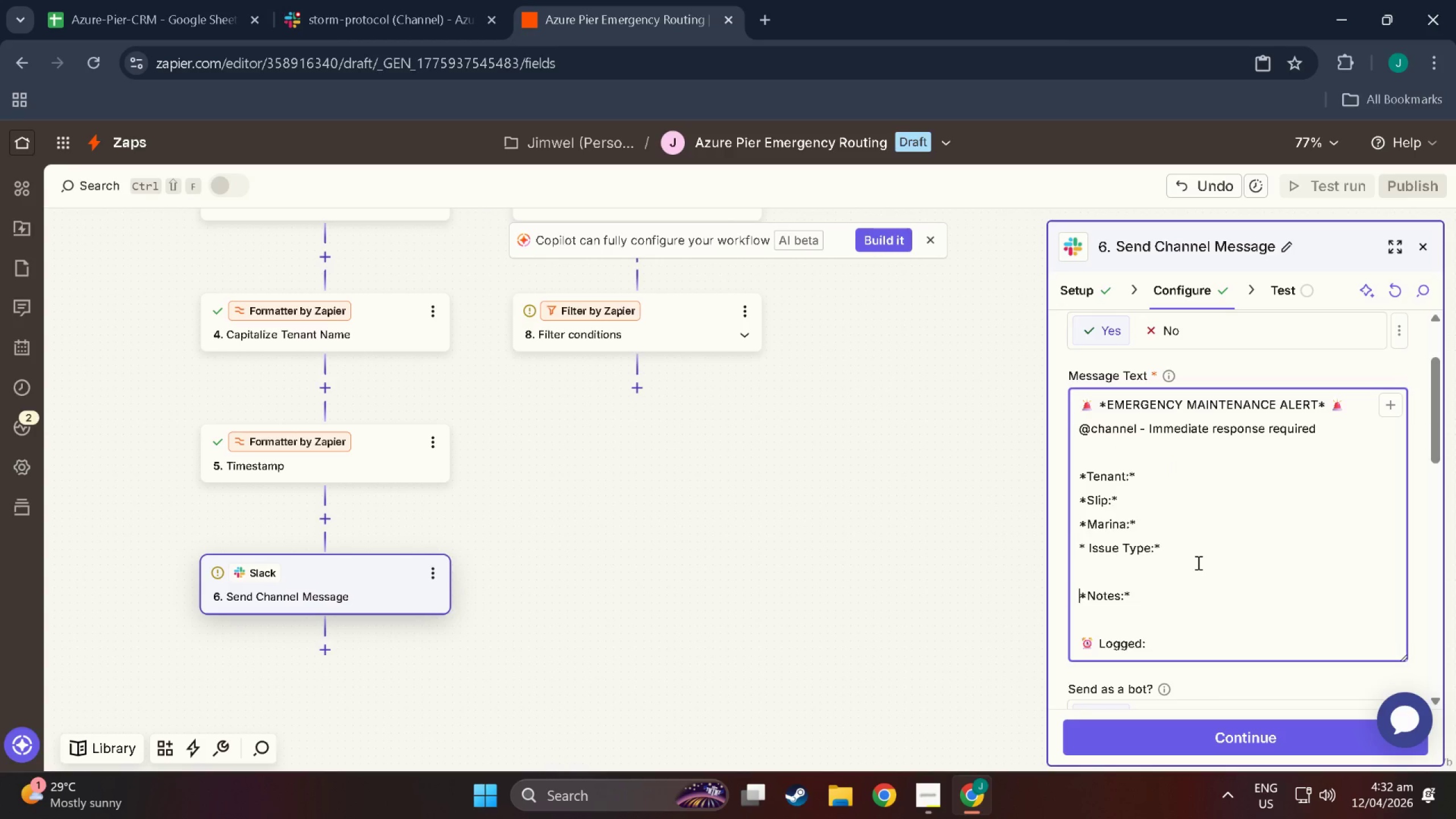 
key(ArrowUp)
 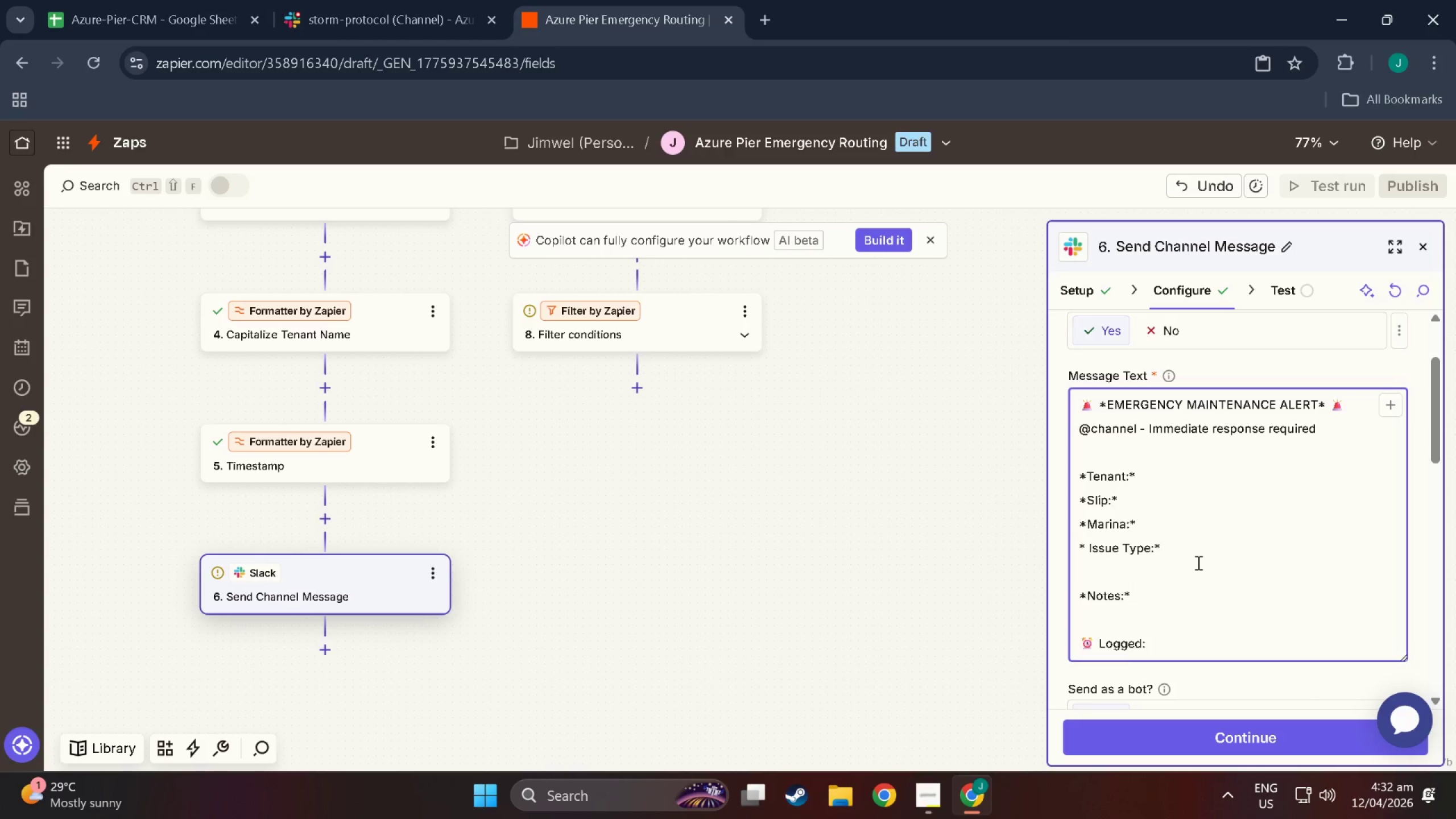 
key(Backspace)
 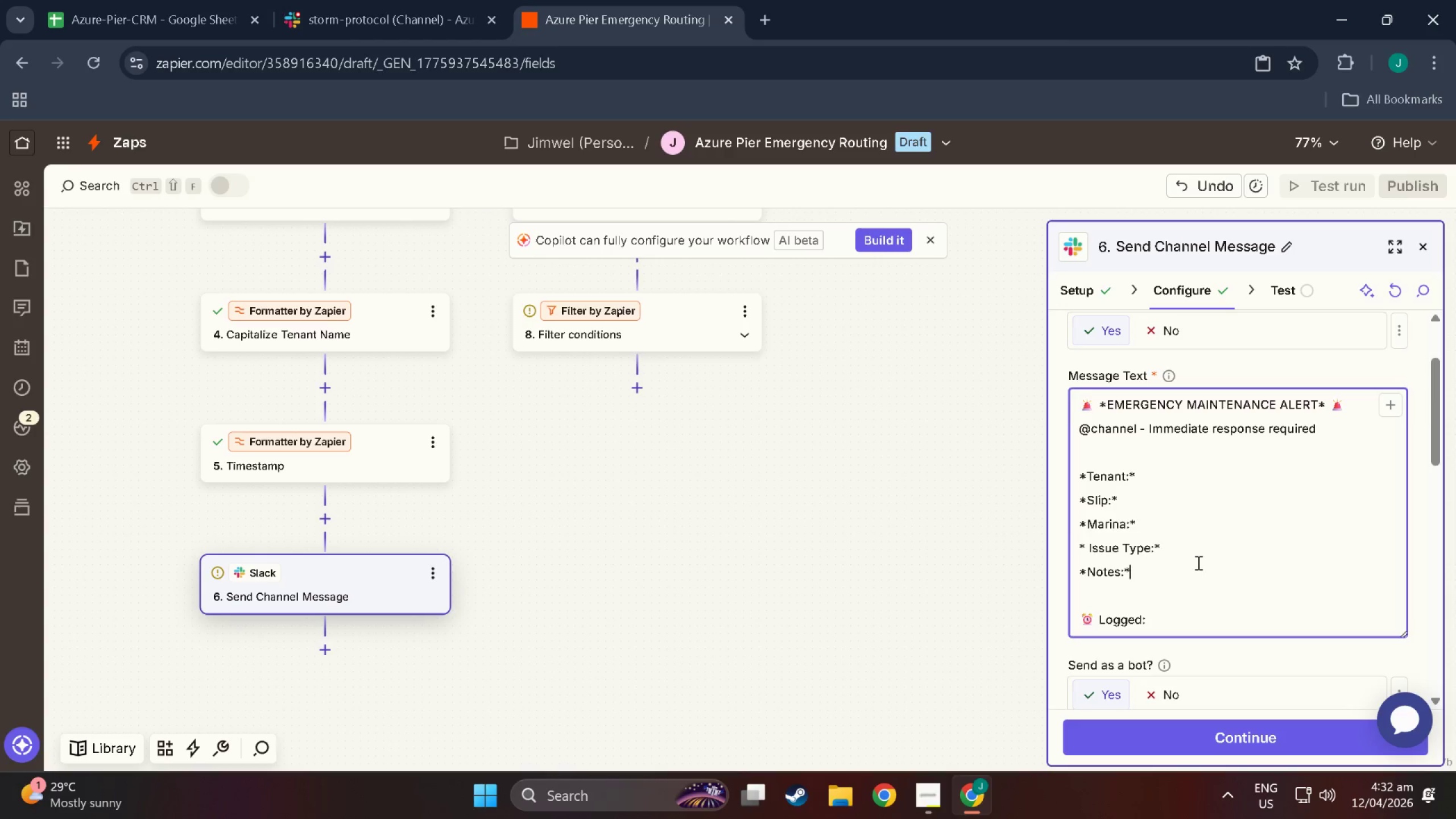 
key(ArrowDown)
 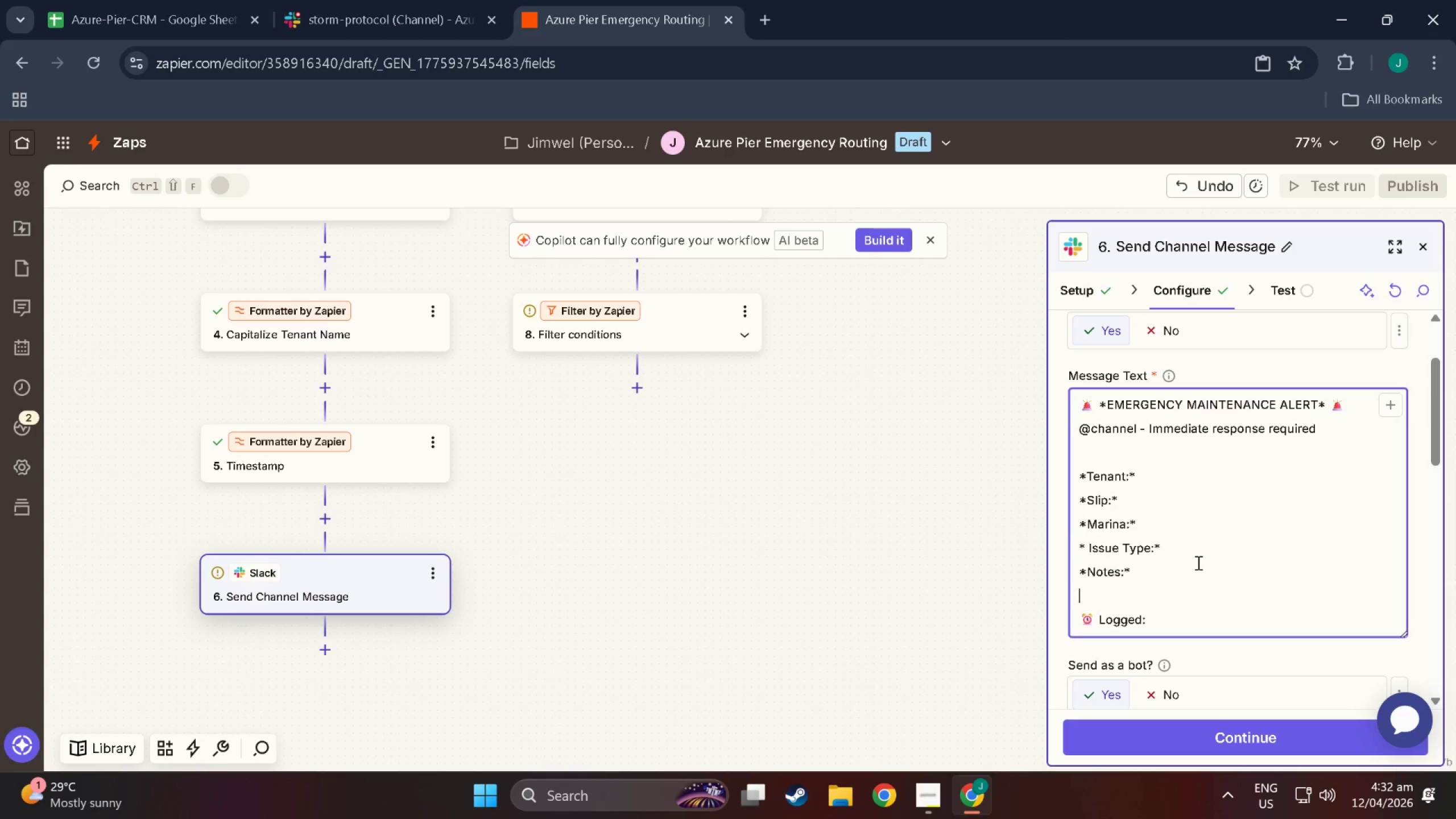 
key(ArrowDown)
 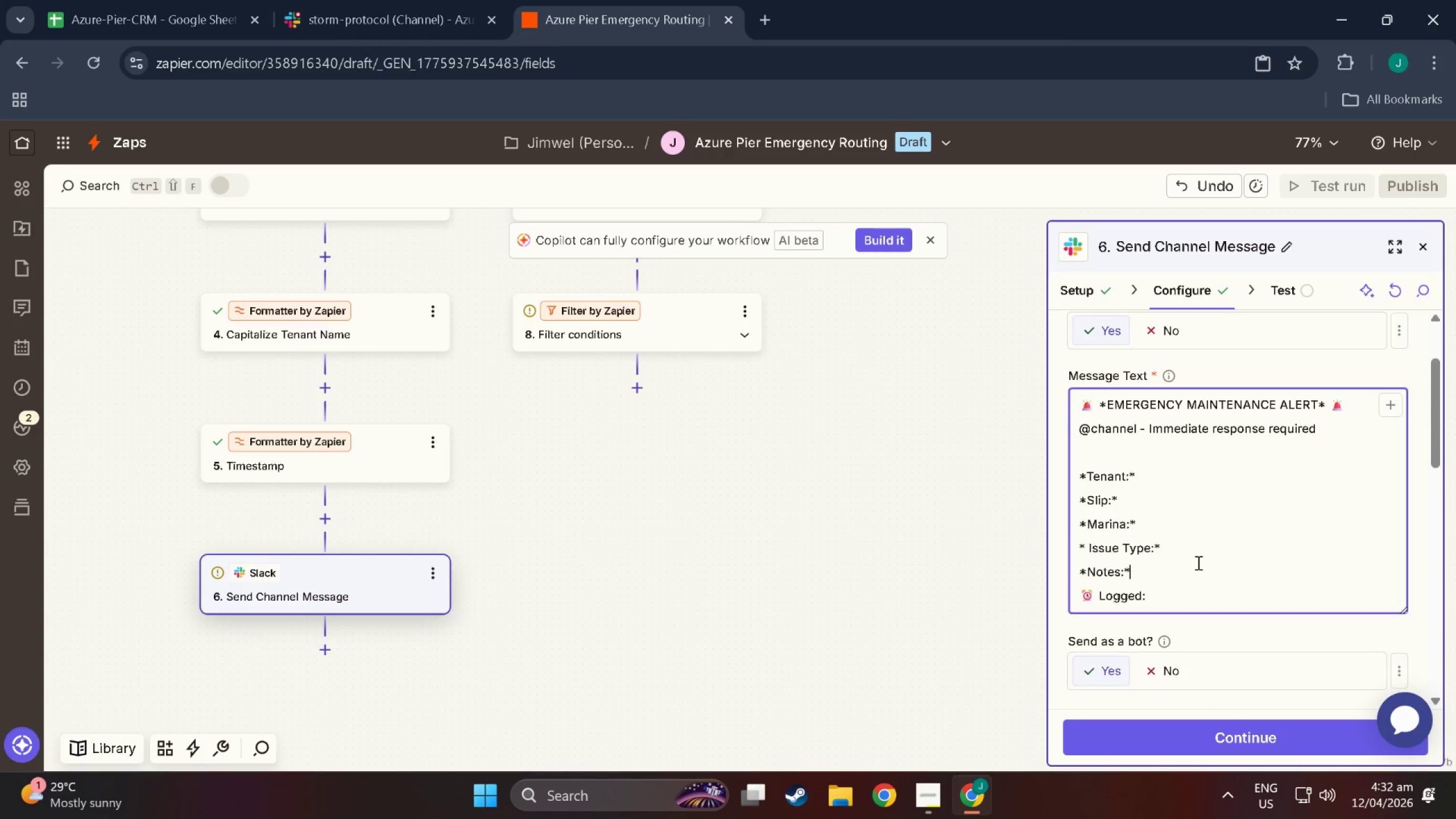 
key(Backspace)
 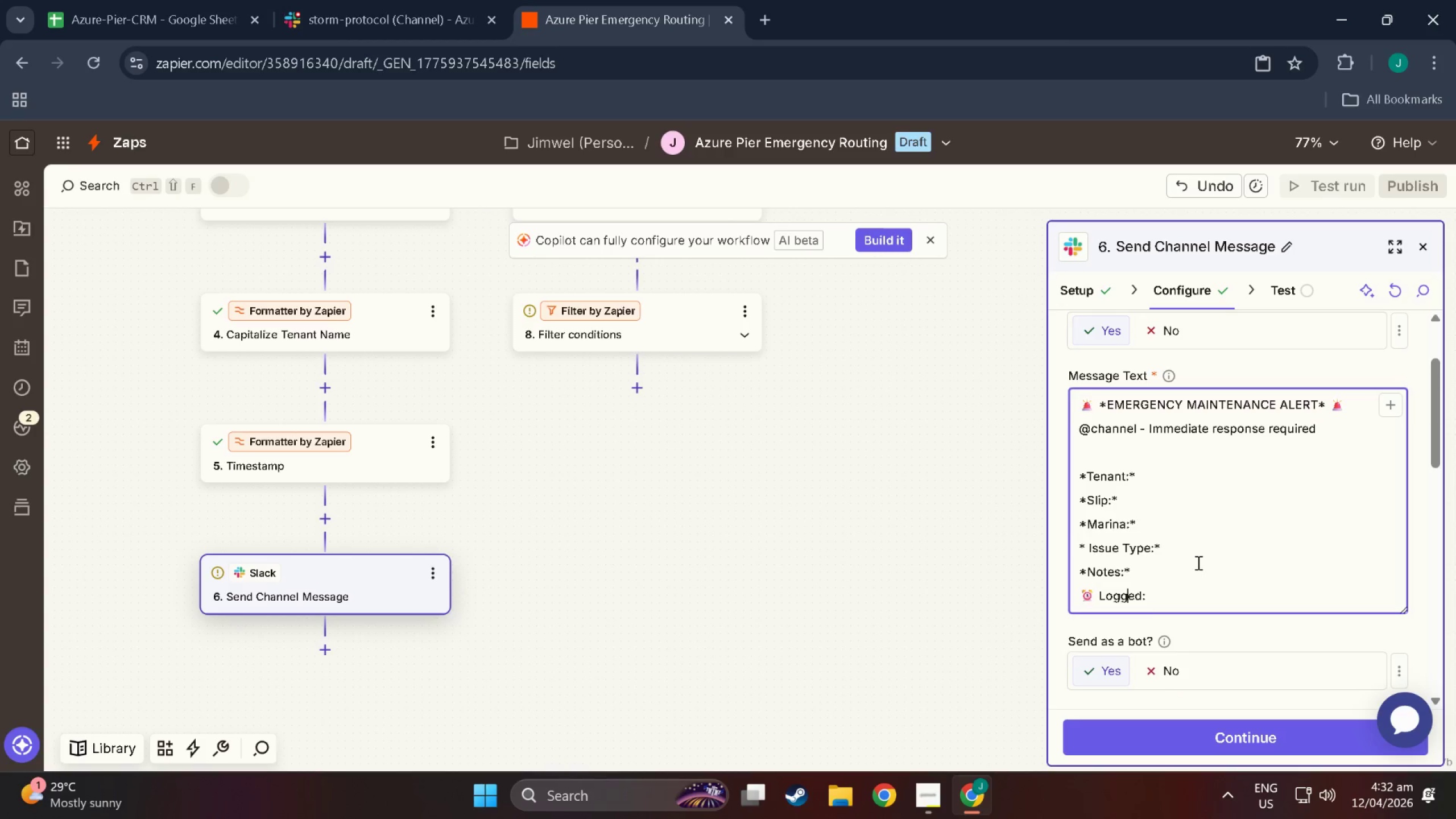 
key(ArrowDown)
 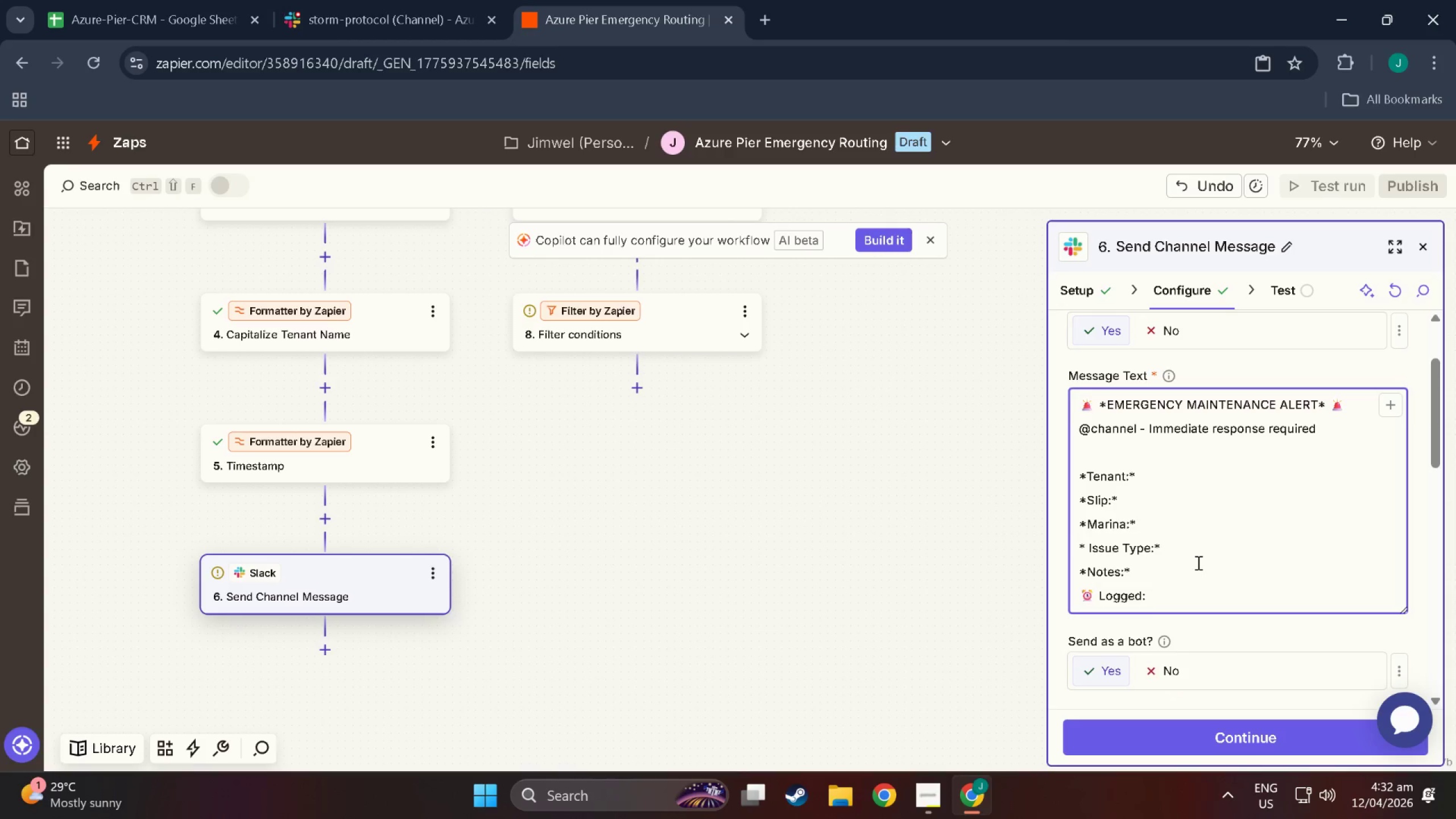 
key(ArrowRight)
 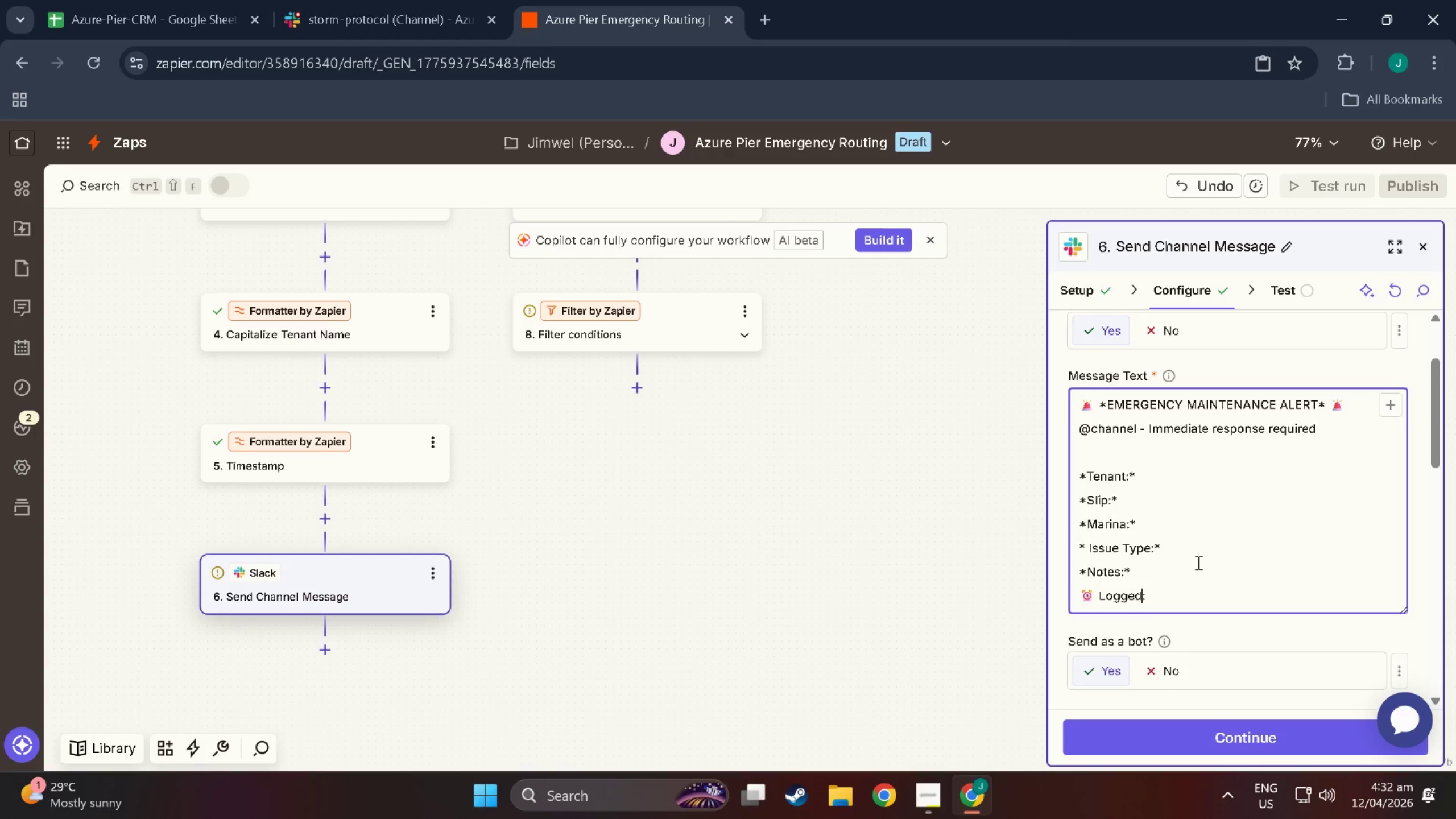 
key(ArrowRight)
 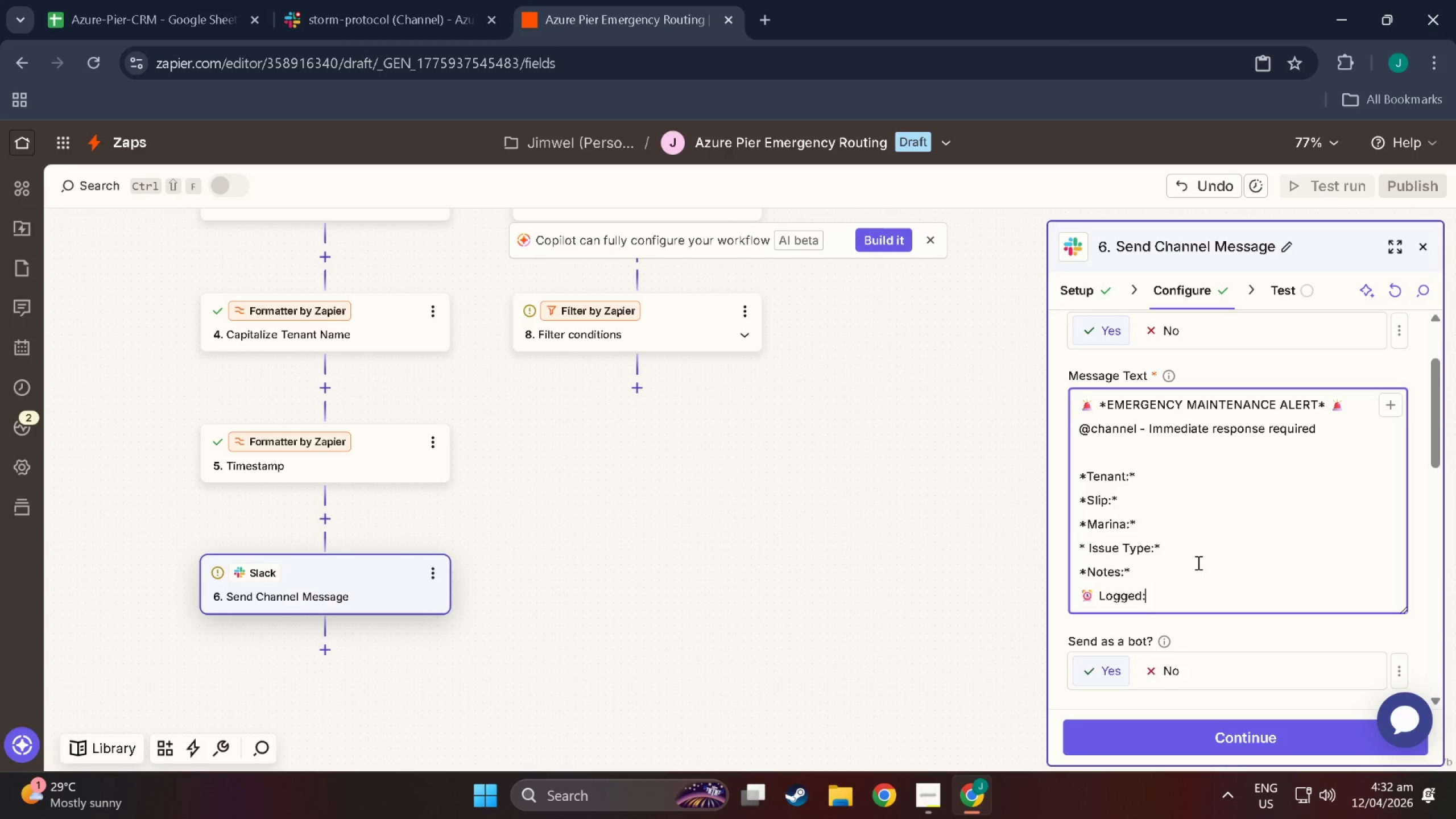 
key(ArrowRight)
 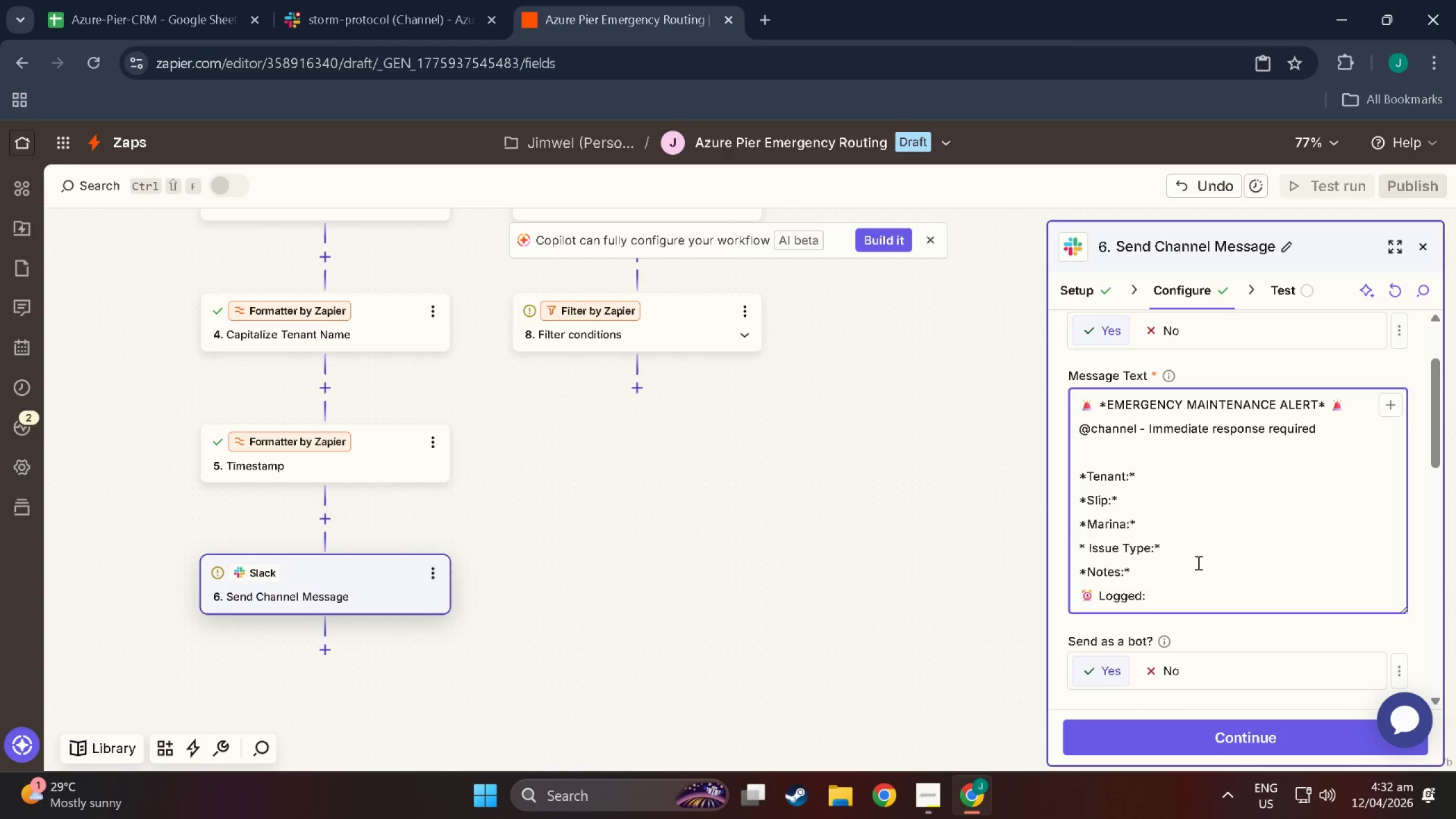 
key(Enter)
 